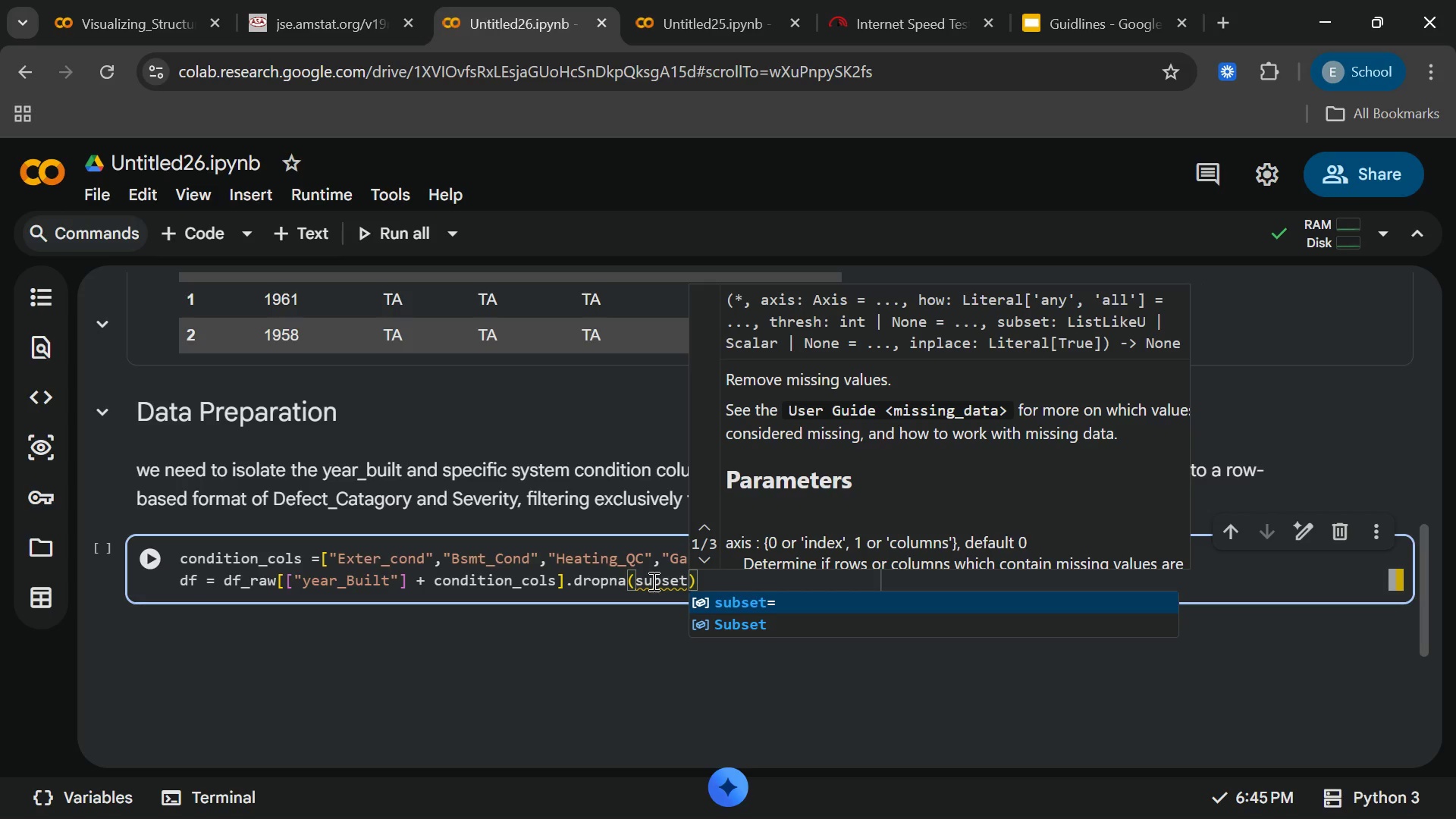 
key(Enter)
 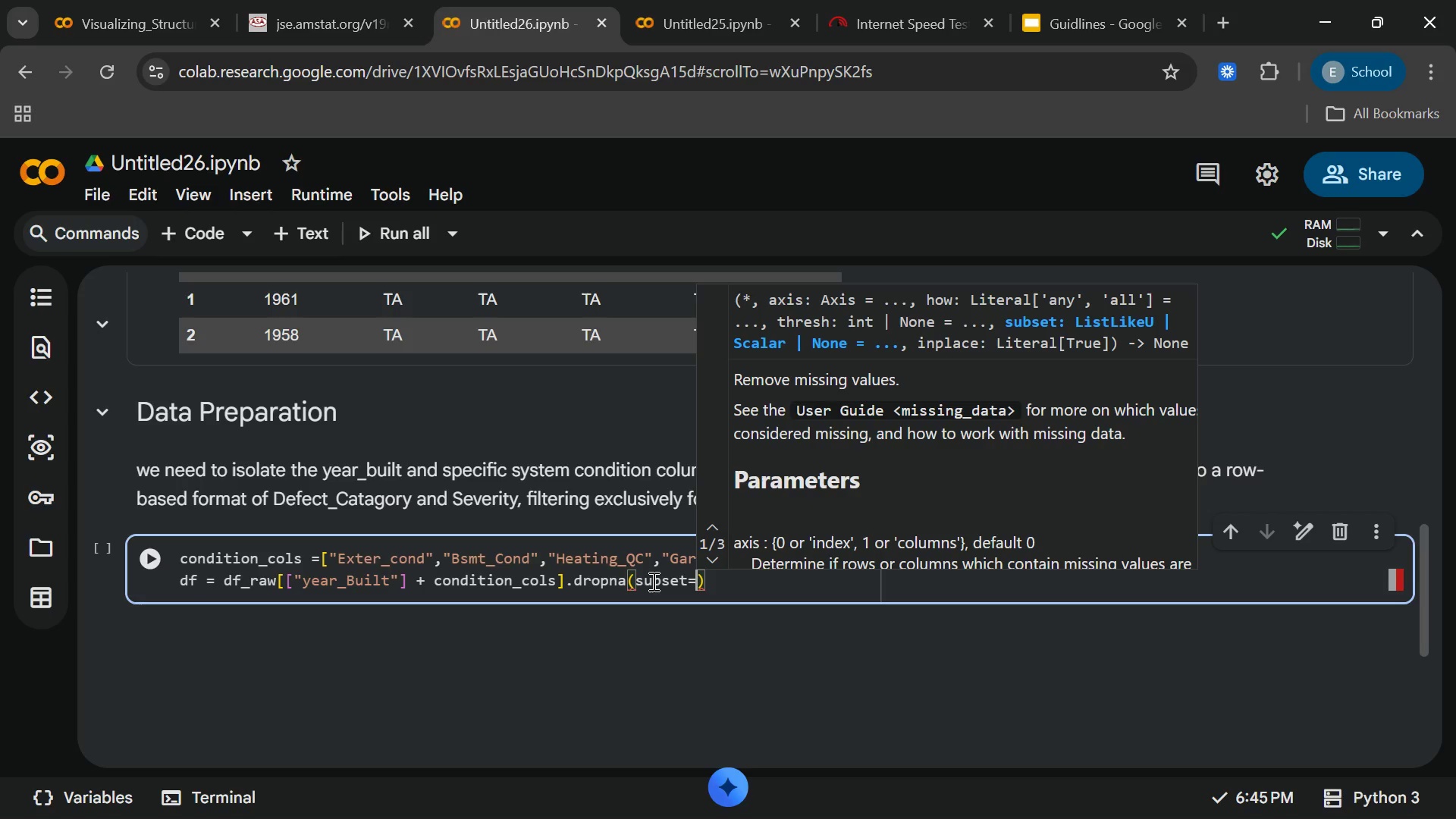 
type("y)
key(Backspace)
type(Yer)
key(Backspace)
type(ar_Built)
 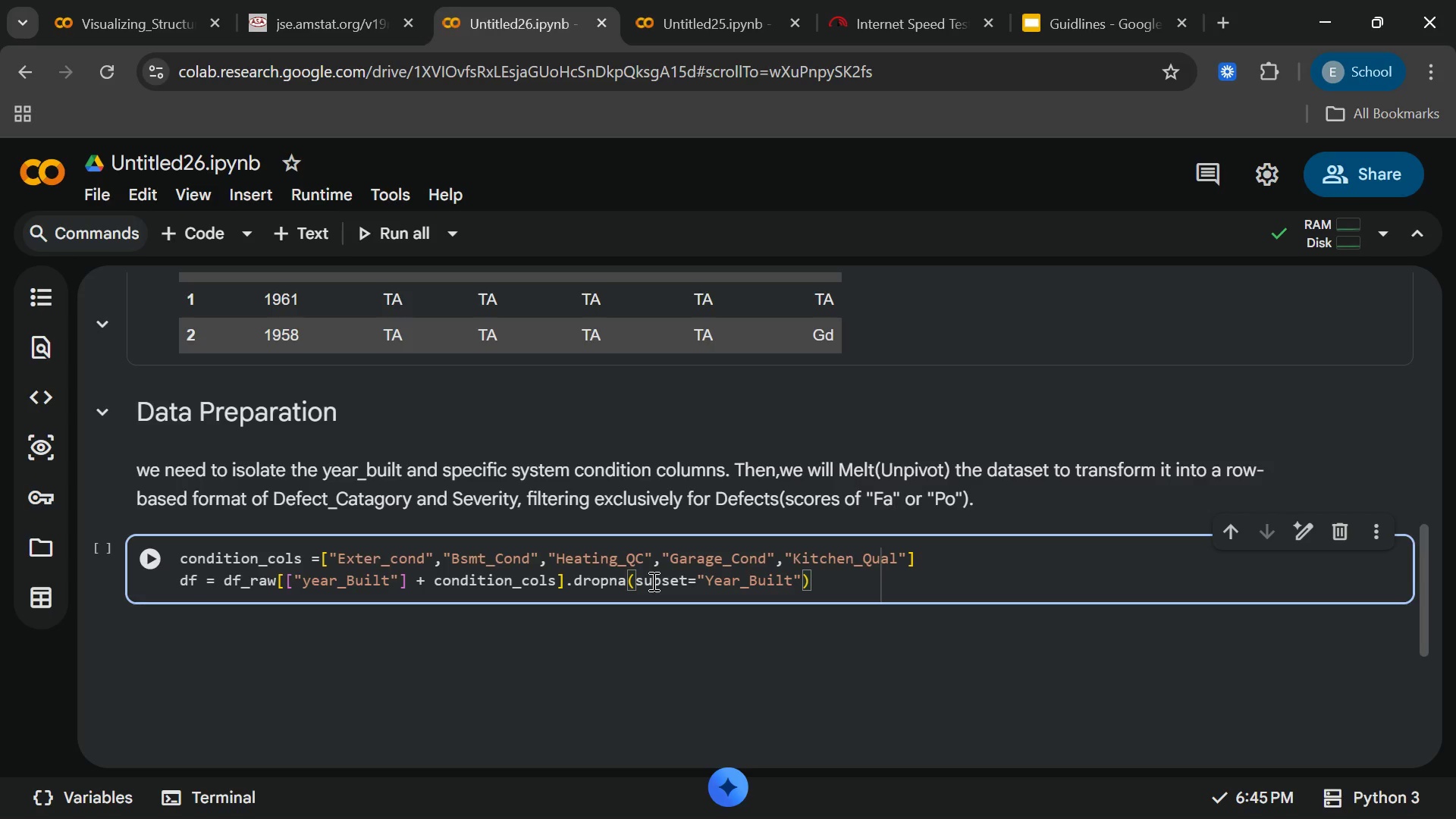 
wait(6.23)
 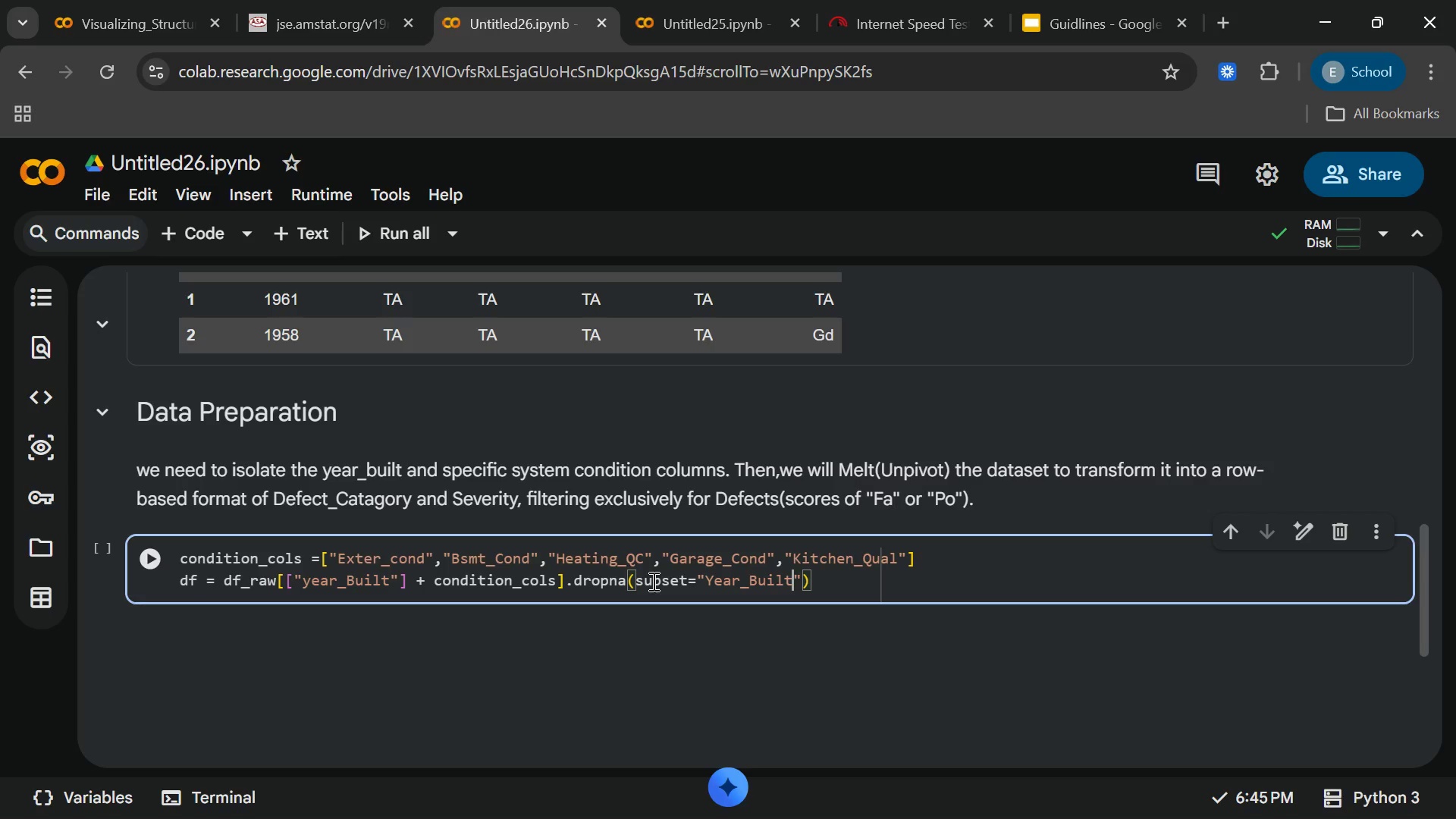 
mouse_move([699, 577])
 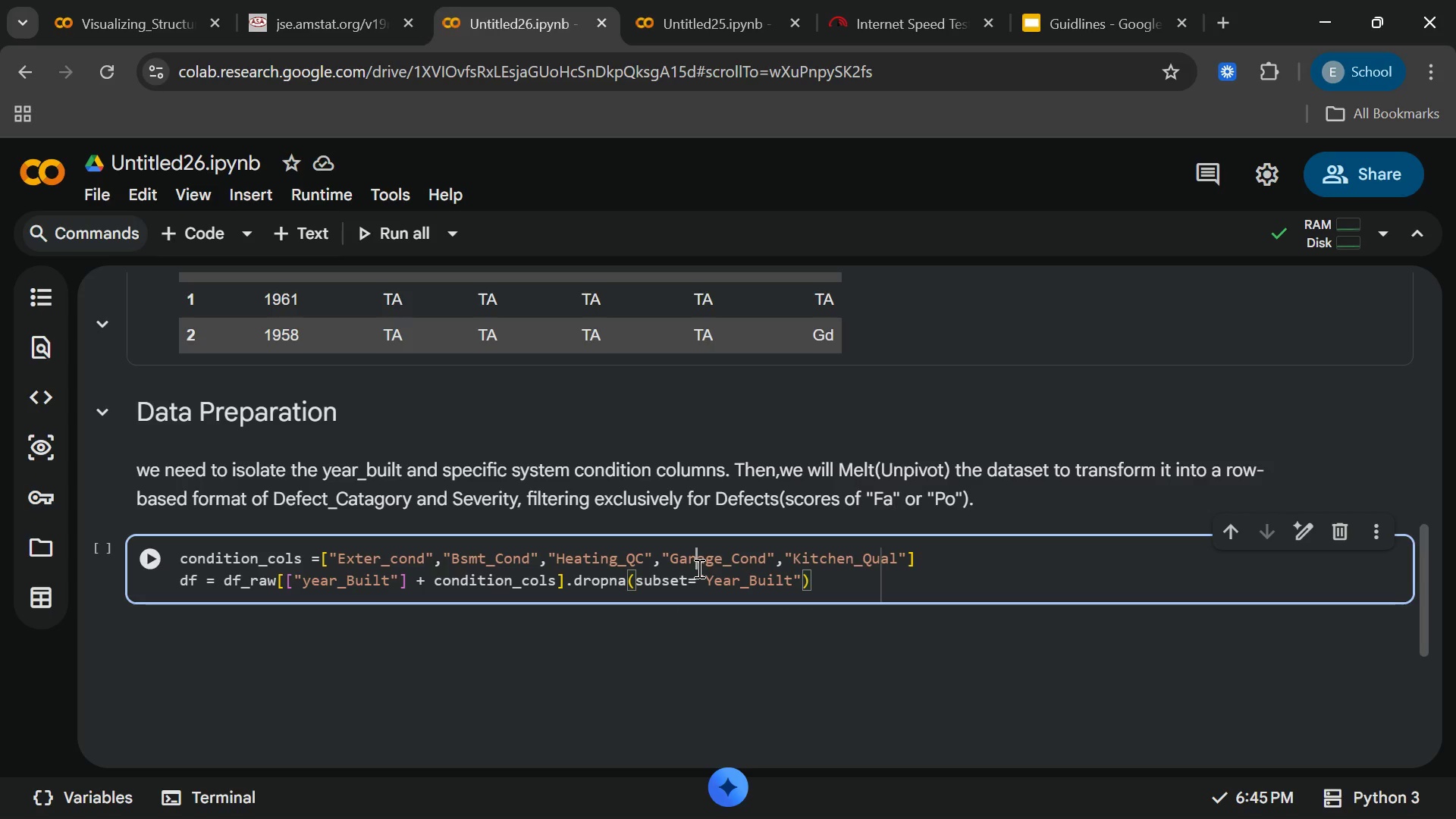 
left_click([698, 568])
 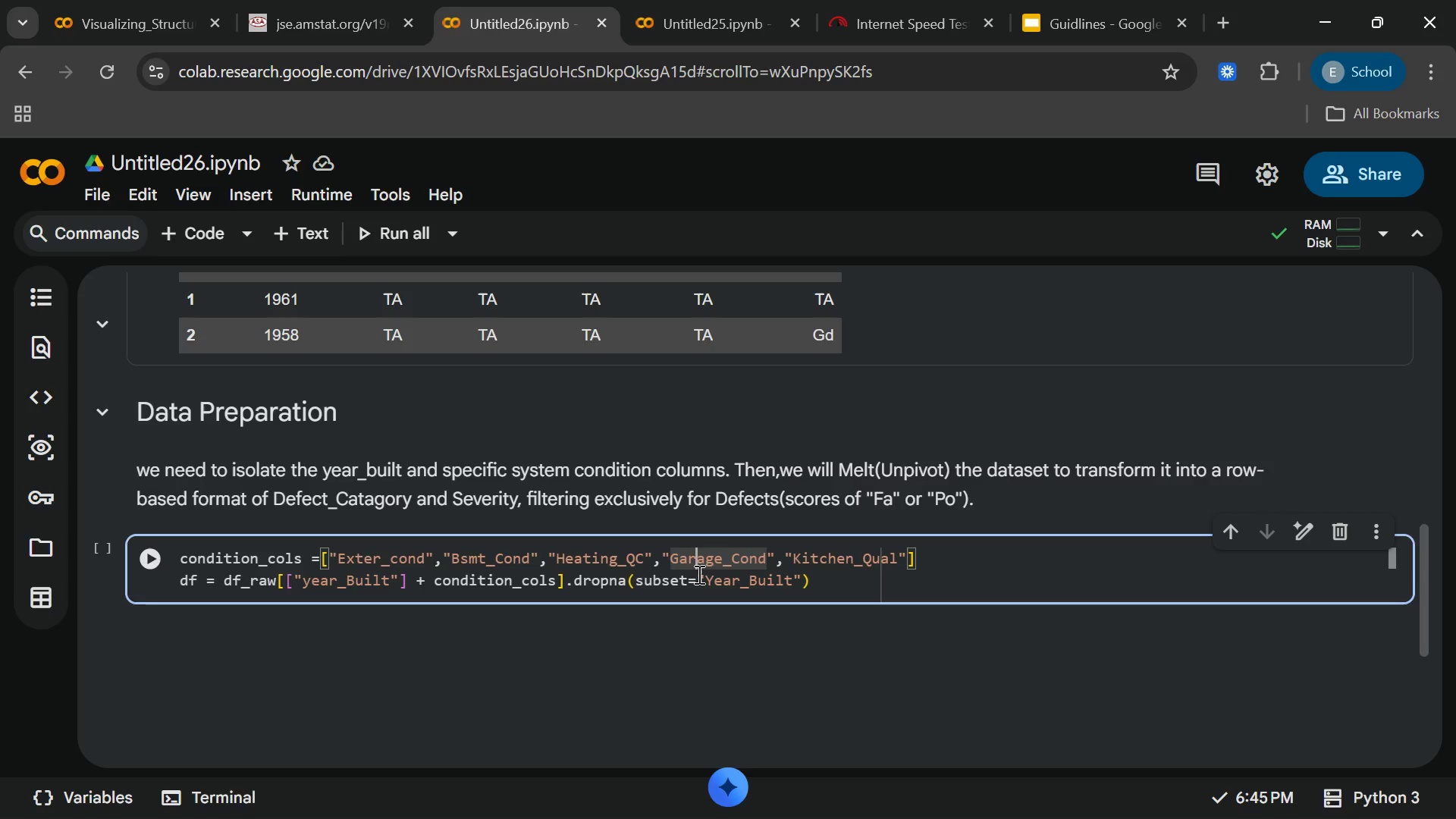 
left_click([698, 574])
 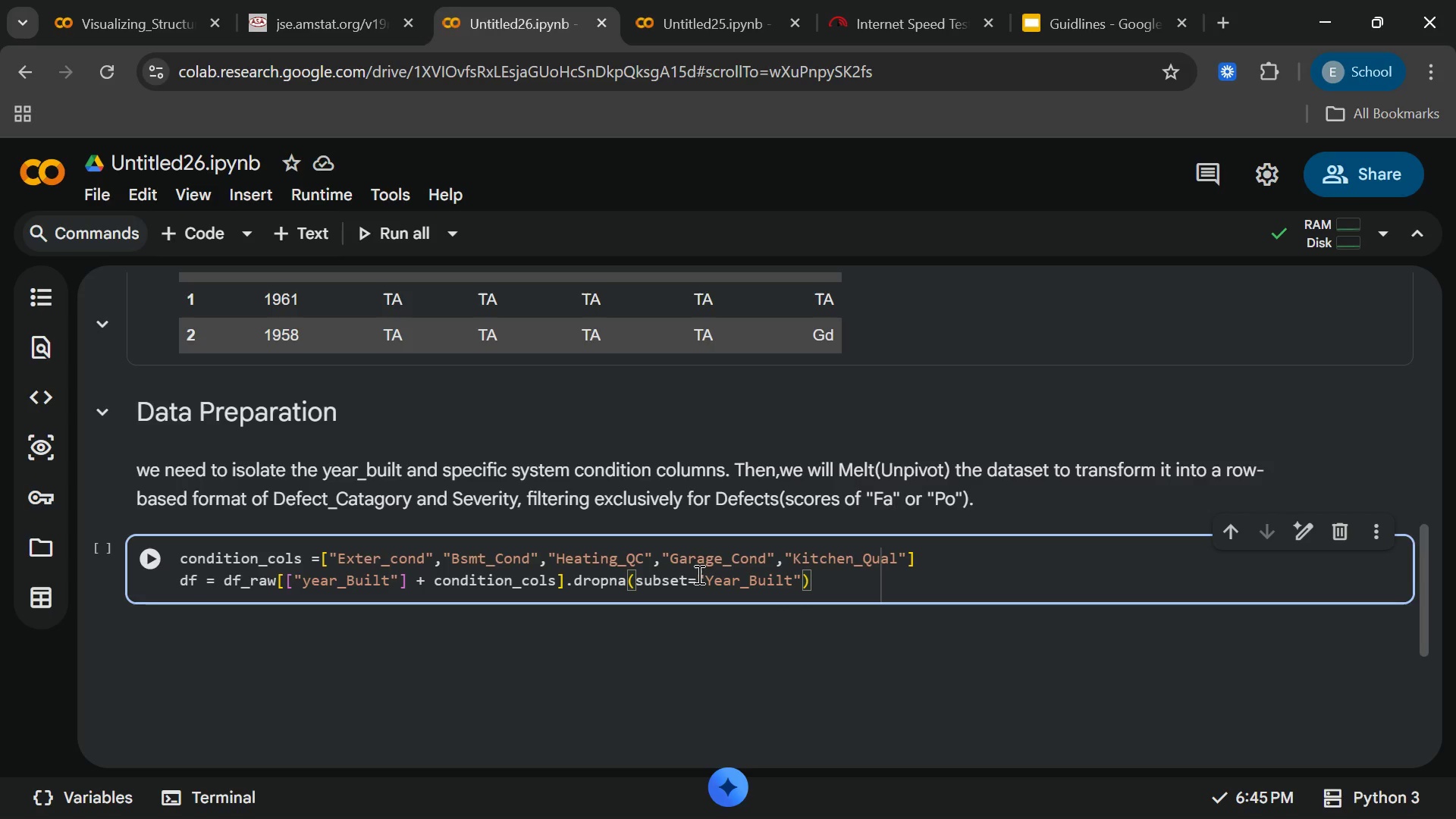 
hold_key(key=ShiftRight, duration=0.44)
 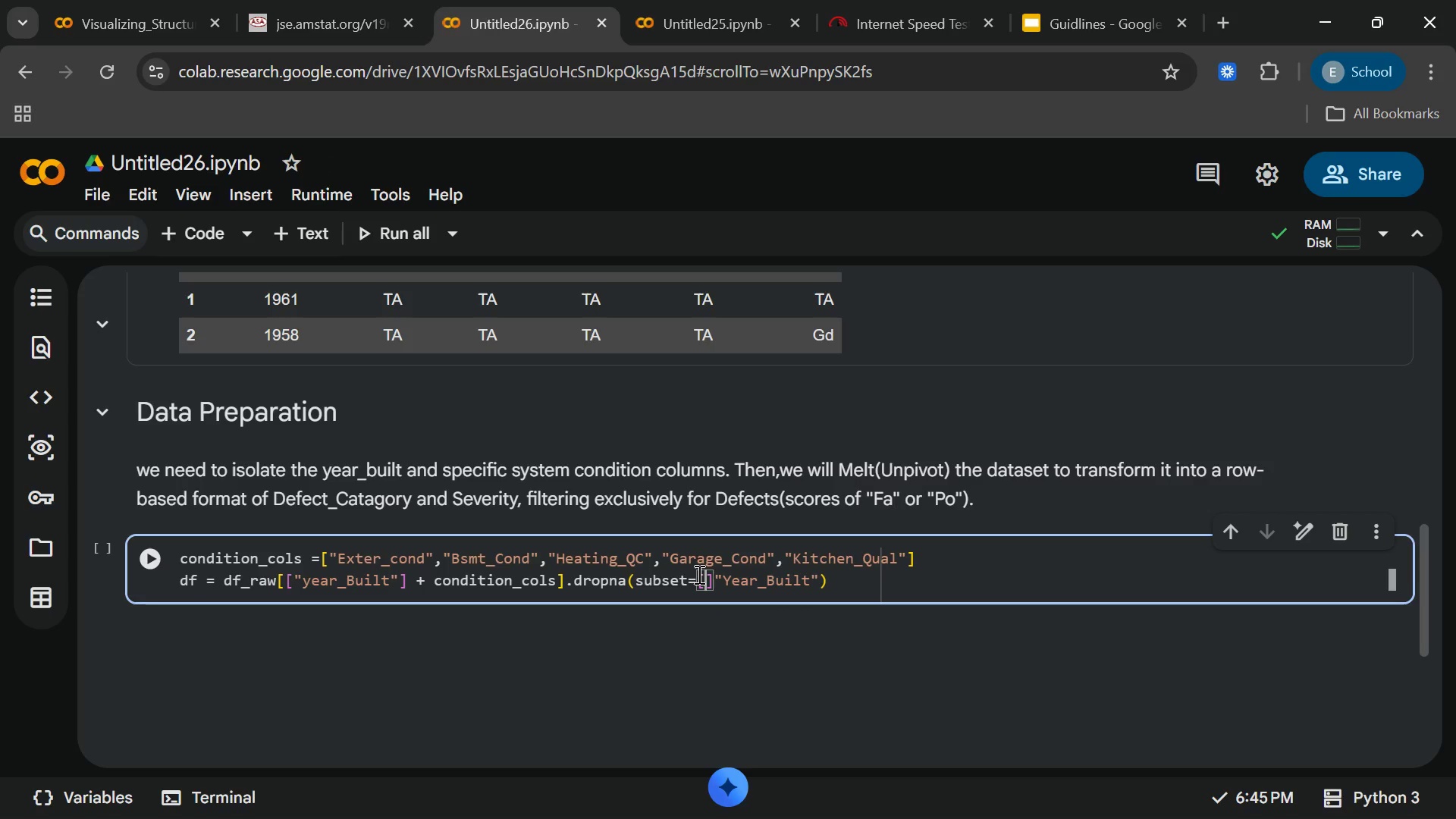 
key(BracketLeft)
 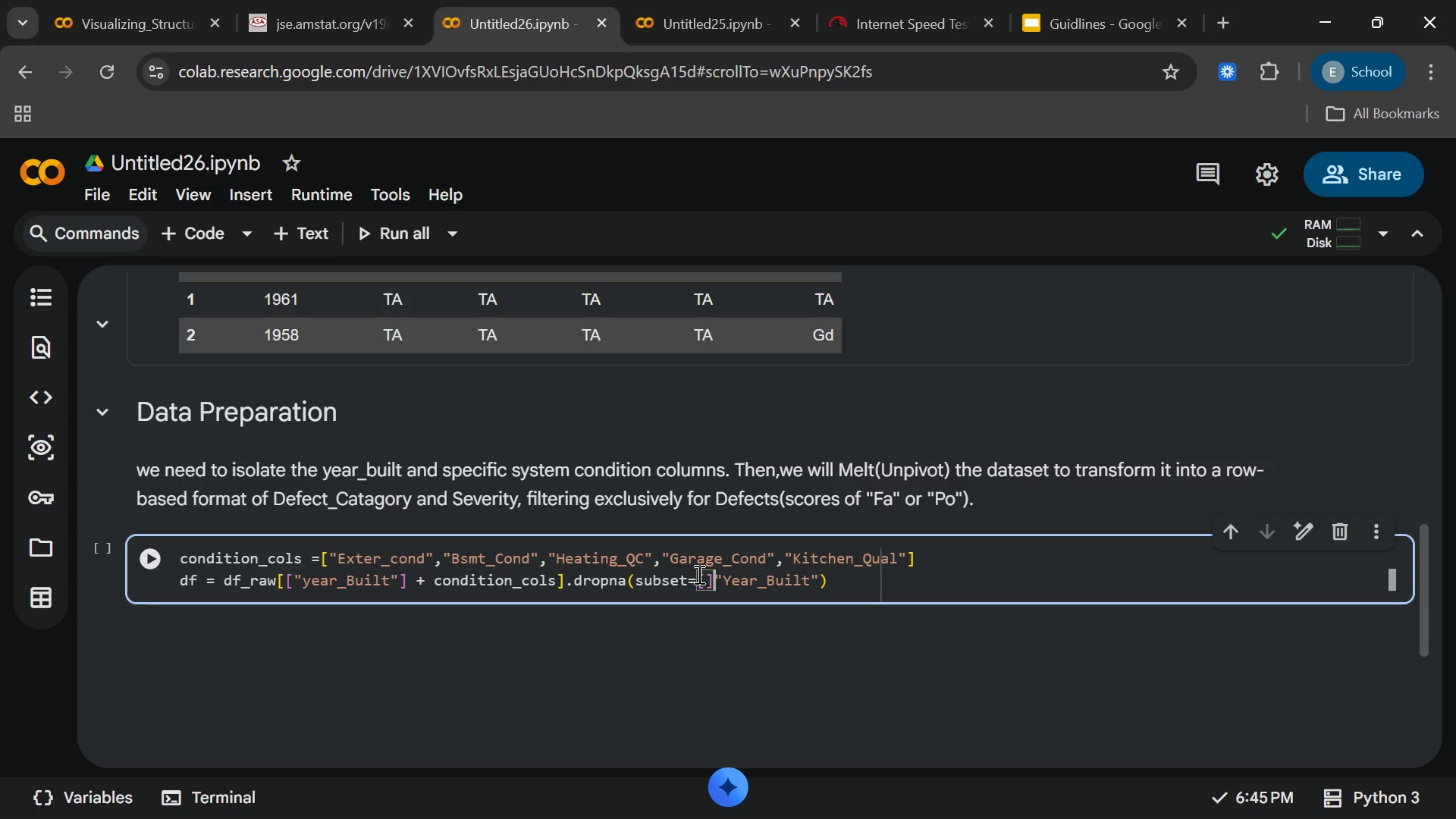 
key(ArrowRight)
 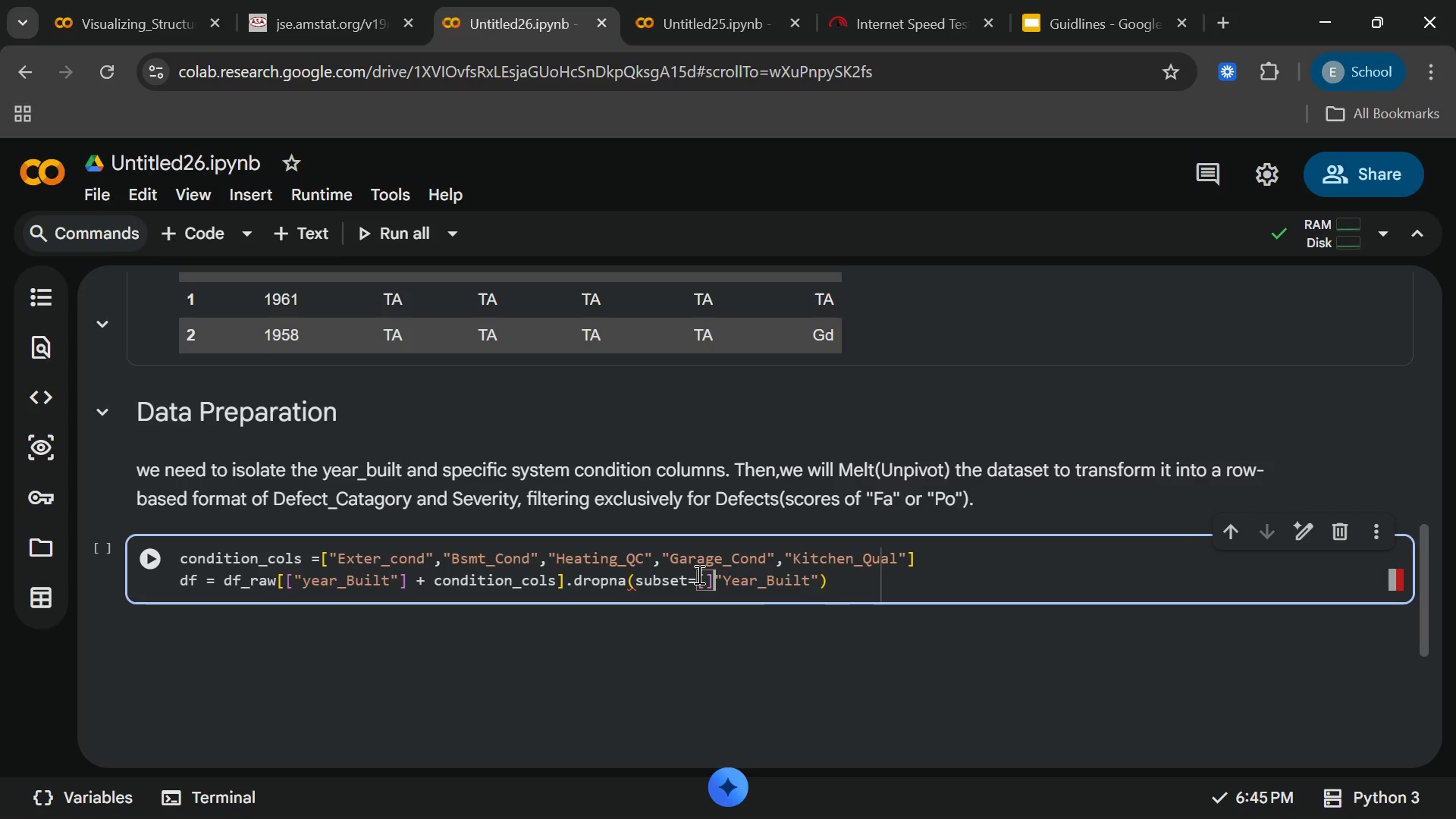 
key(Backspace)
 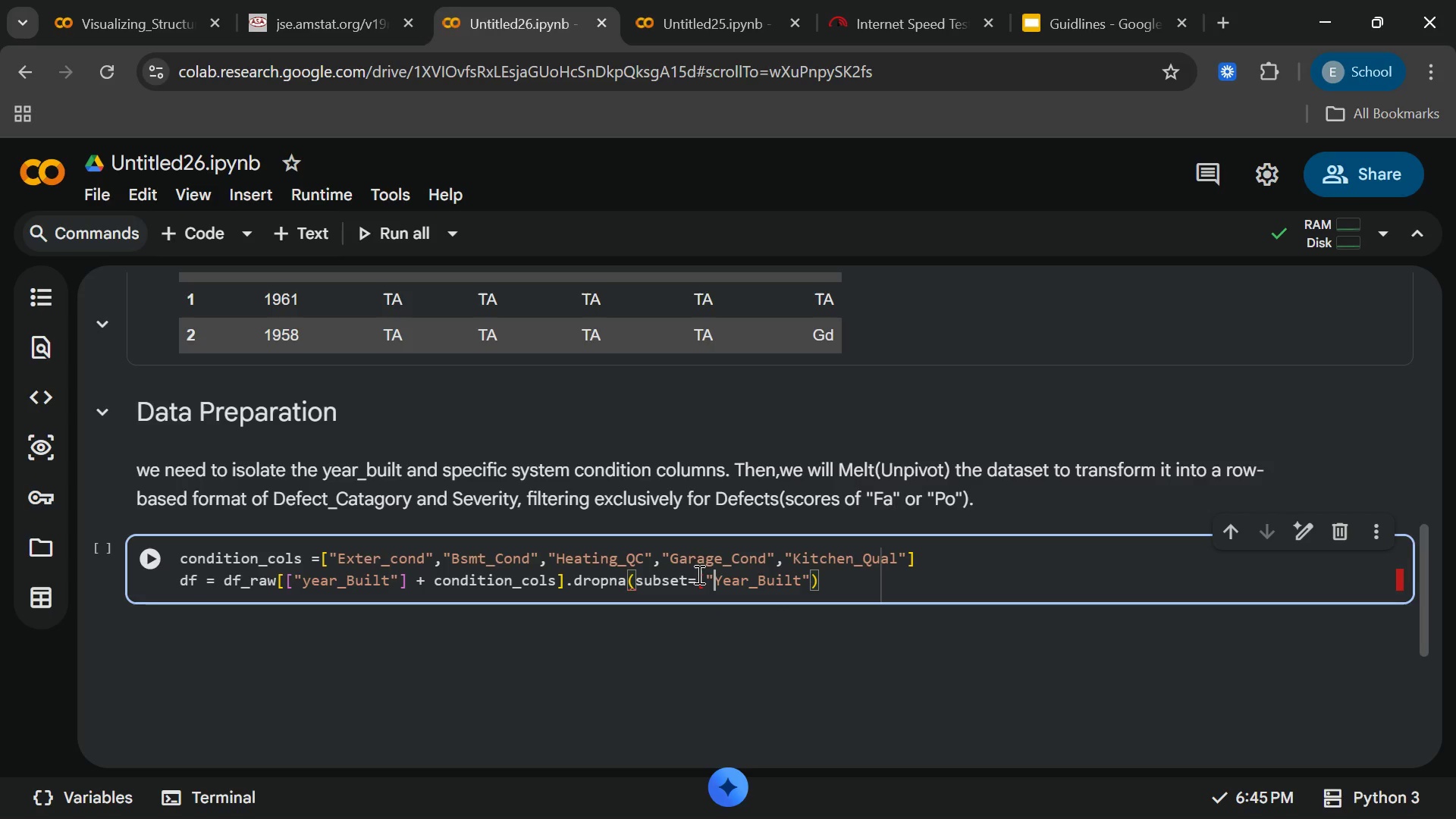 
hold_key(key=ArrowRight, duration=0.84)
 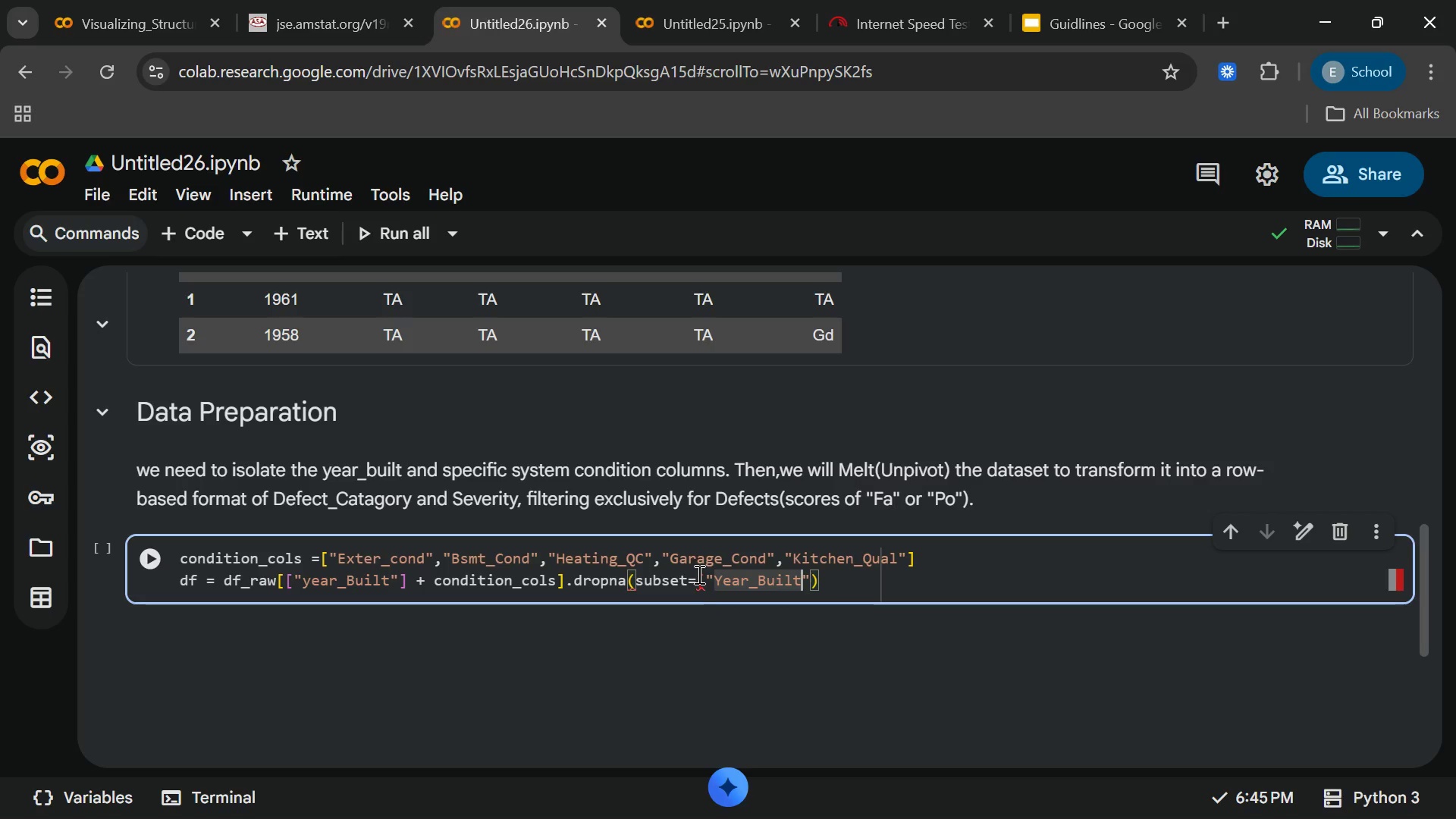 
hold_key(key=ArrowRight, duration=0.61)
 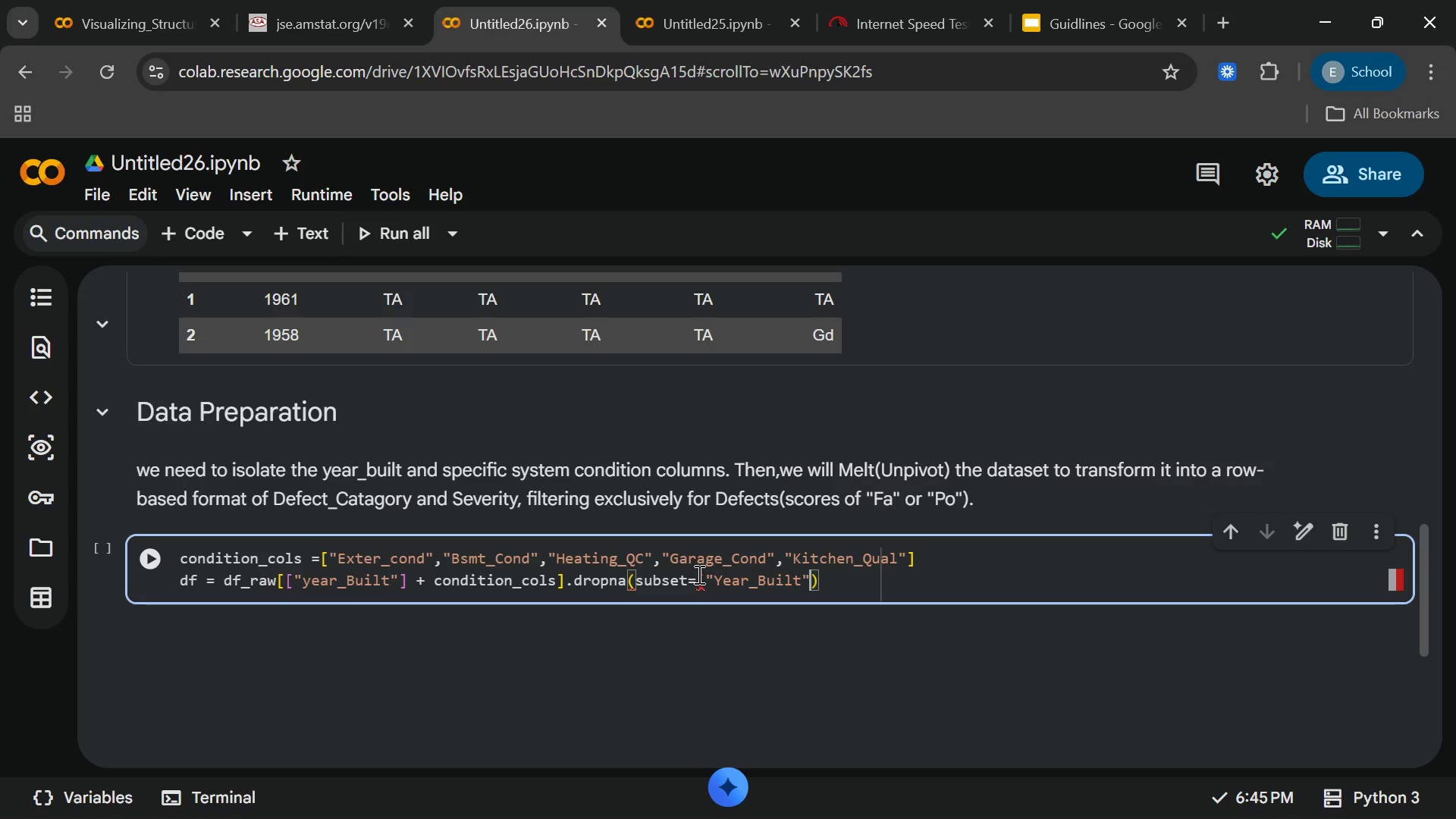 
key(ArrowRight)
 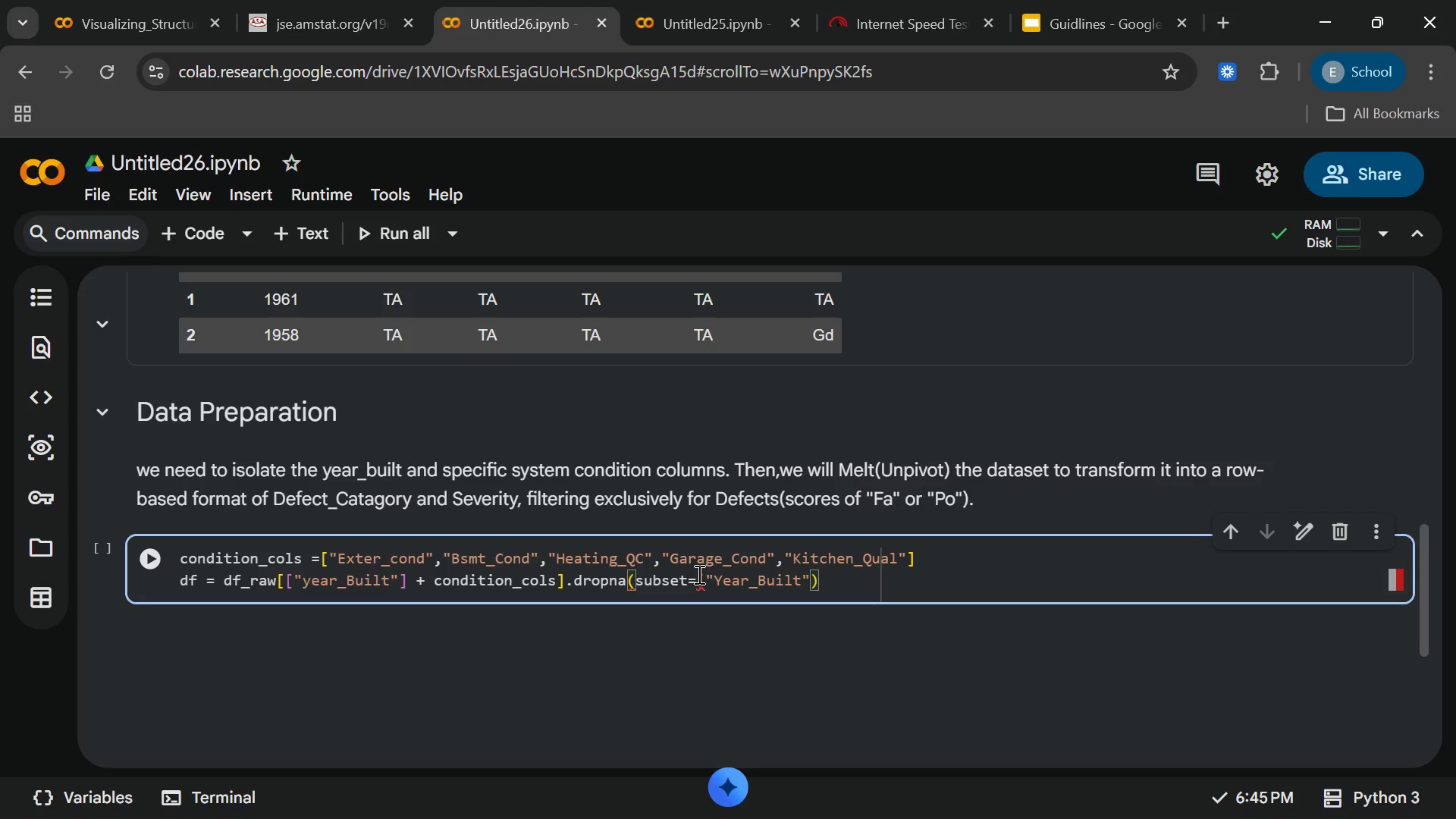 
key(BracketRight)
 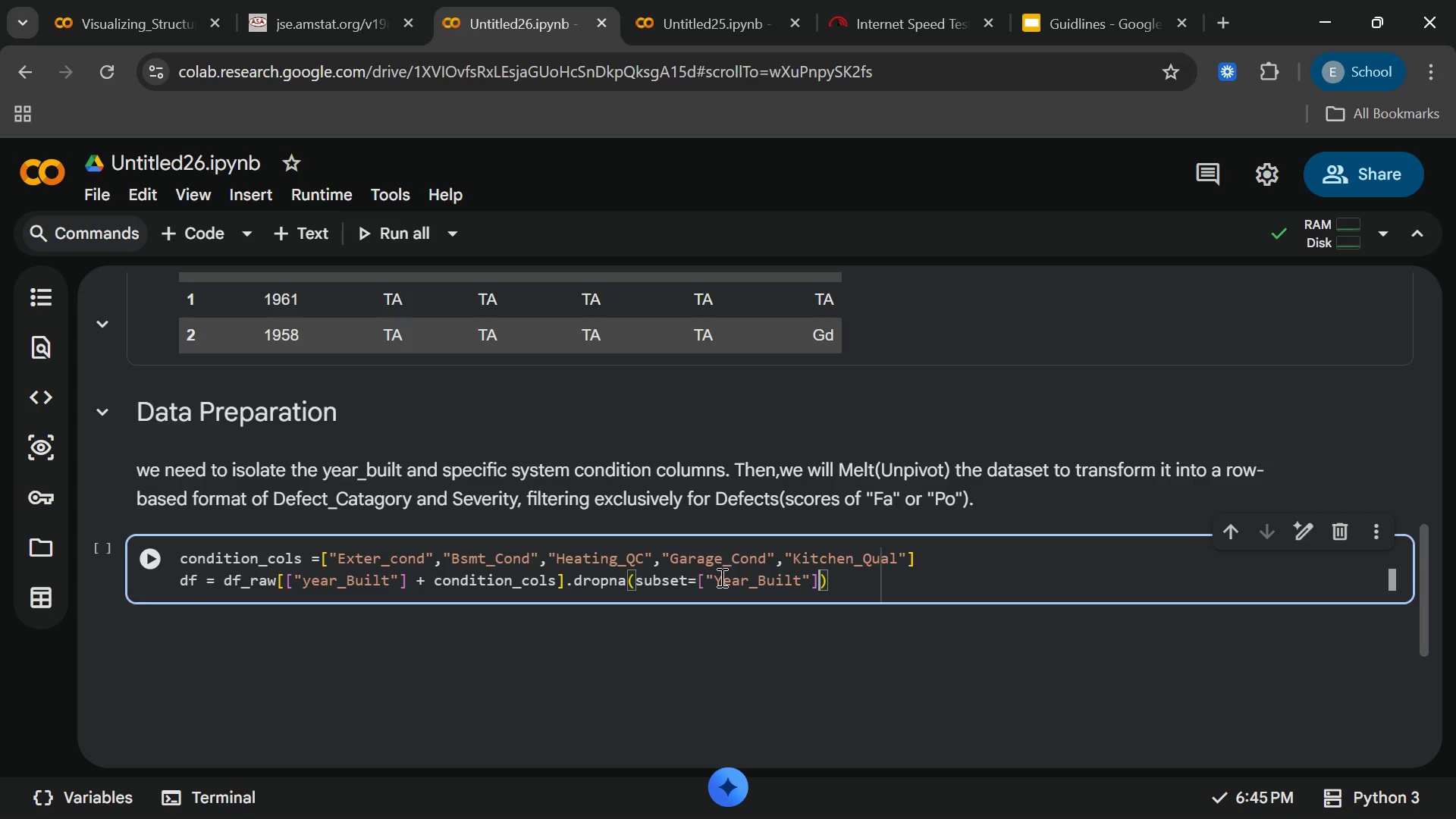 
left_click([843, 585])
 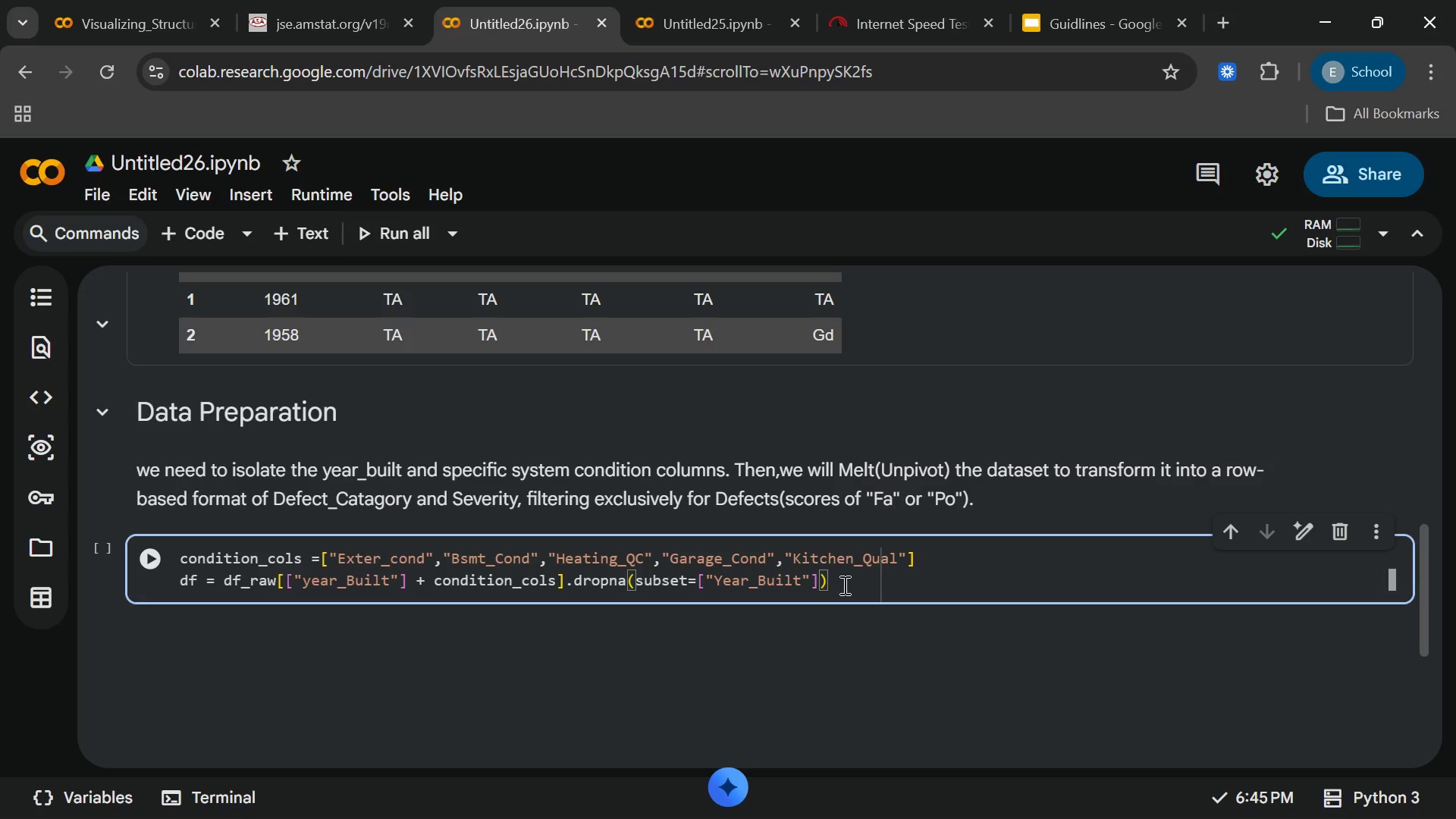 
type(,)
key(Backspace)
type(.xop)
 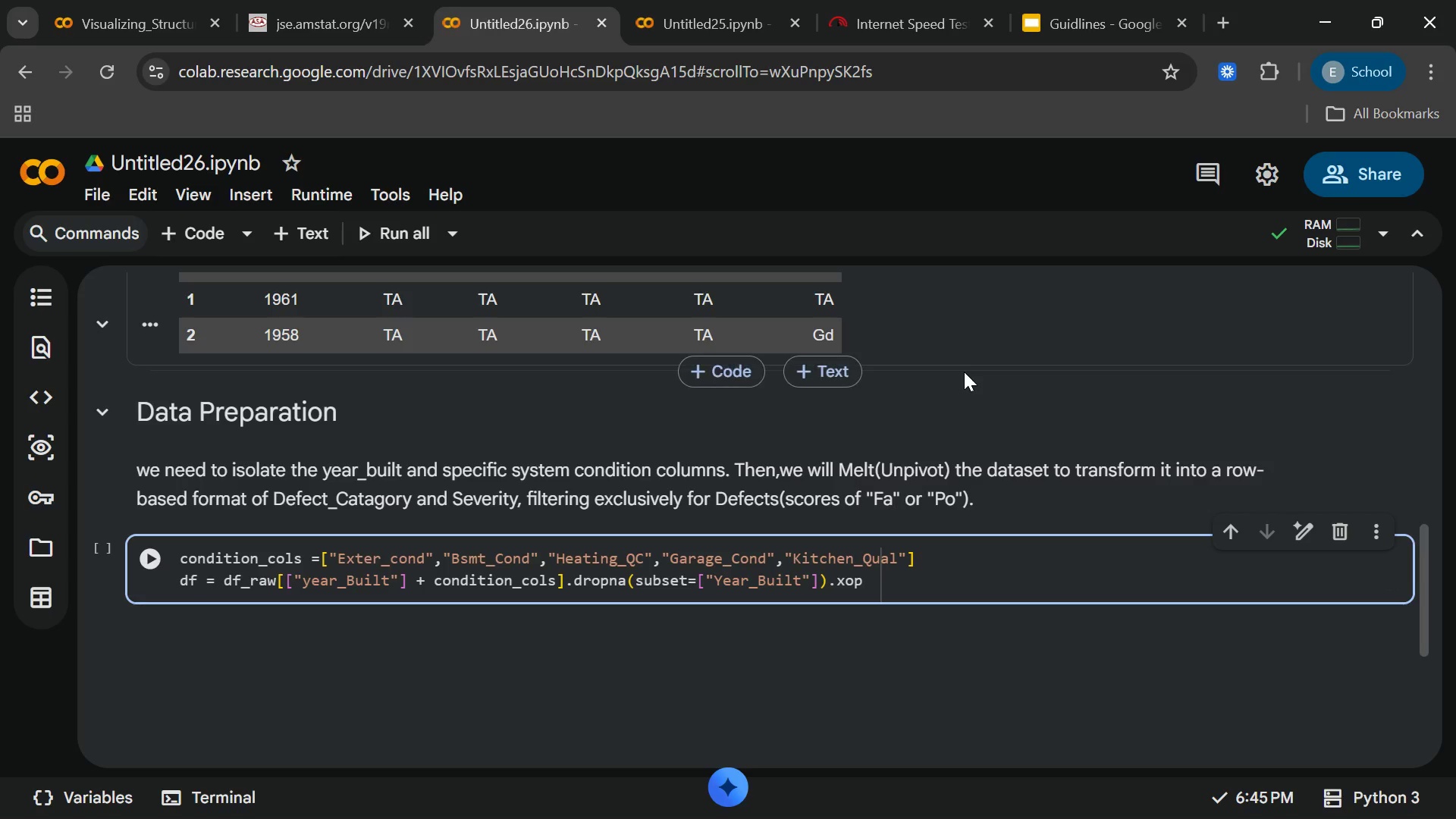 
key(Backspace)
key(Backspace)
key(Backspace)
type(copy()
 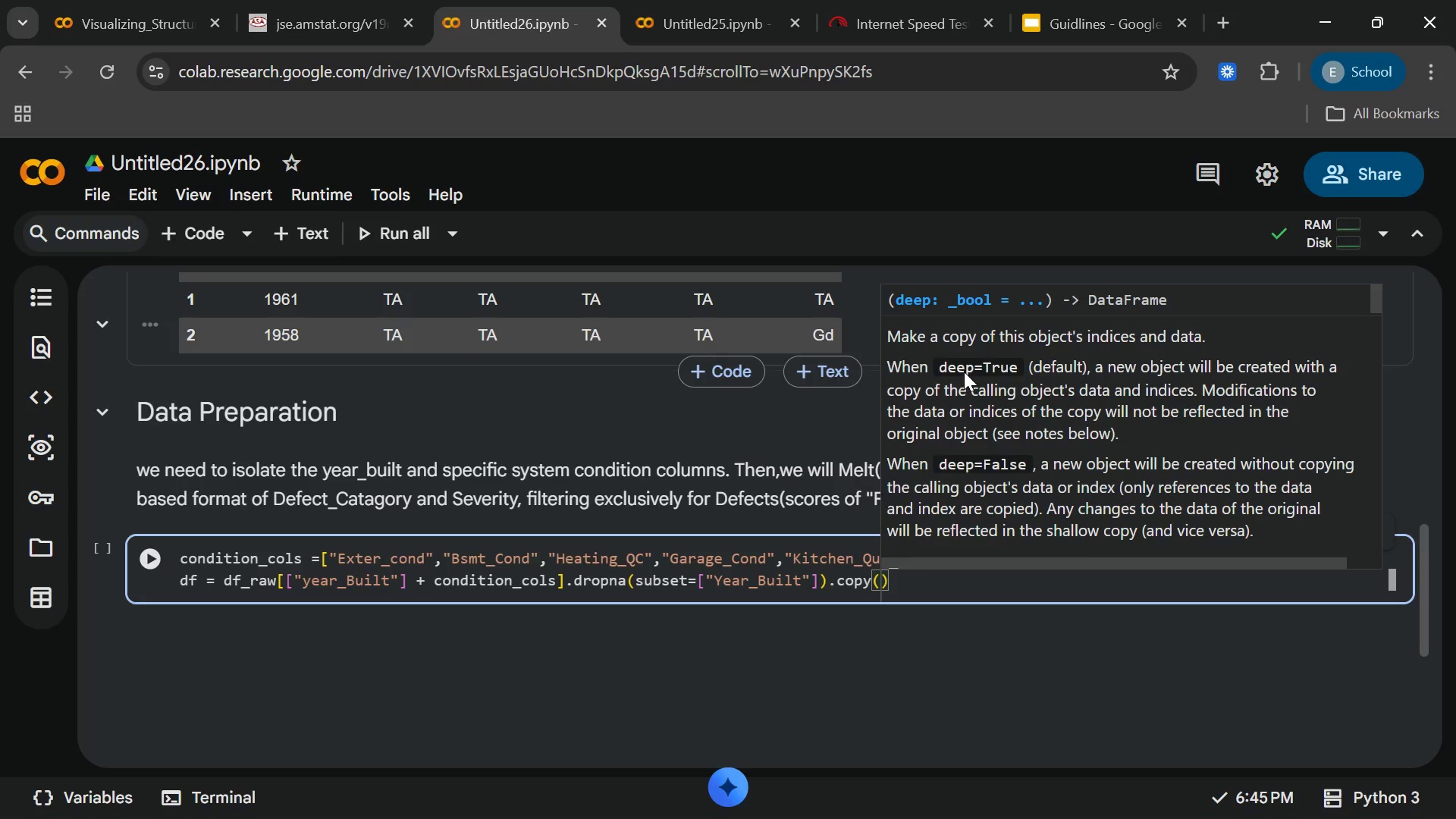 
key(ArrowRight)
 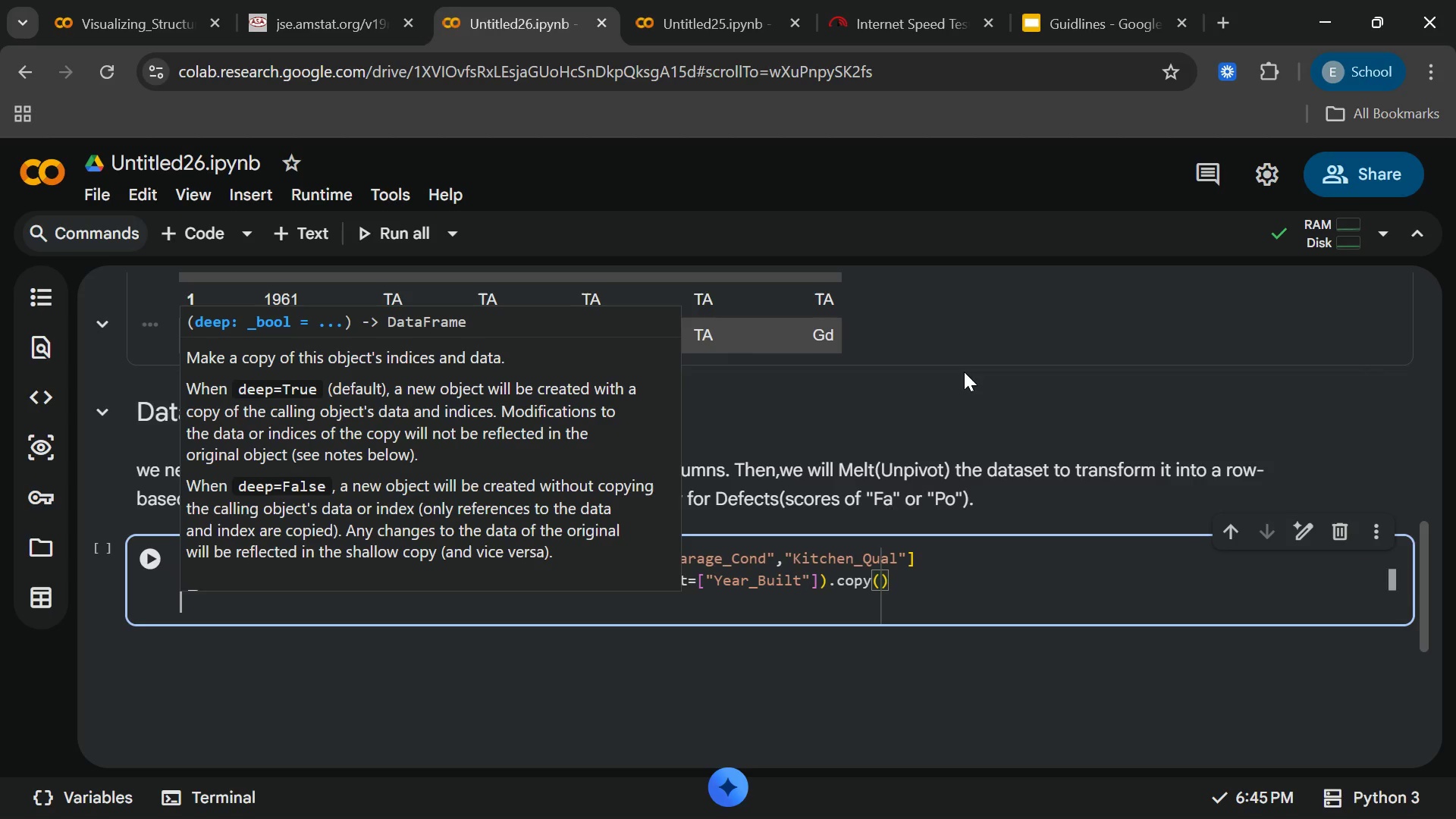 
key(Enter)
 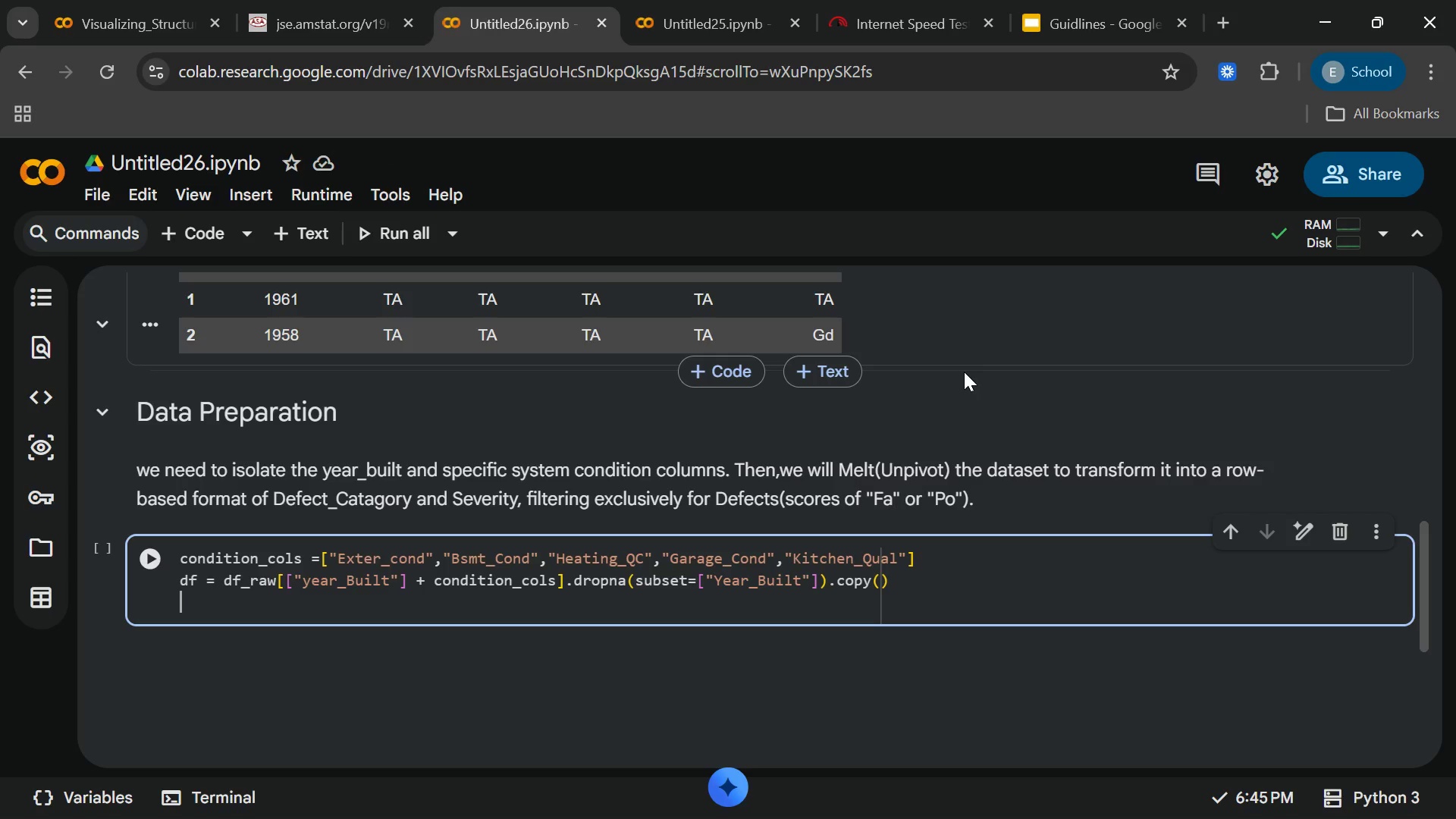 
wait(5.73)
 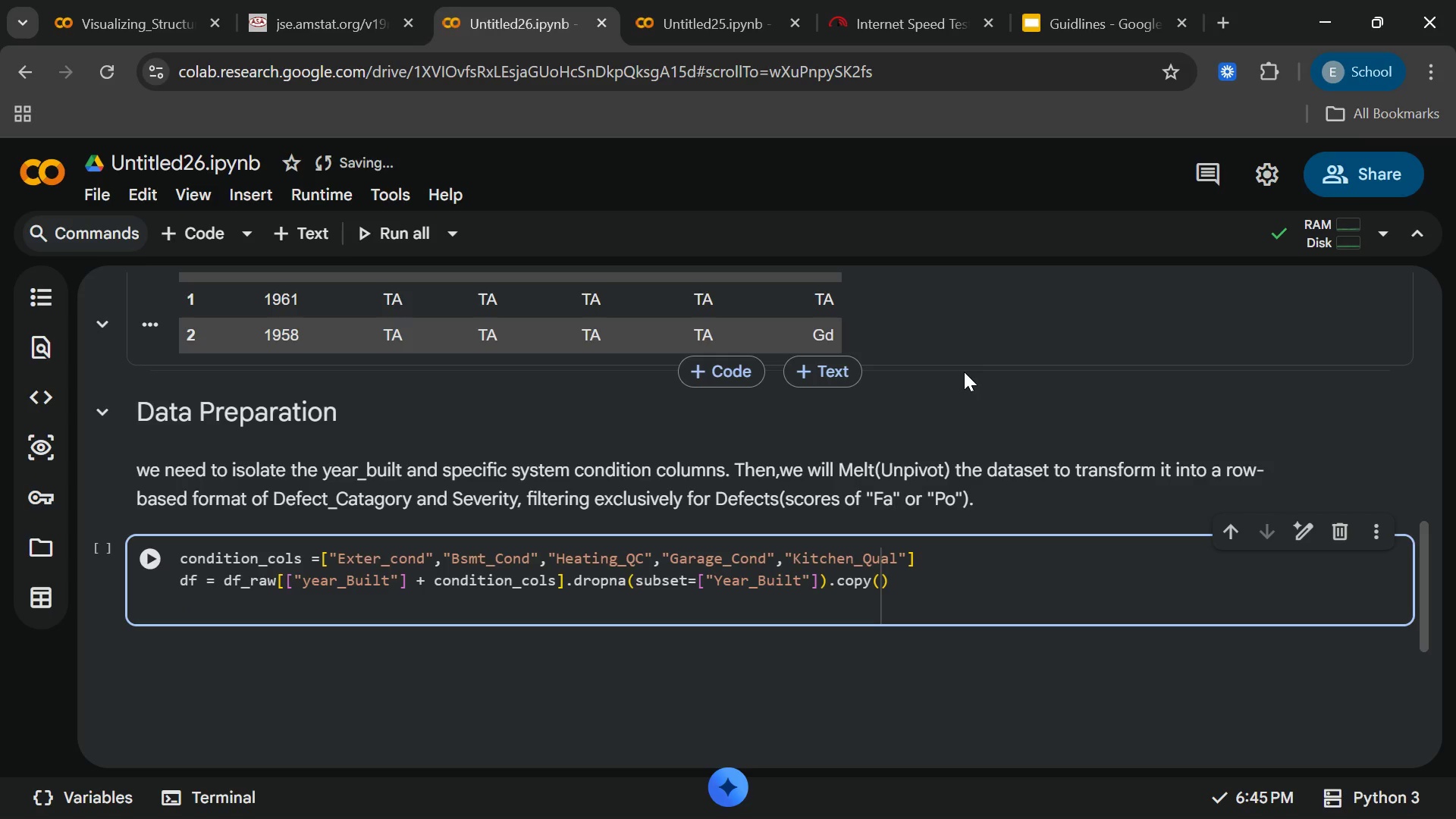 
key(Enter)
 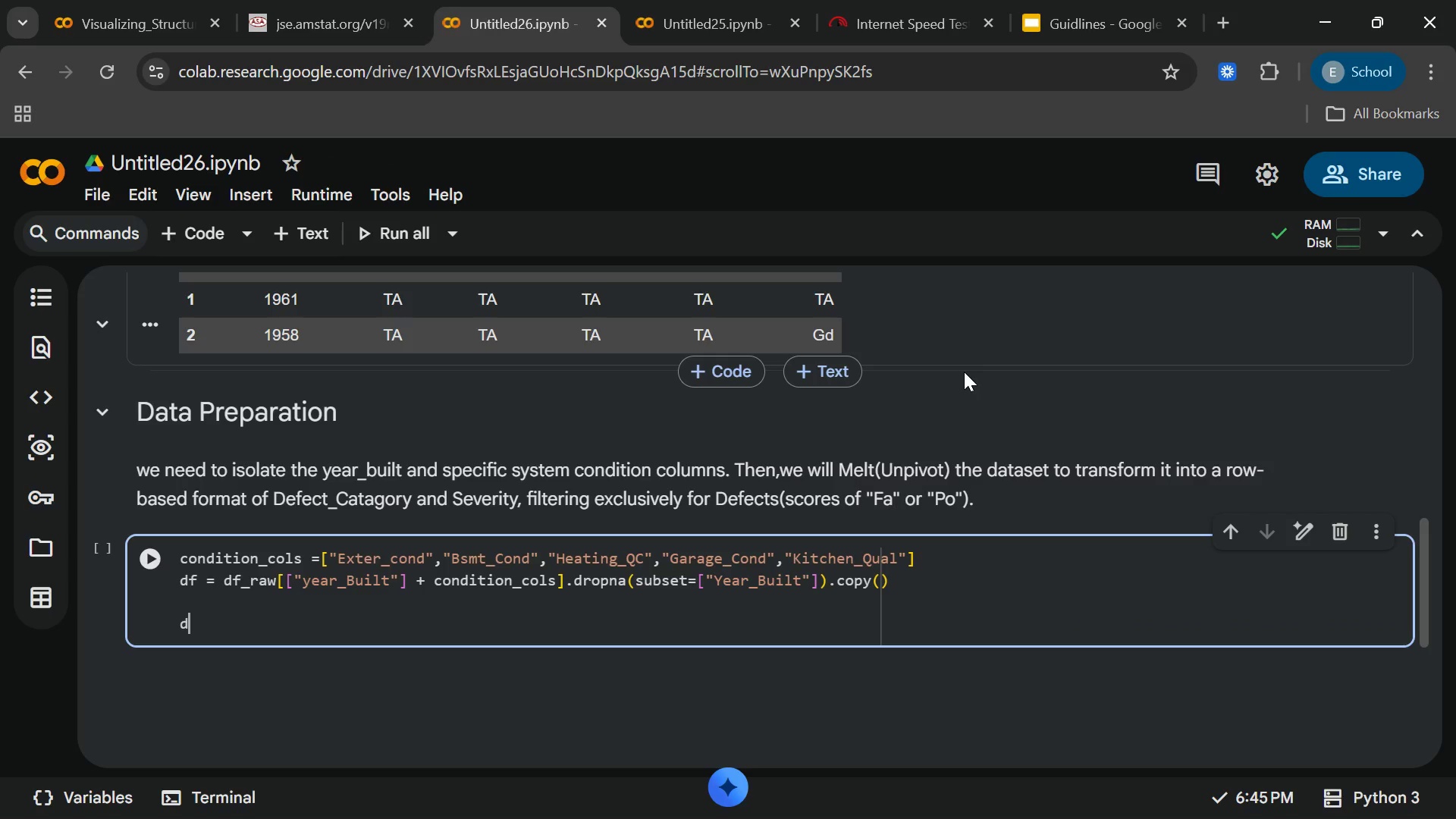 
type(df_melt)
 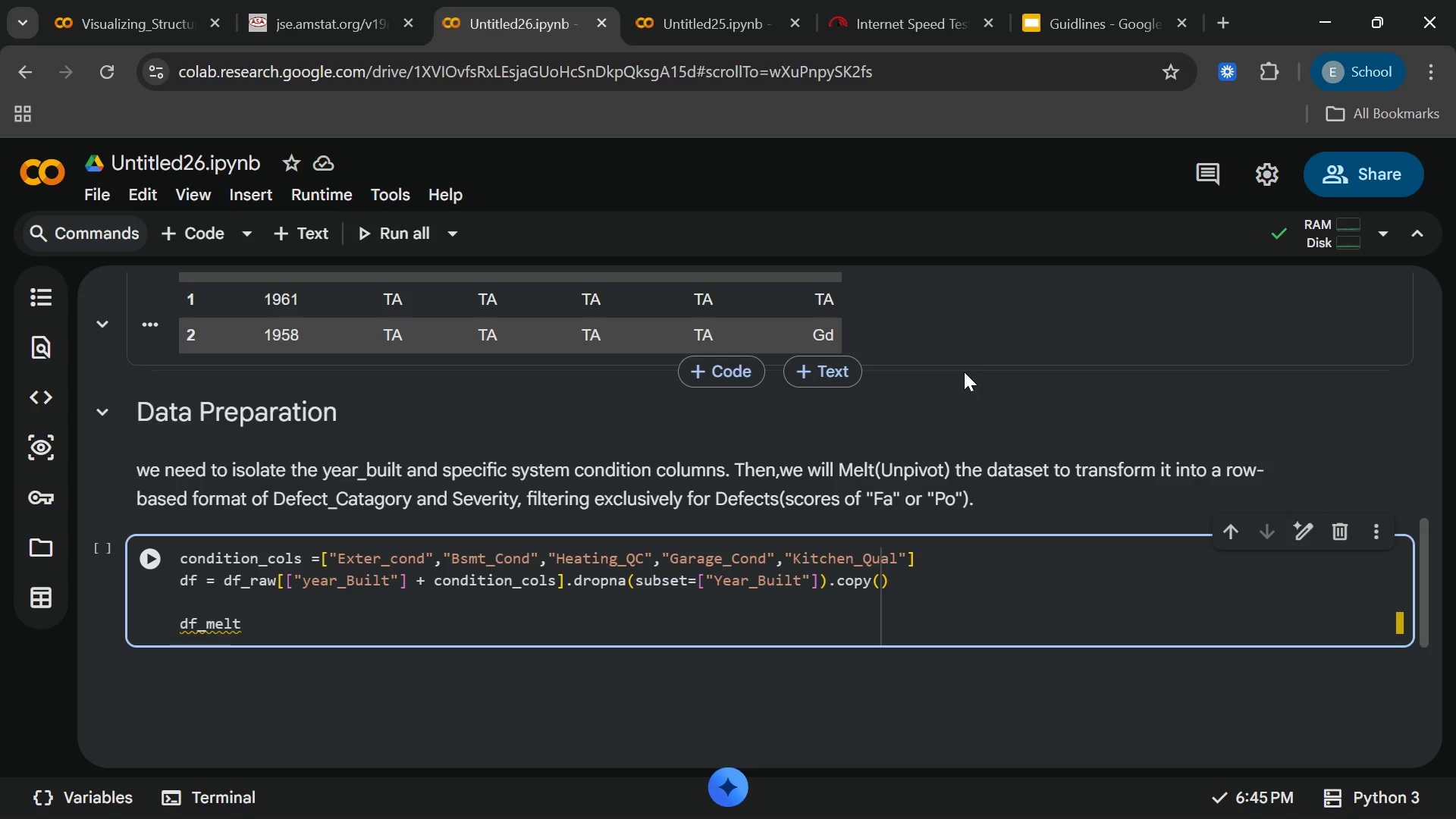 
wait(6.39)
 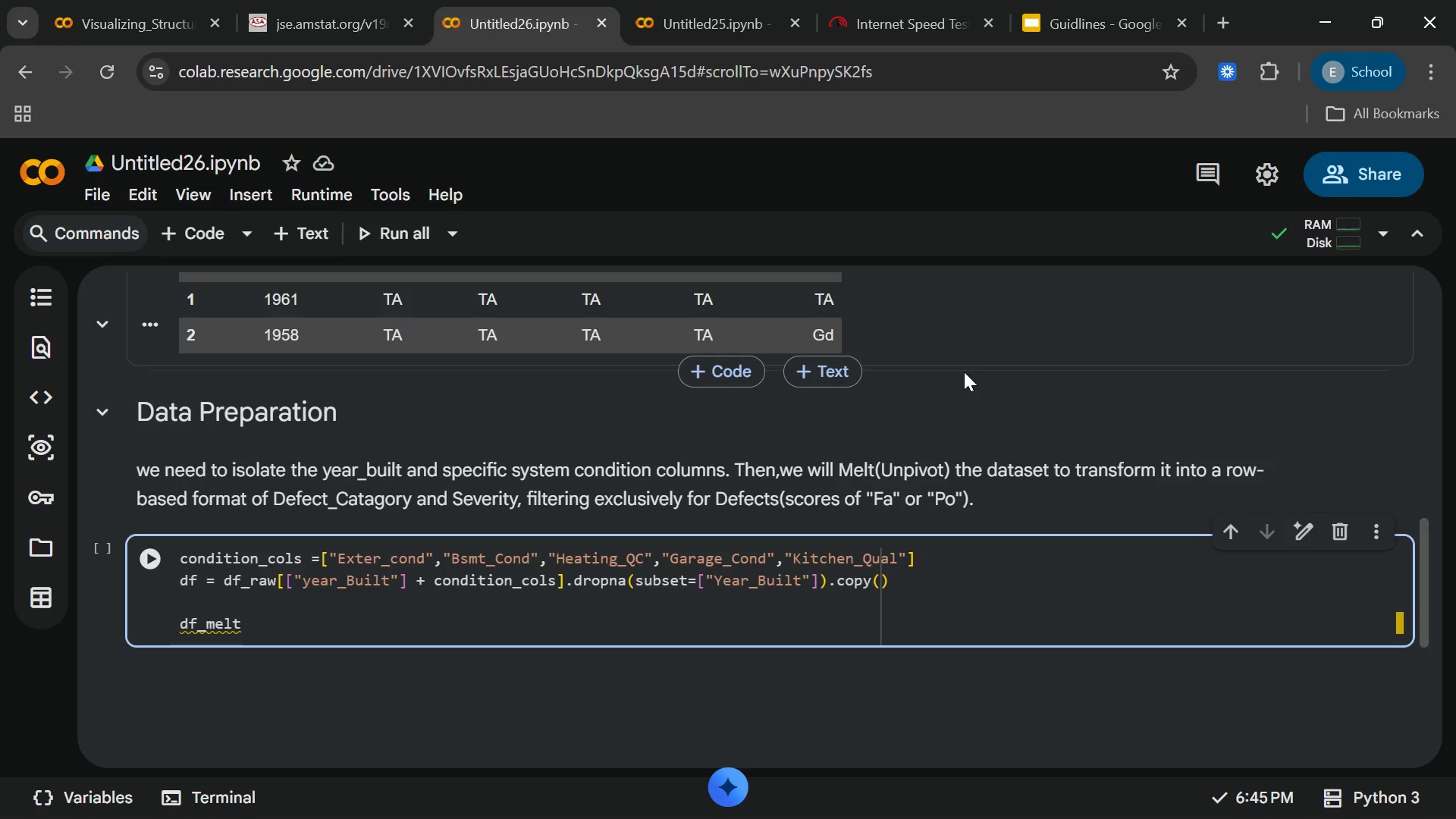 
type( = pd.melt()
 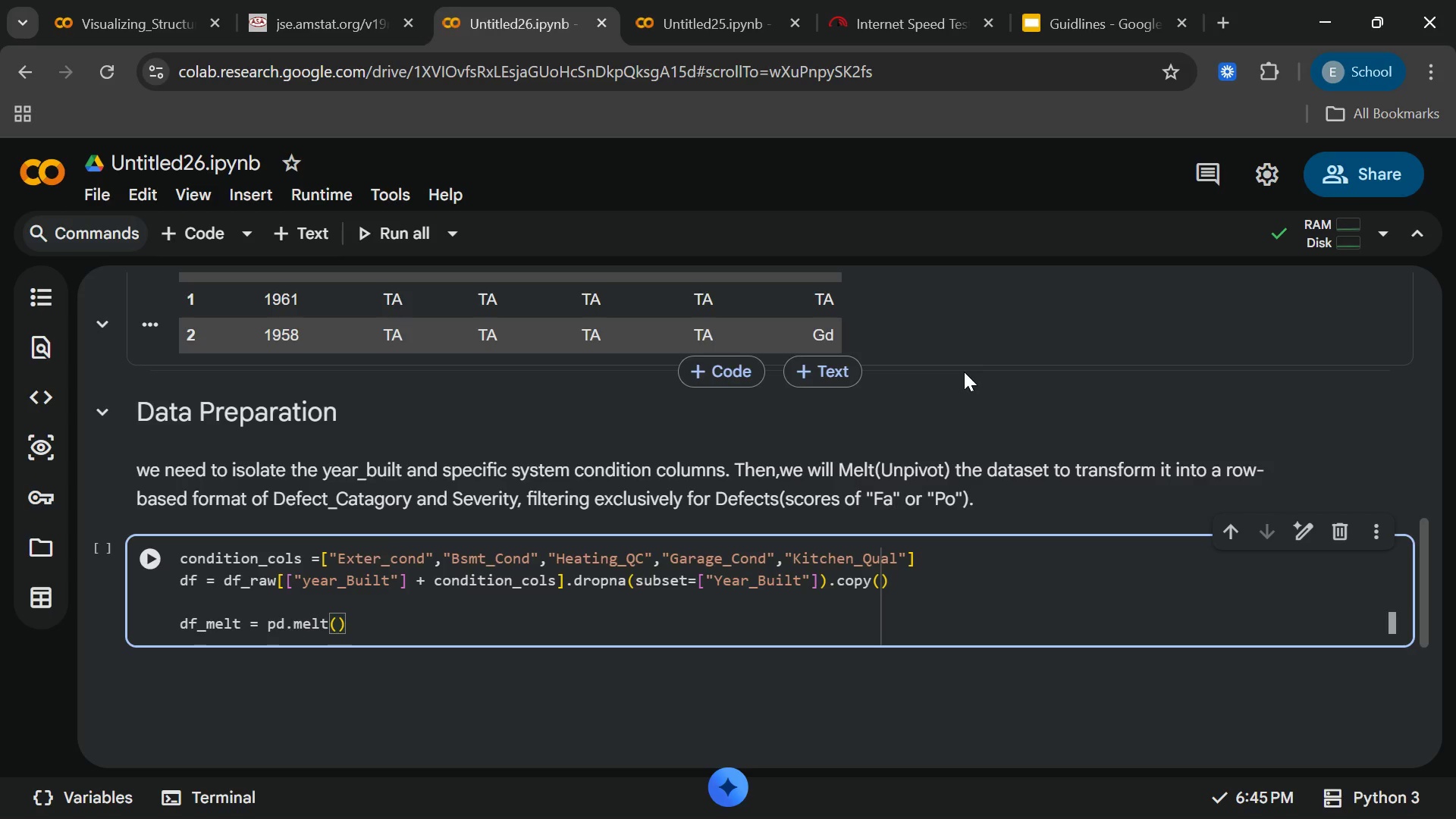 
key(Enter)
 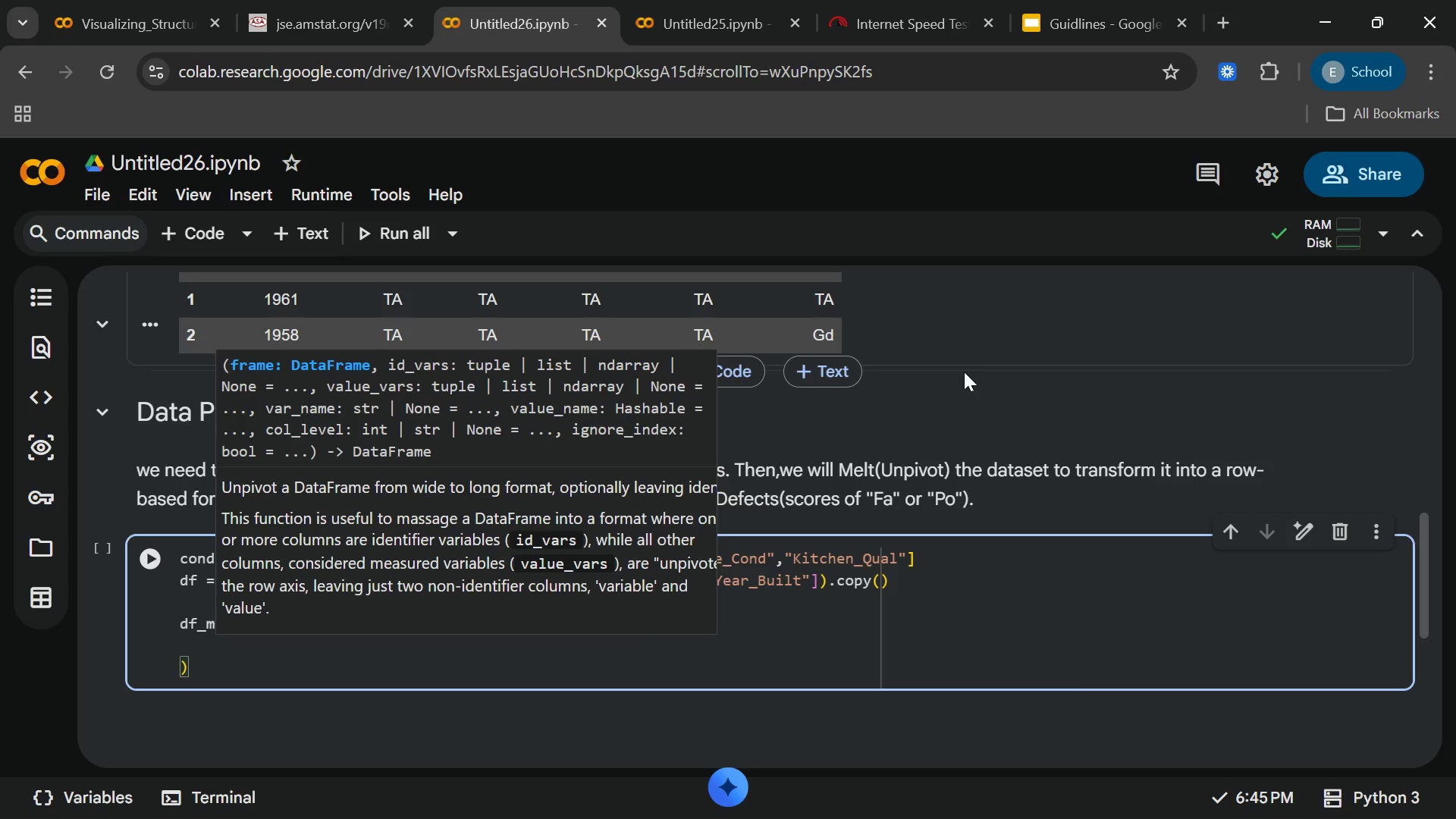 
type(df,)
 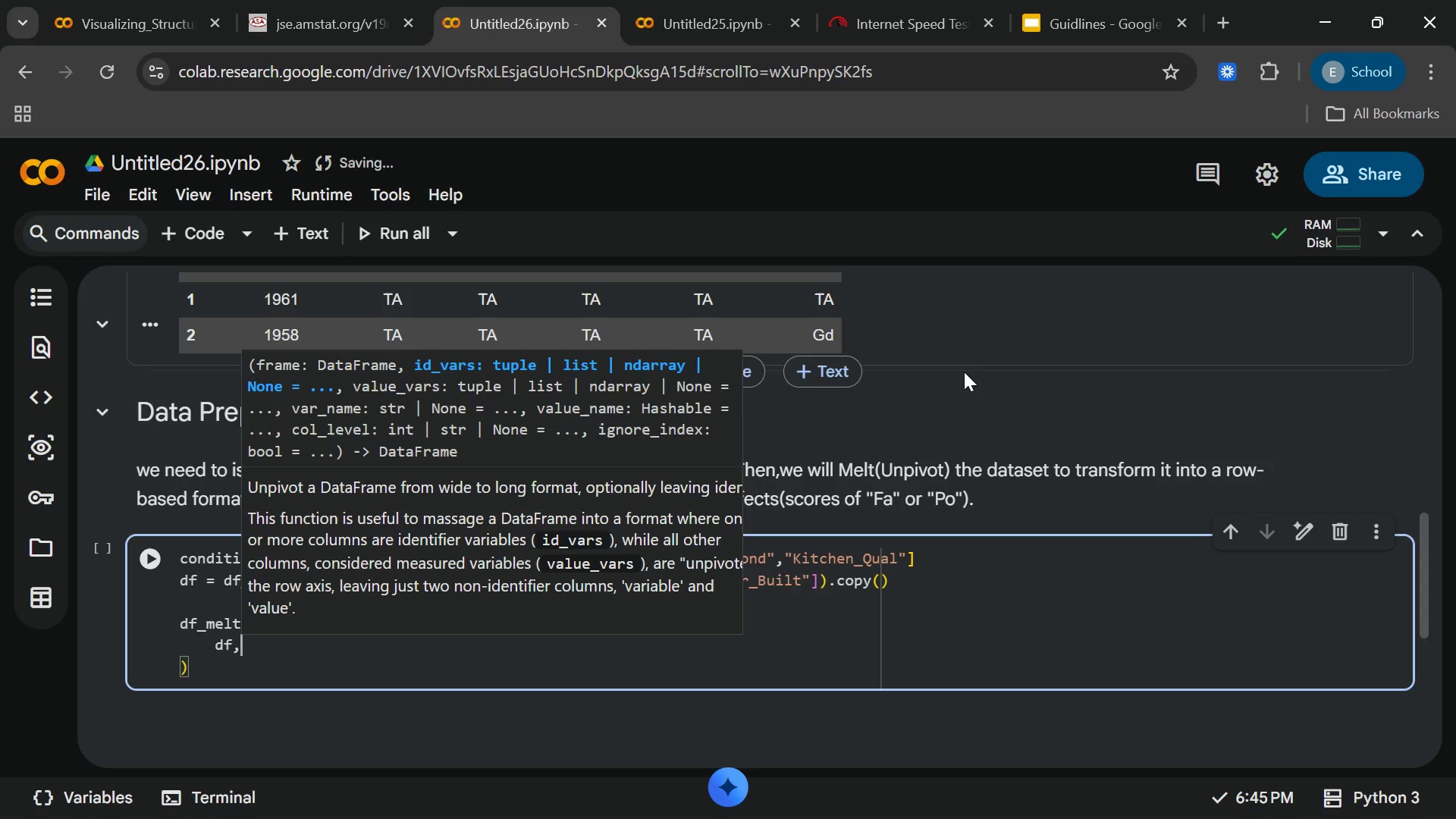 
wait(10.0)
 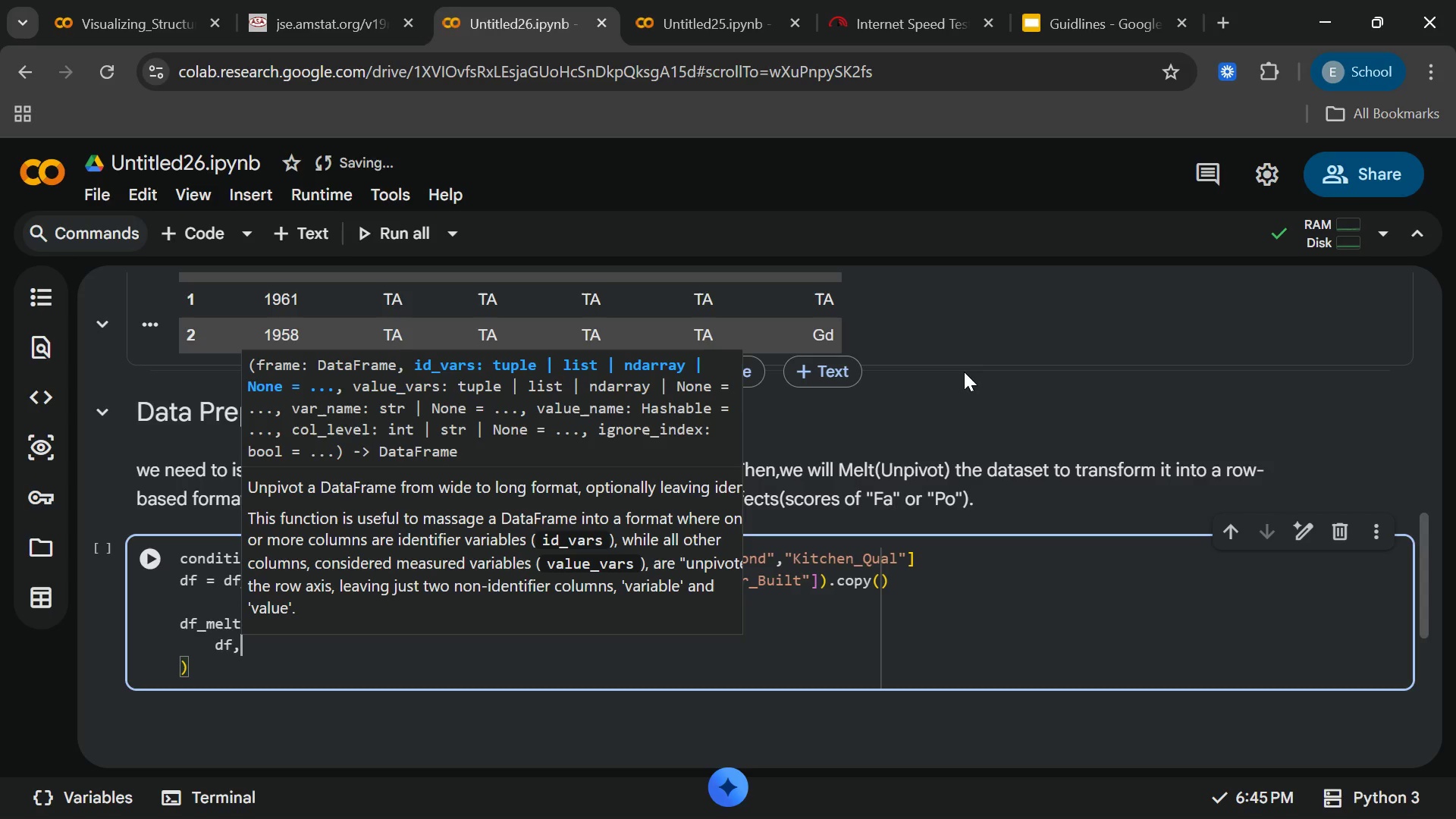 
type(id)
 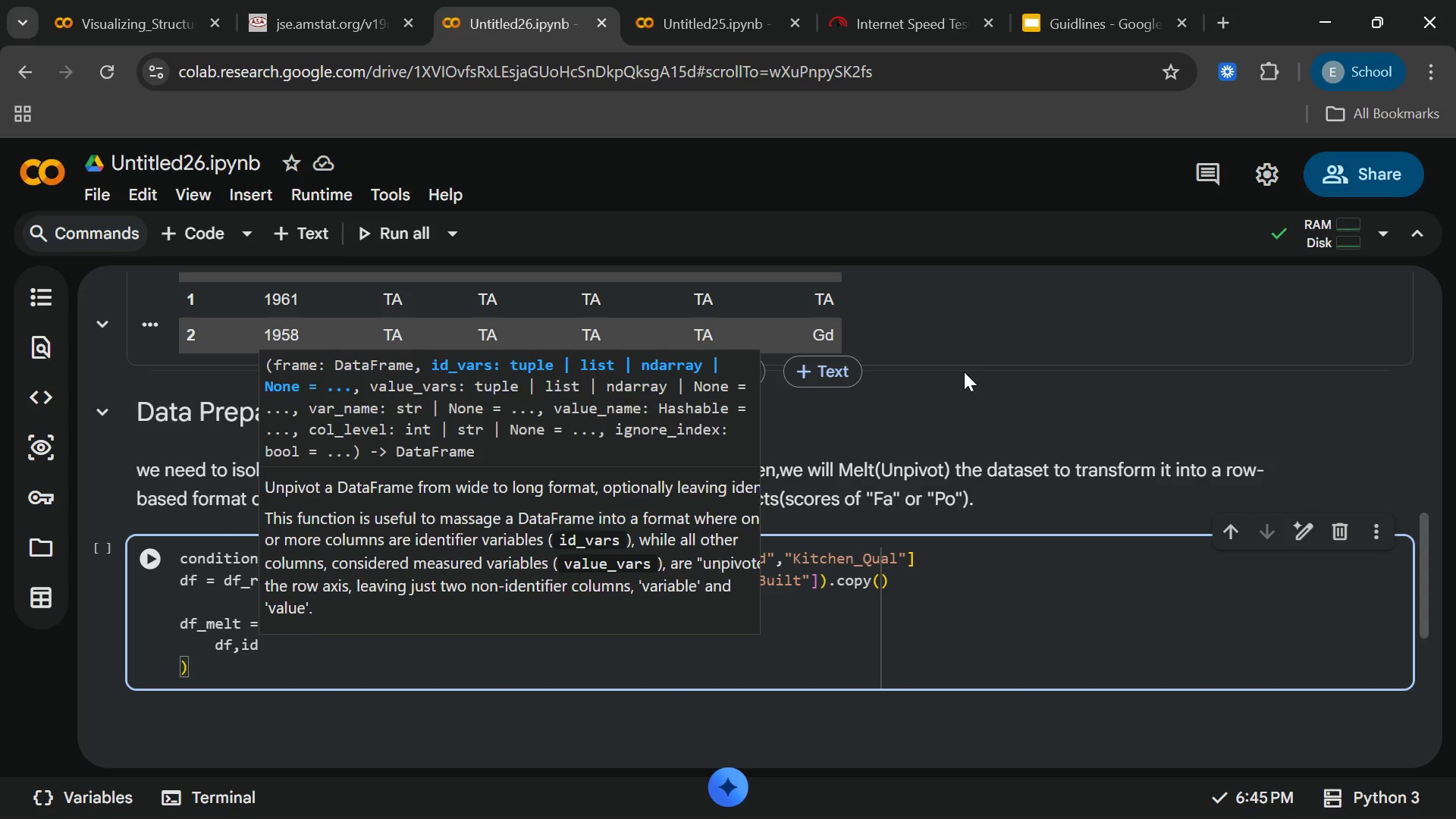 
hold_key(key=ArrowUp, duration=0.39)
 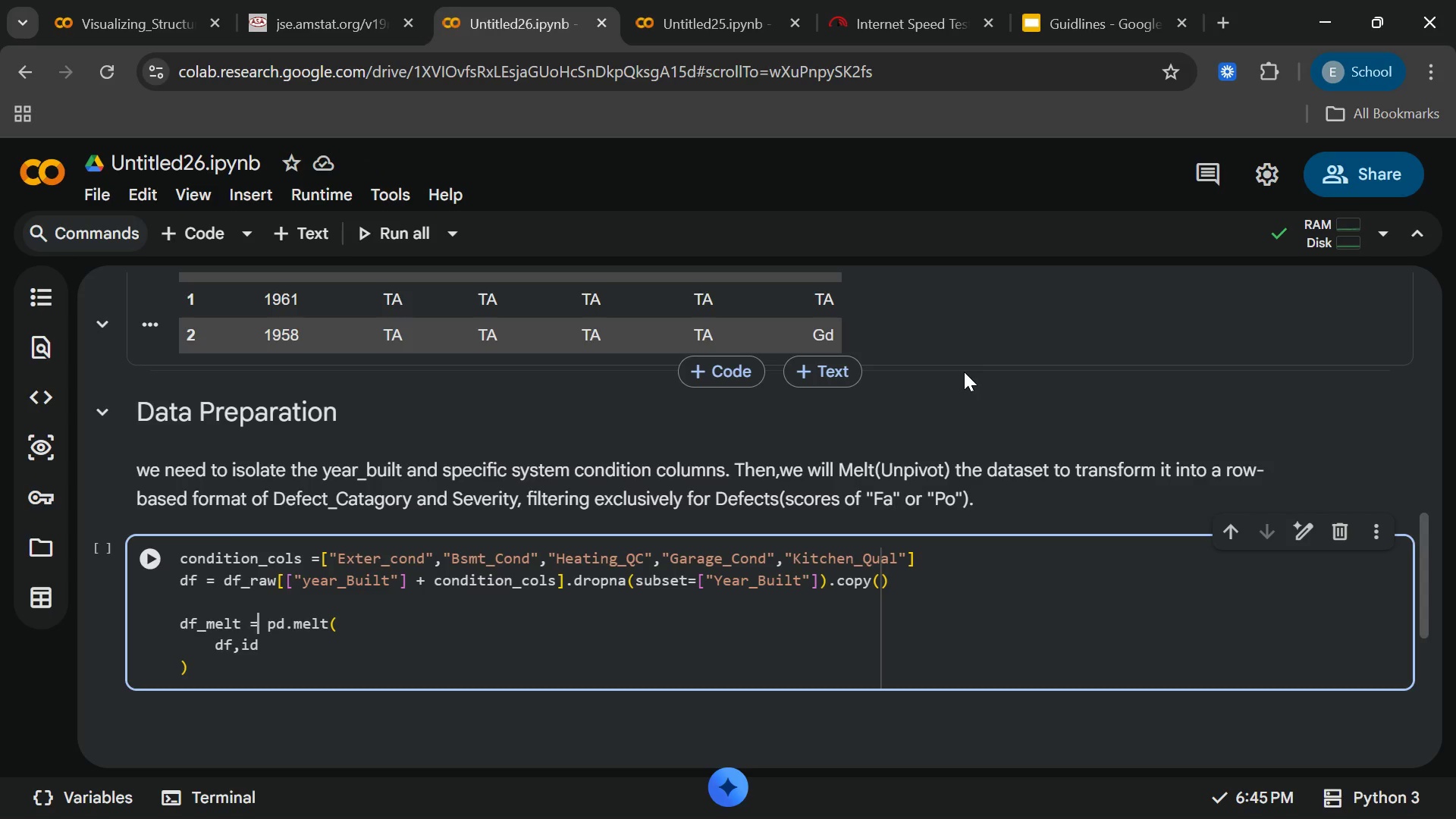 
key(ArrowDown)
 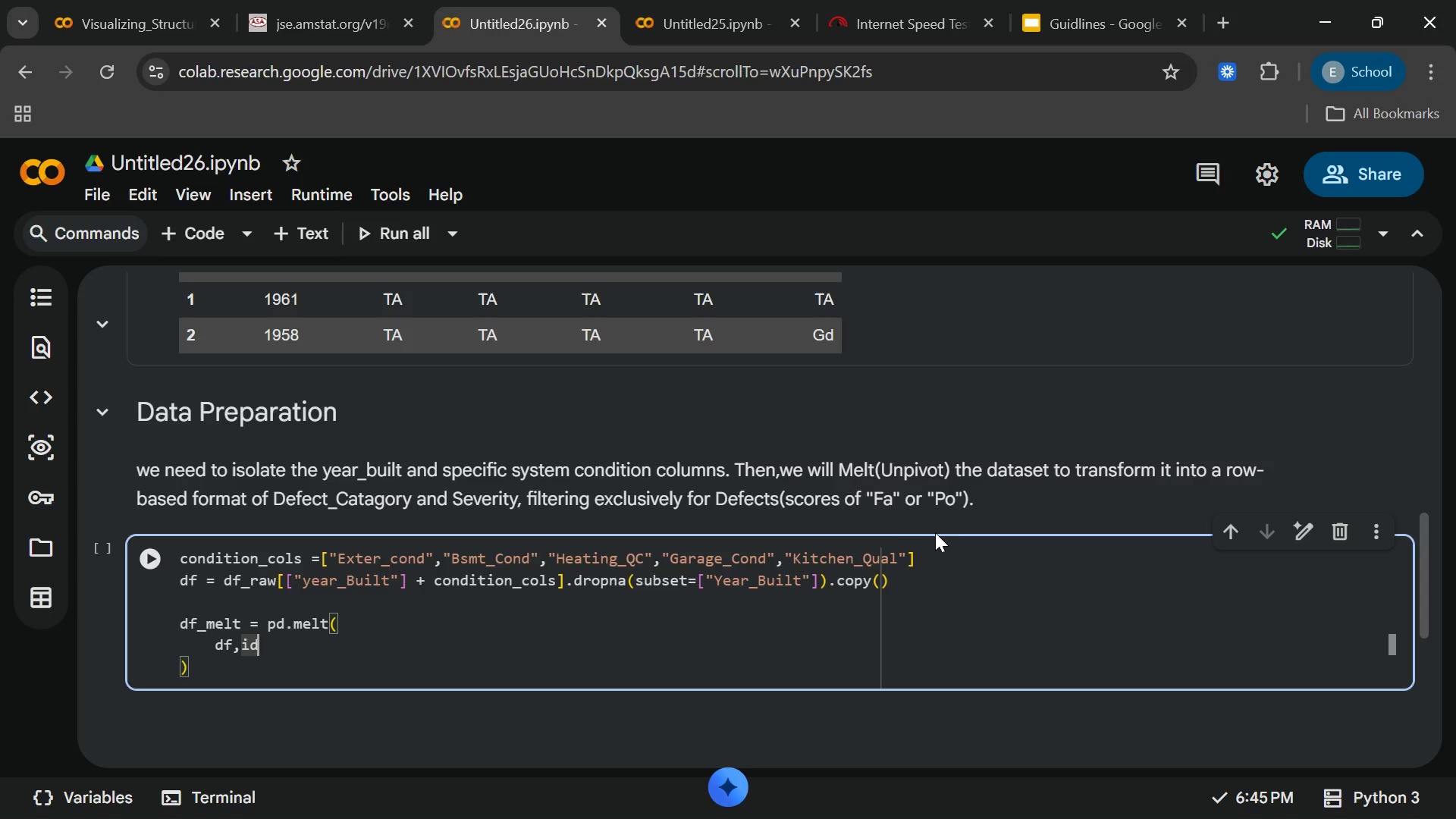 
wait(12.7)
 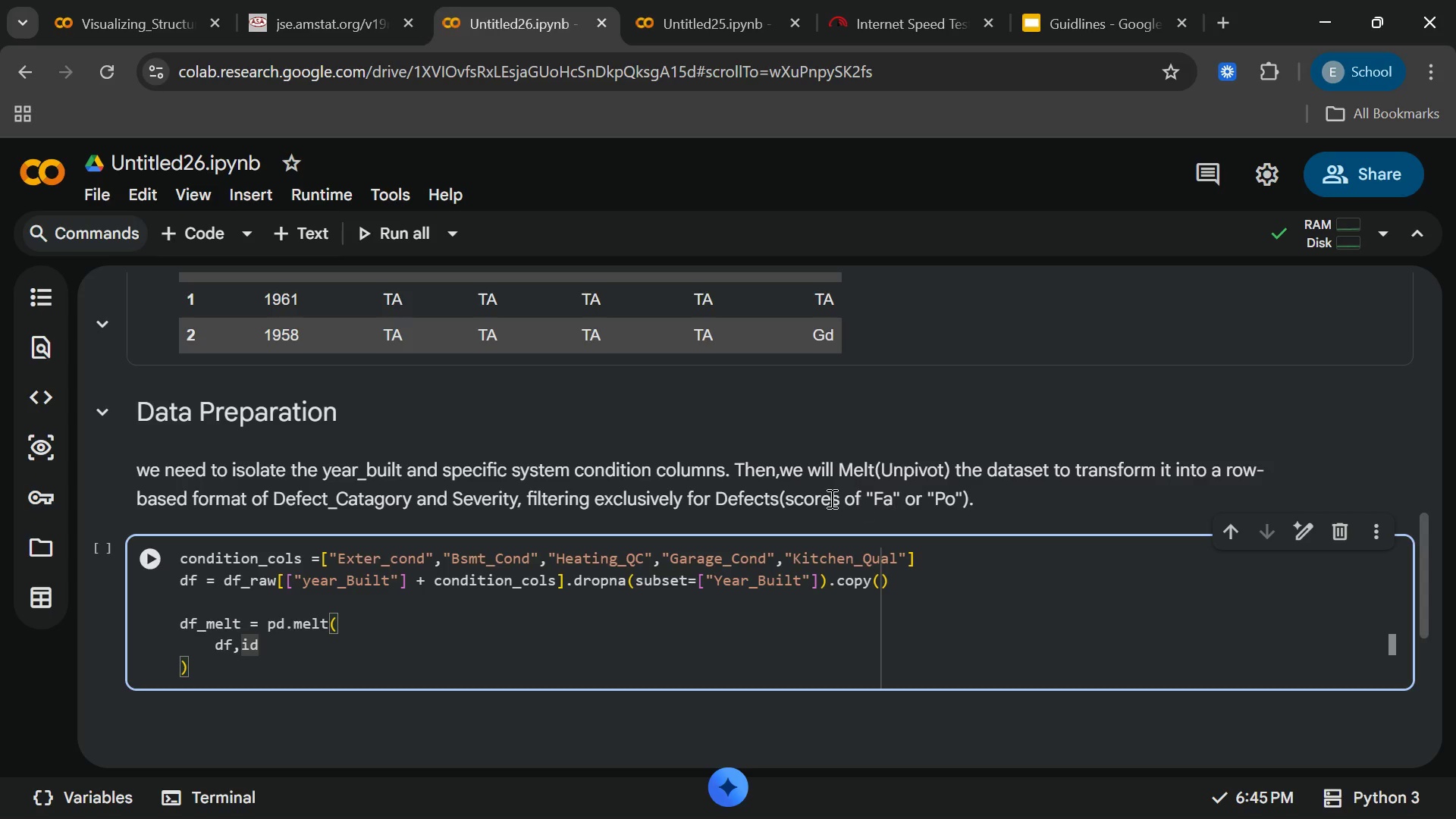 
key(Shift+Minus)
 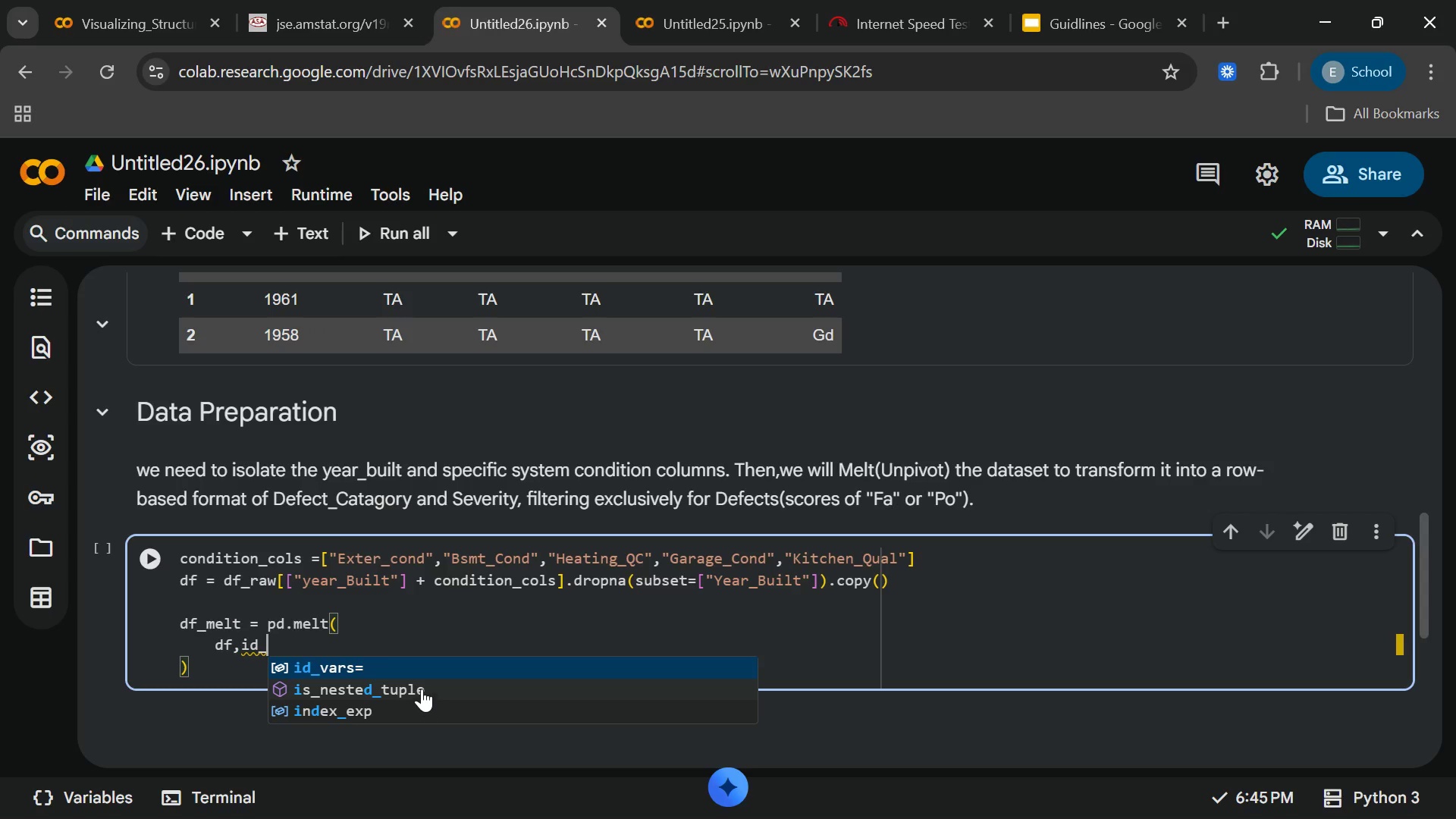 
left_click([383, 666])
 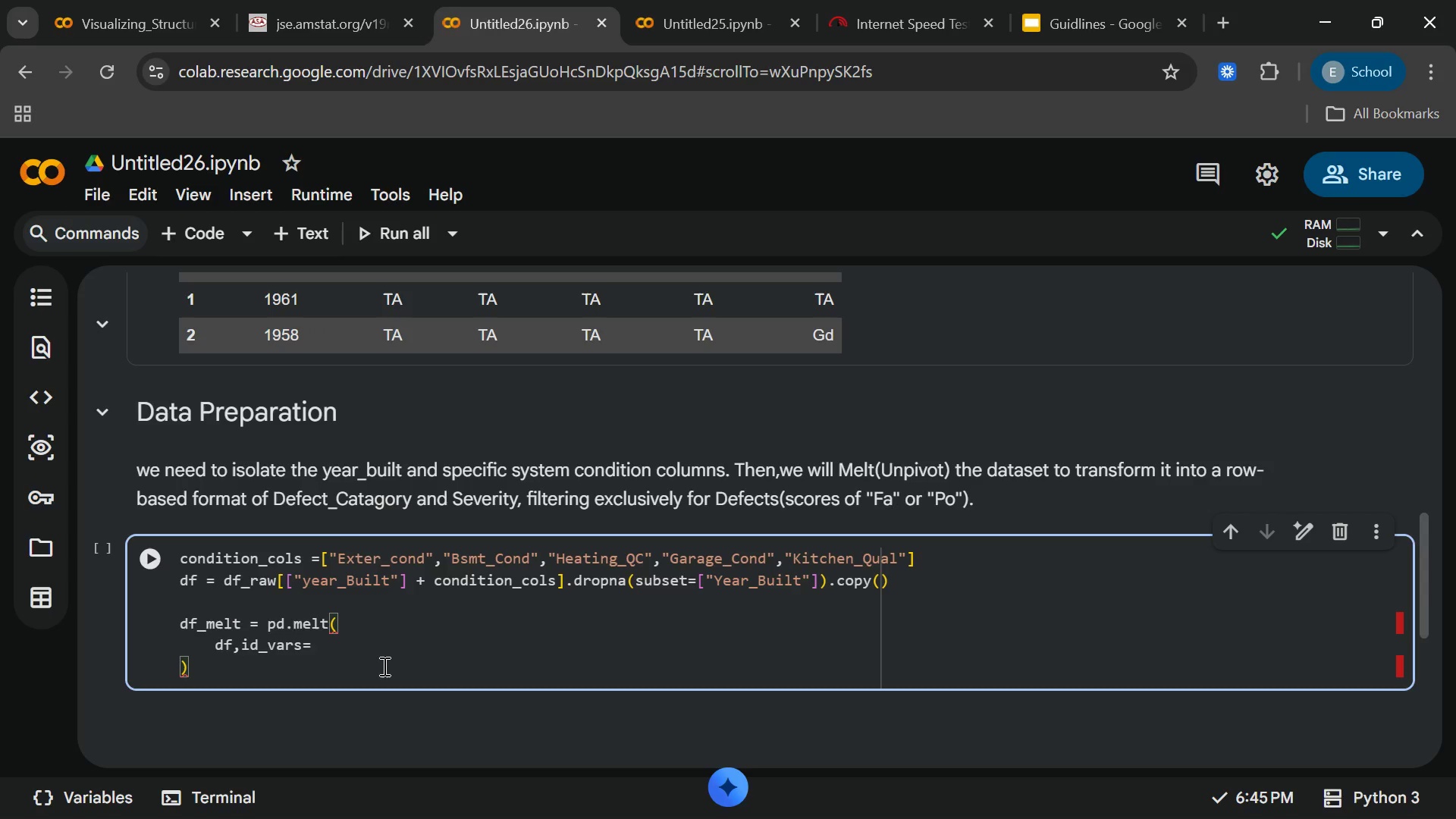 
wait(6.27)
 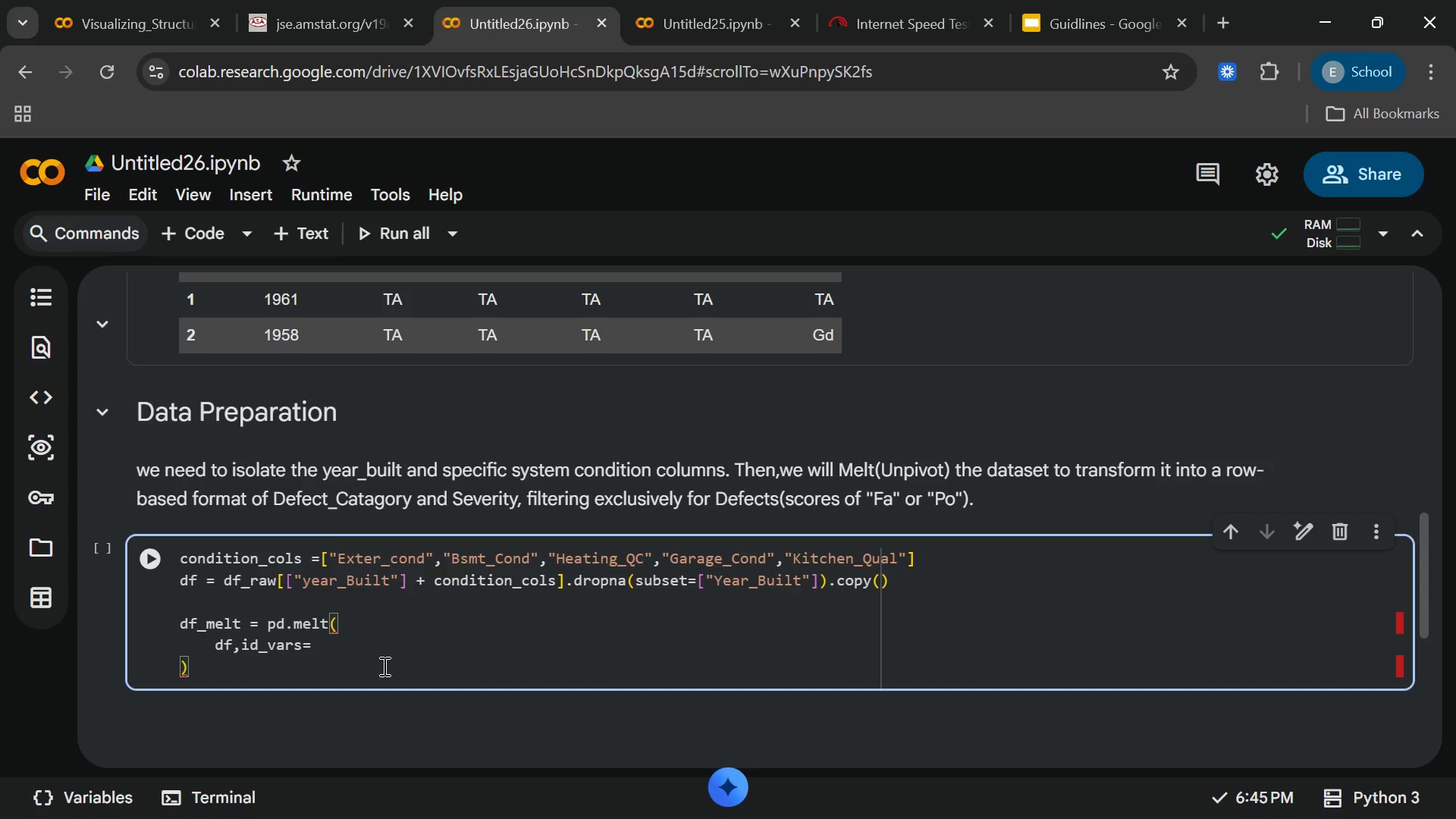 
type(["YEar)
key(Backspace)
key(Backspace)
key(Backspace)
type(ear_BUu)
key(Backspace)
key(Backspace)
type(uit)
key(Backspace)
type(lt)
 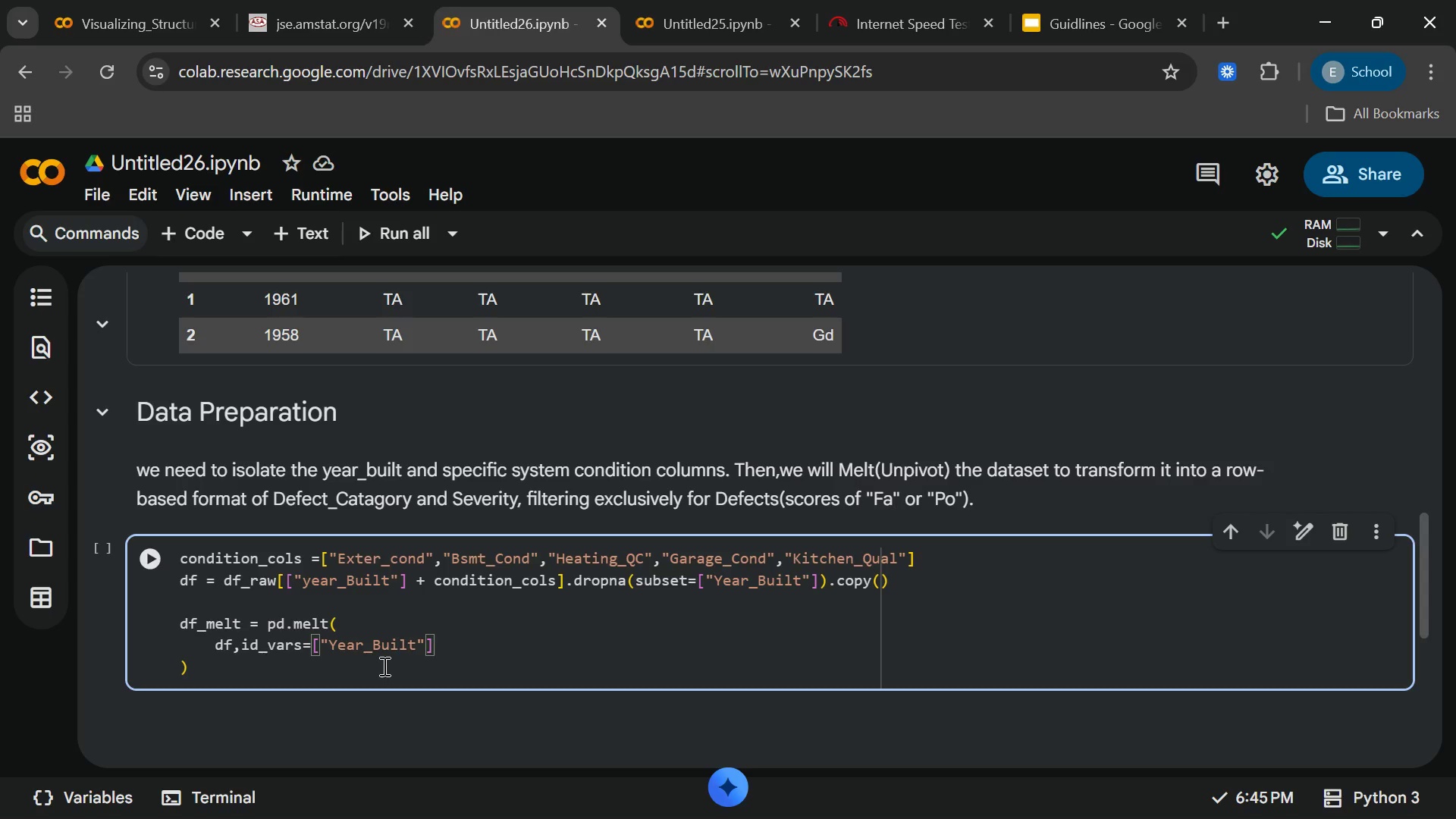 
key(ArrowUp)
 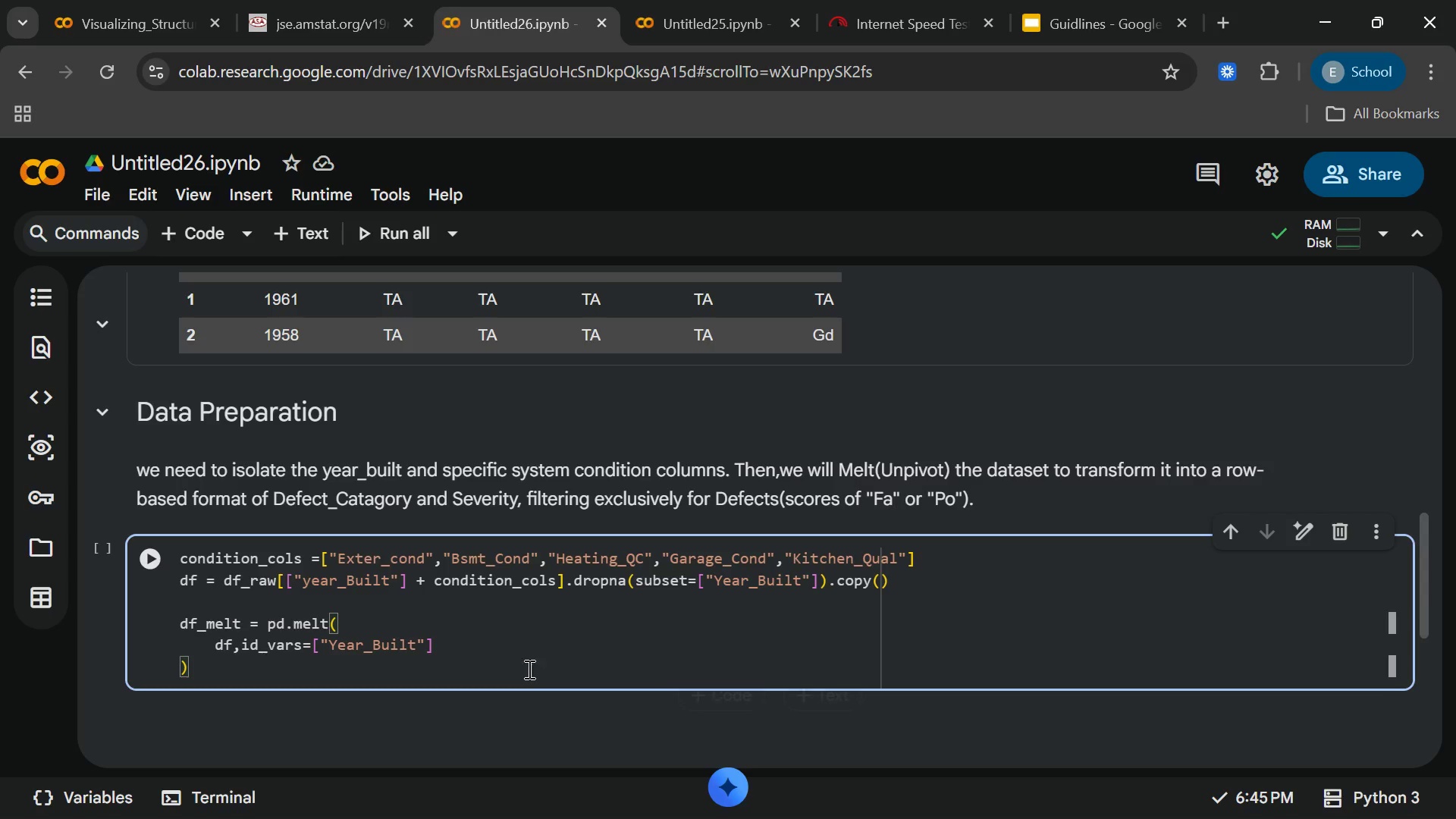 
left_click([474, 651])
 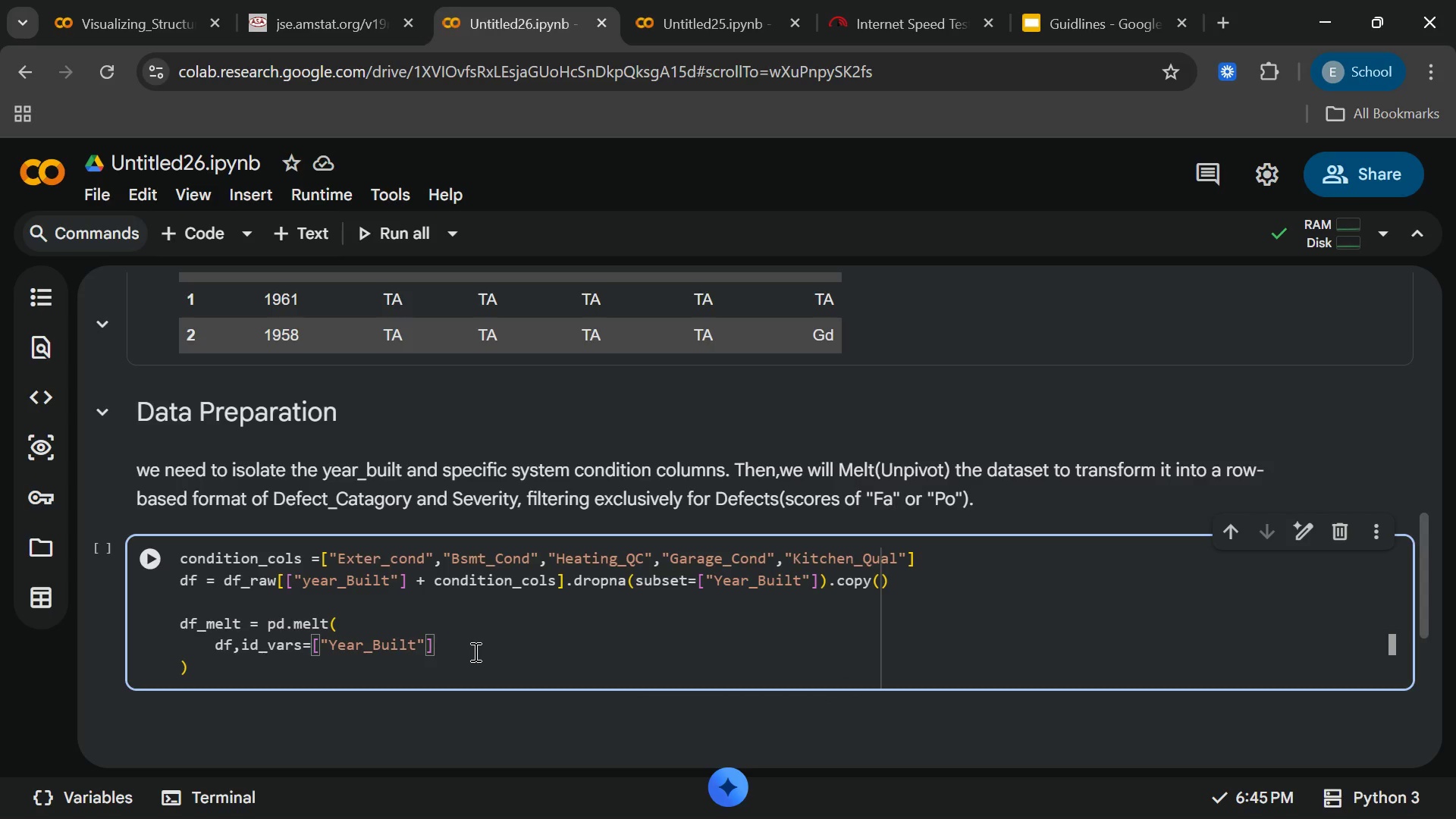 
key(Comma)
 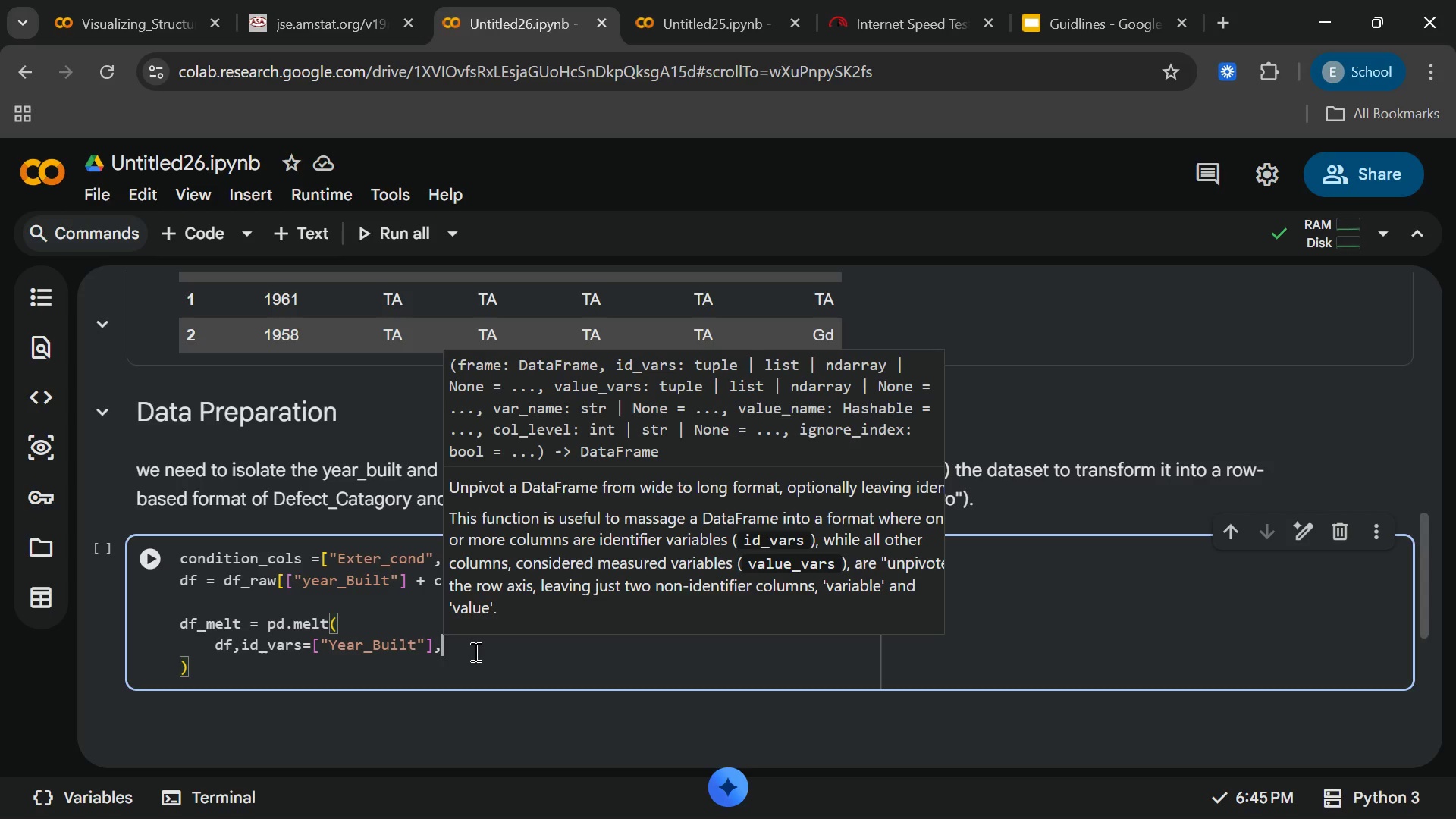 
wait(5.62)
 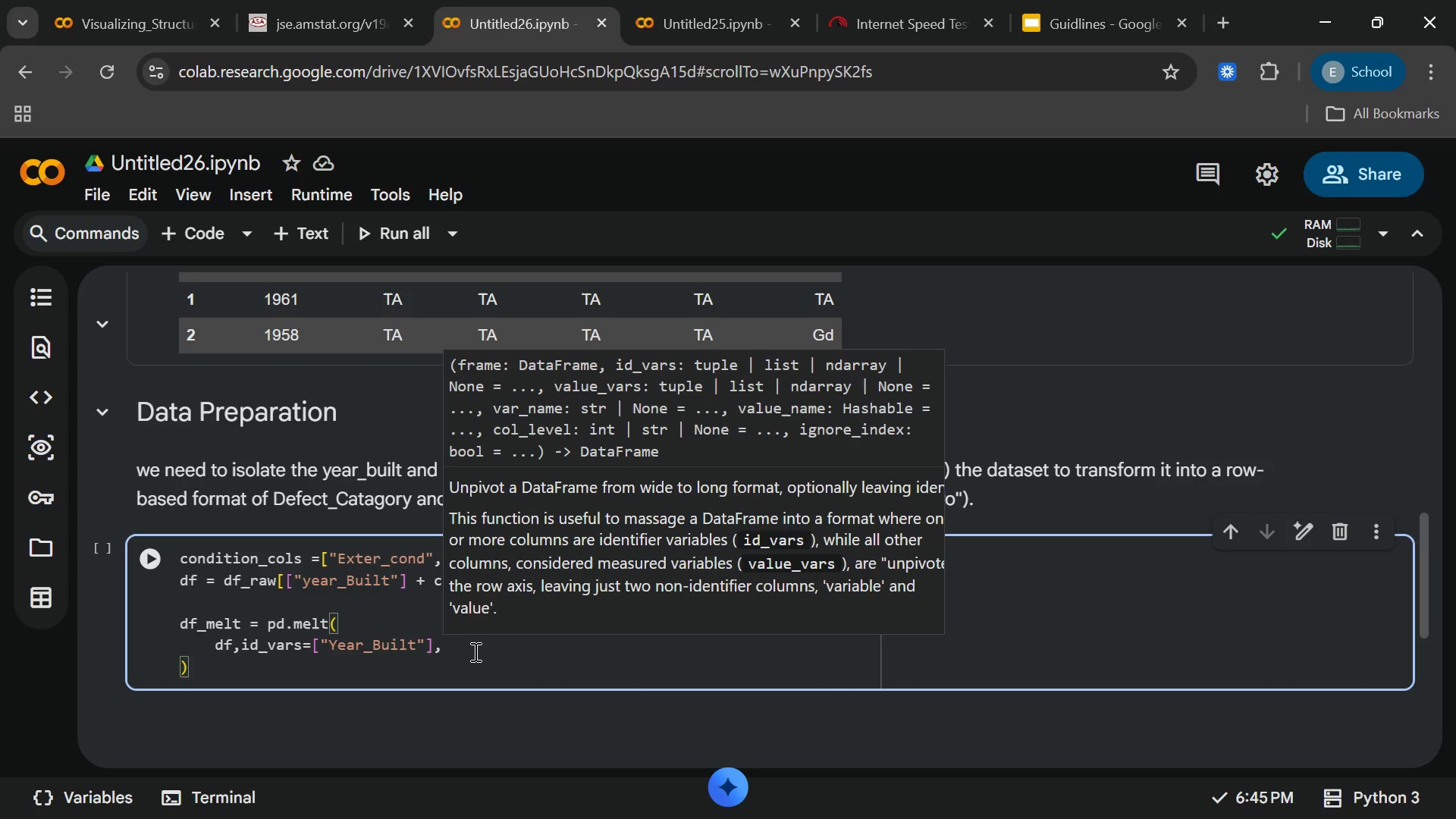 
key(Enter)
 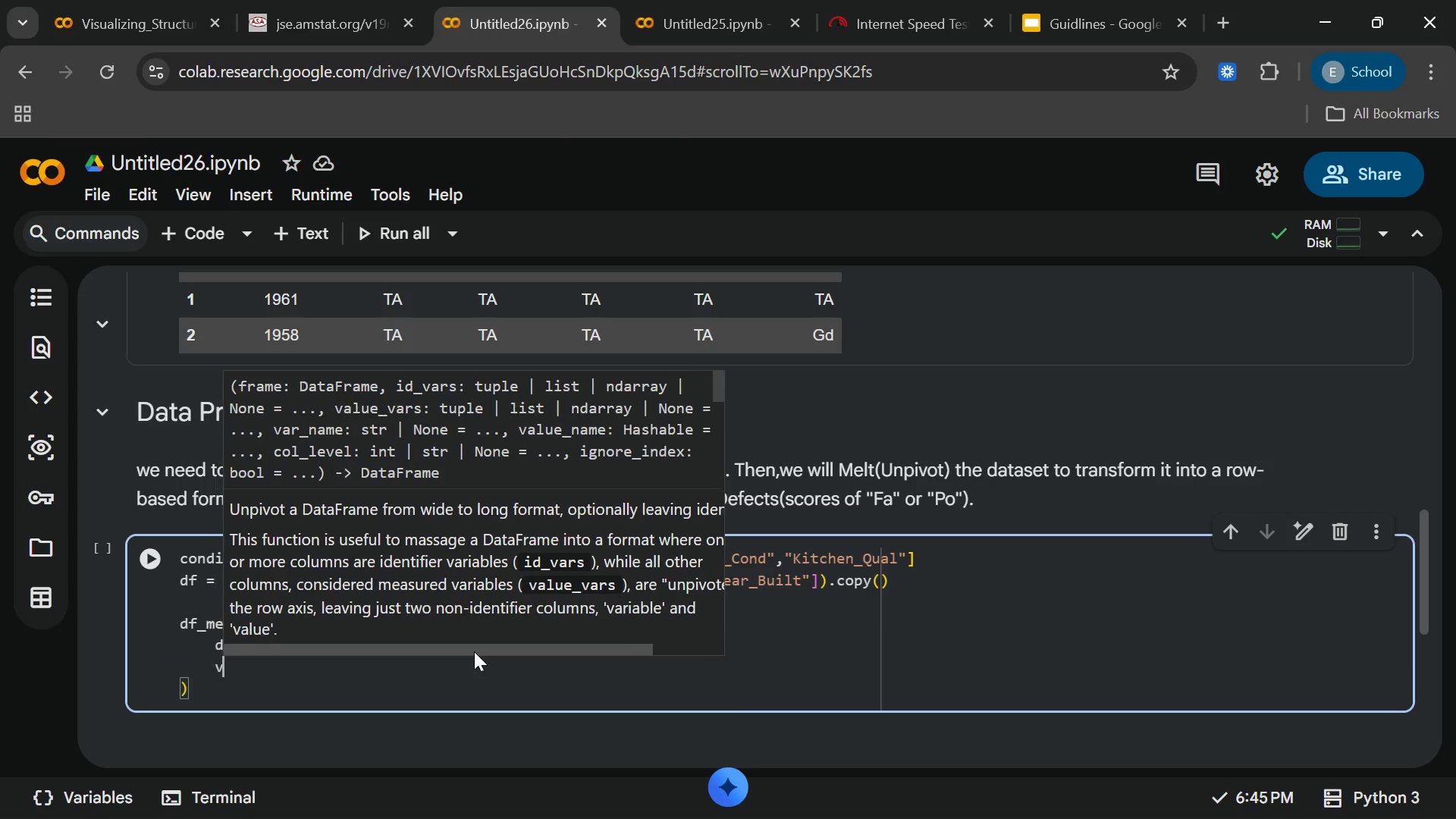 
type(valur)
key(Backspace)
type(e)
 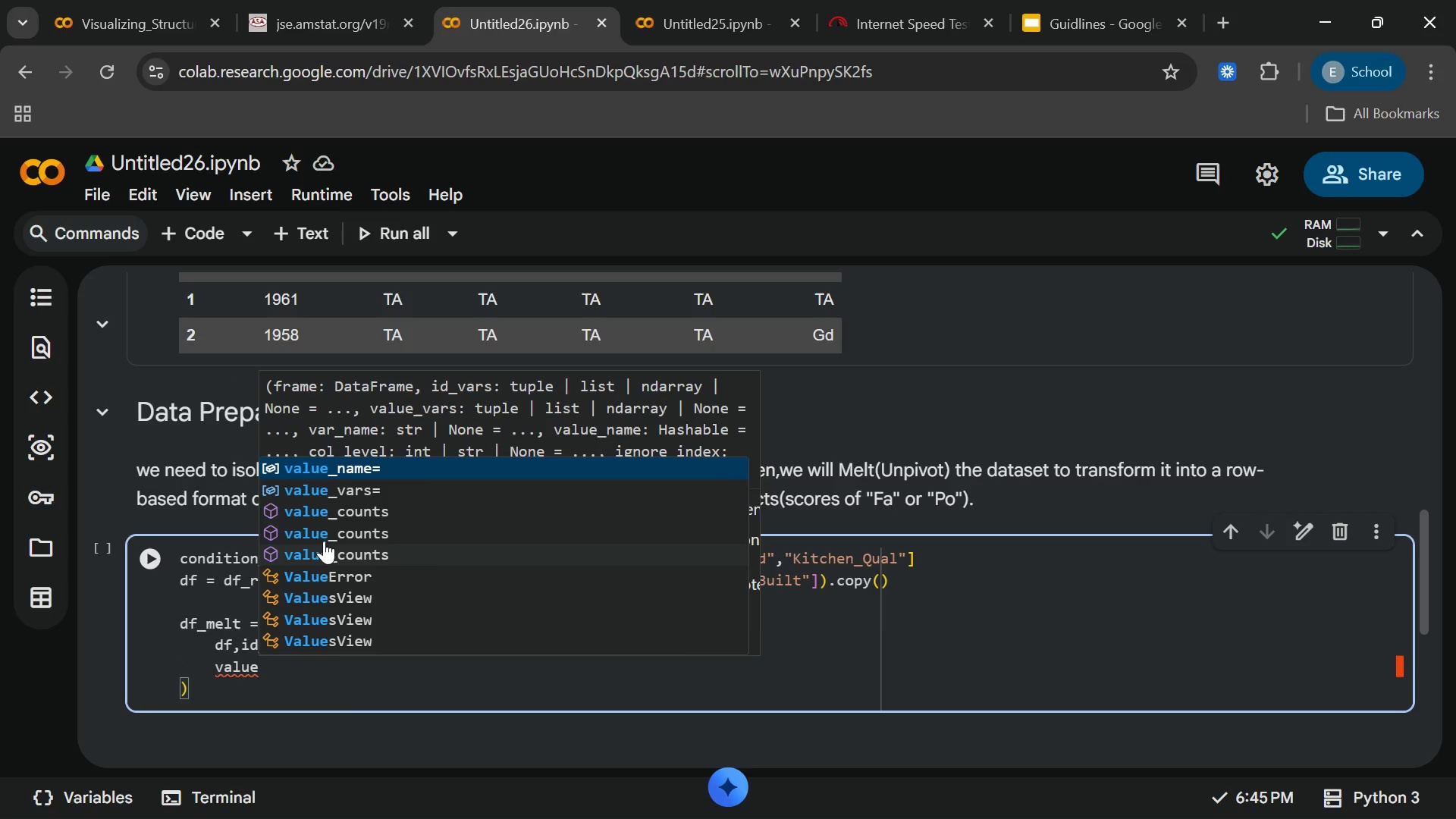 
wait(6.08)
 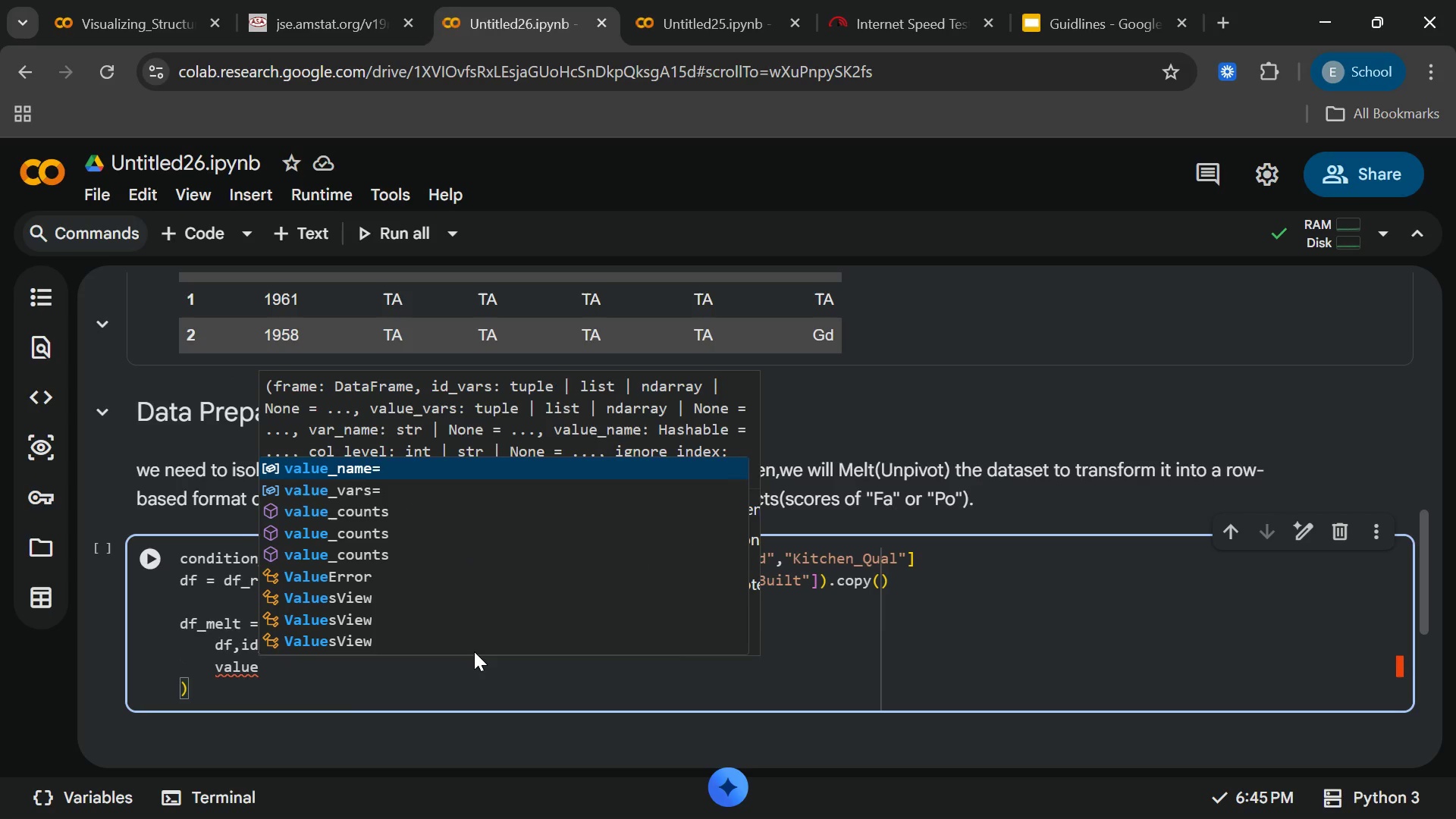 
left_click([312, 497])
 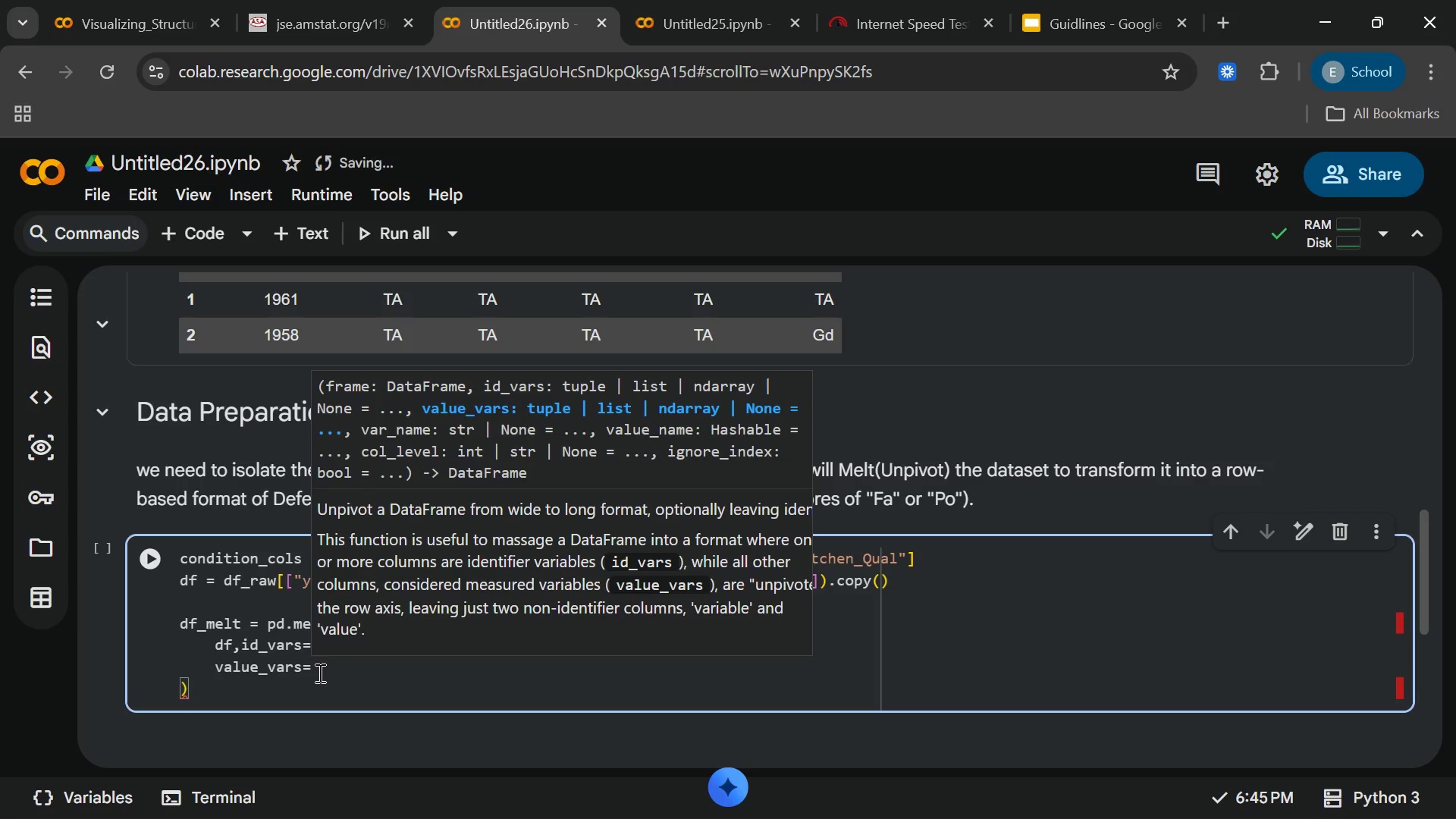 
type( conditio)
 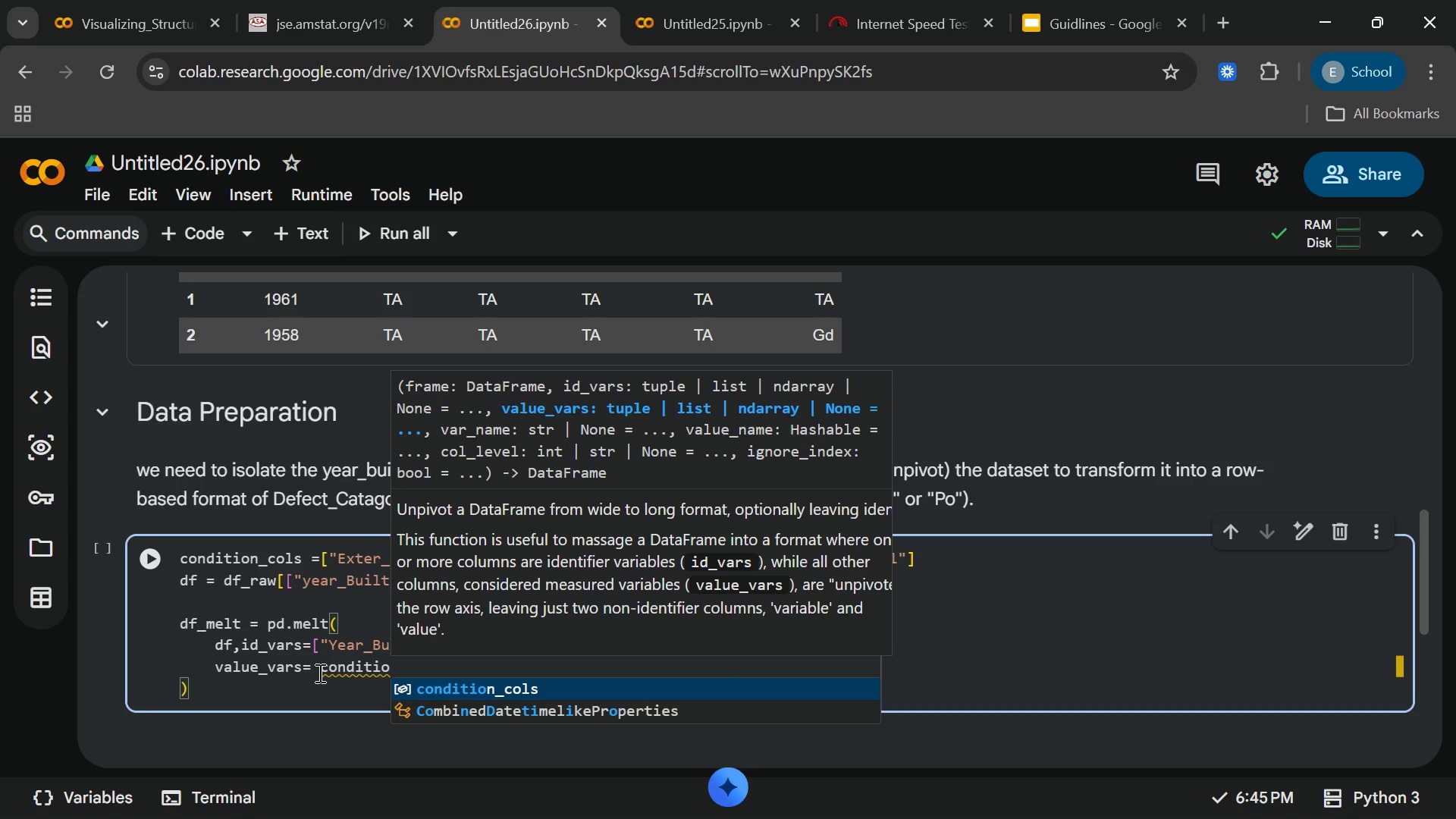 
key(Enter)
 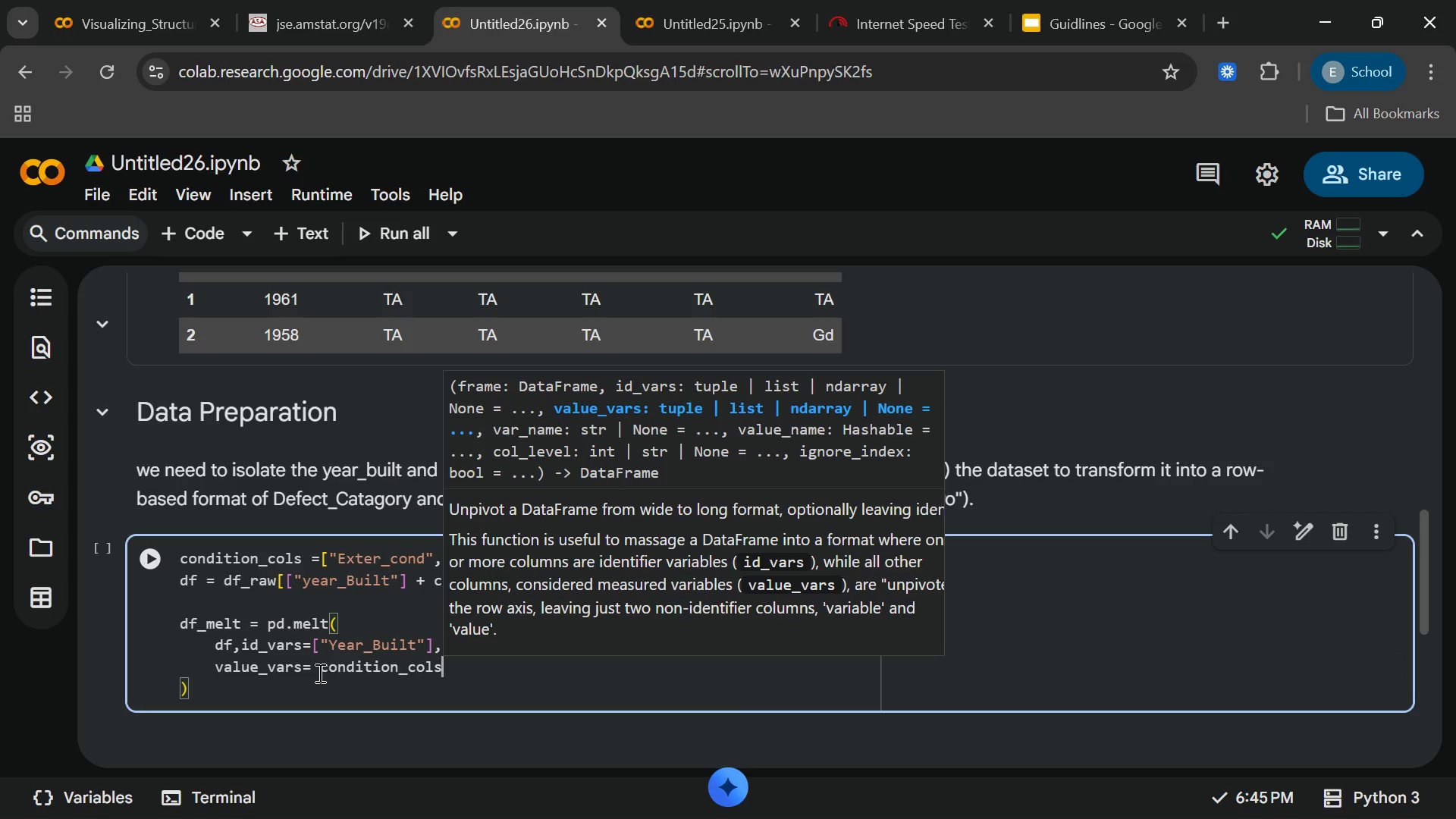 
key(Comma)
 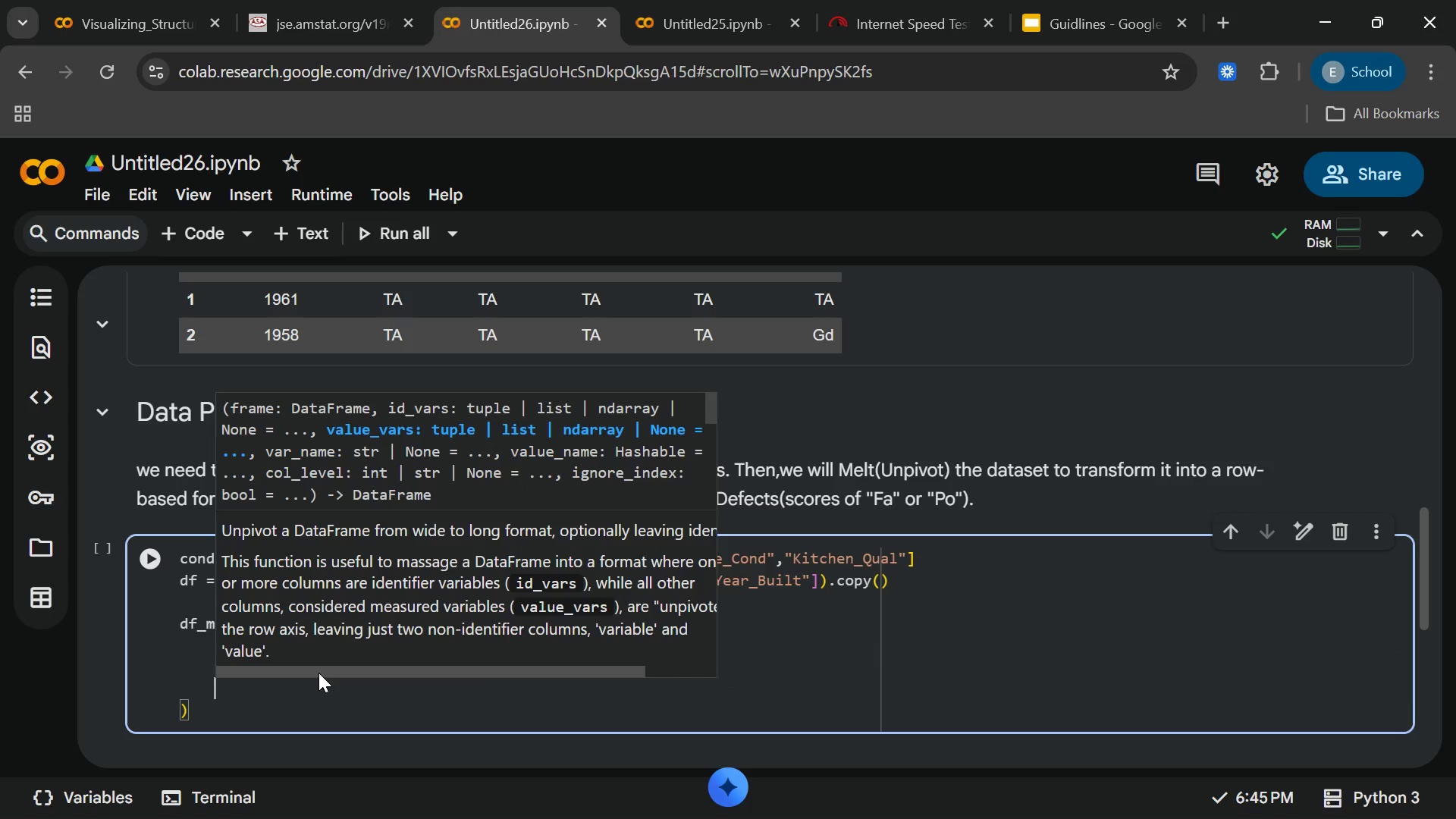 
key(Enter)
 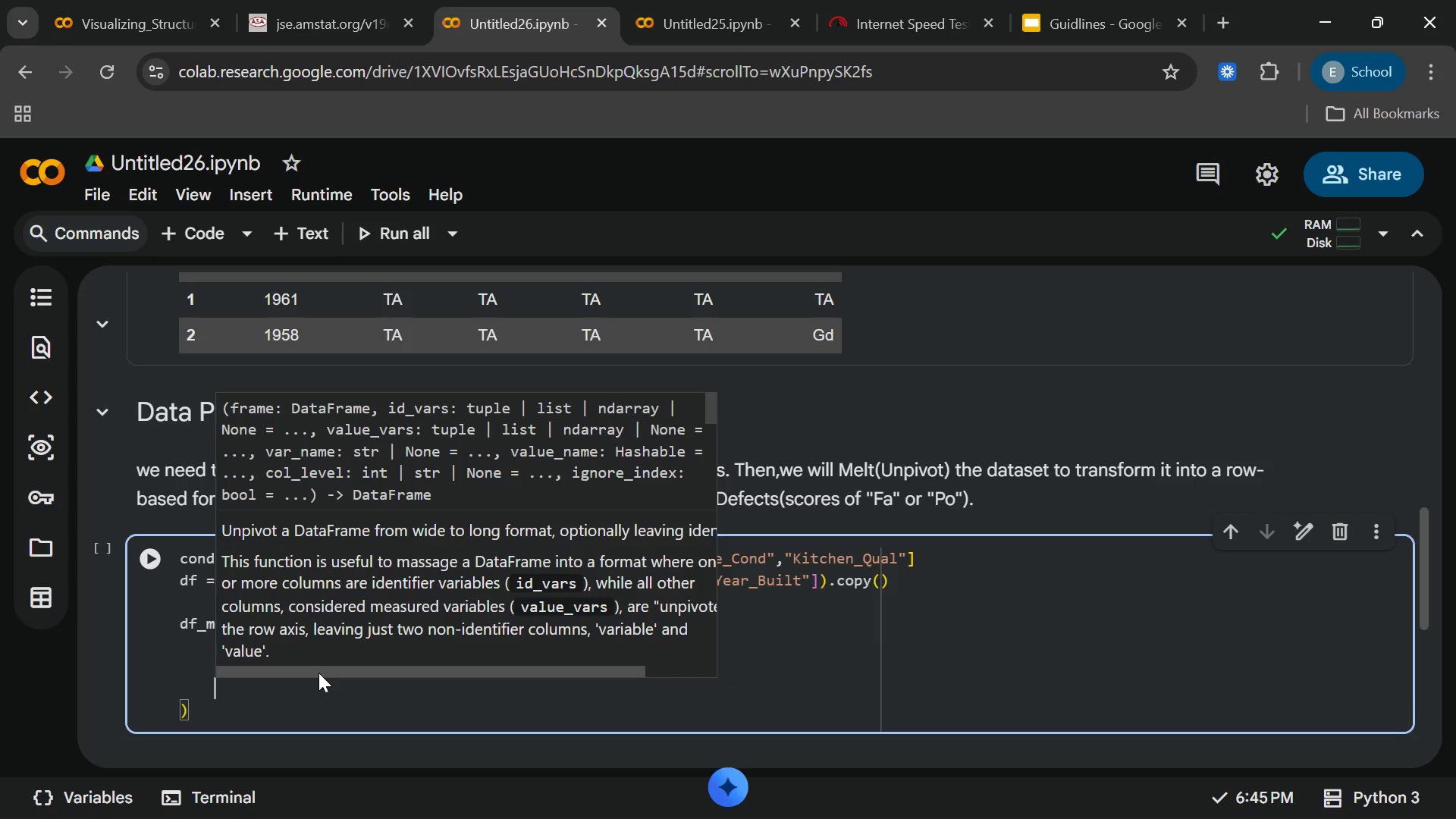 
type(av)
key(Backspace)
key(Backspace)
type(var_name)
 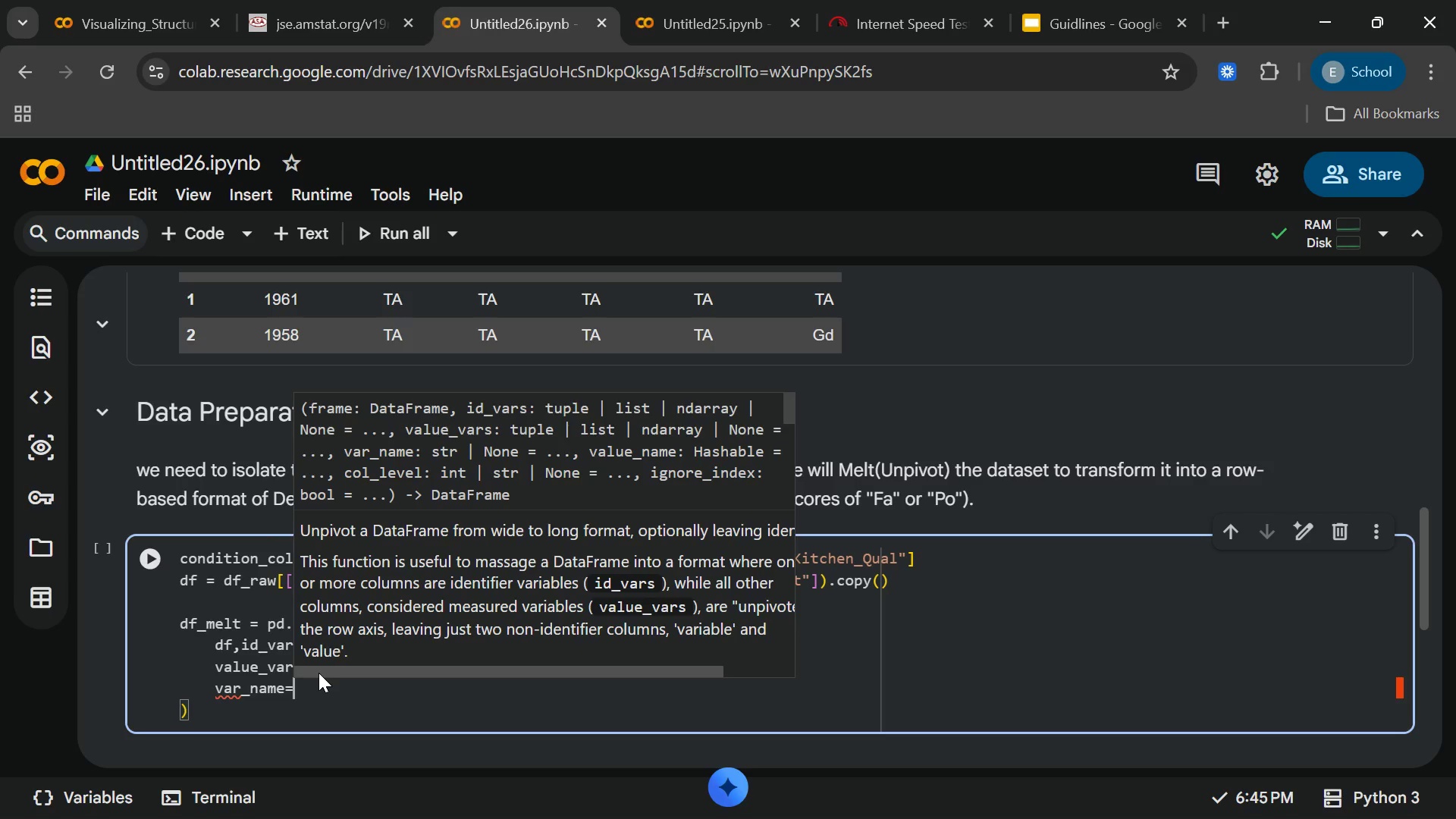 
key(Enter)
 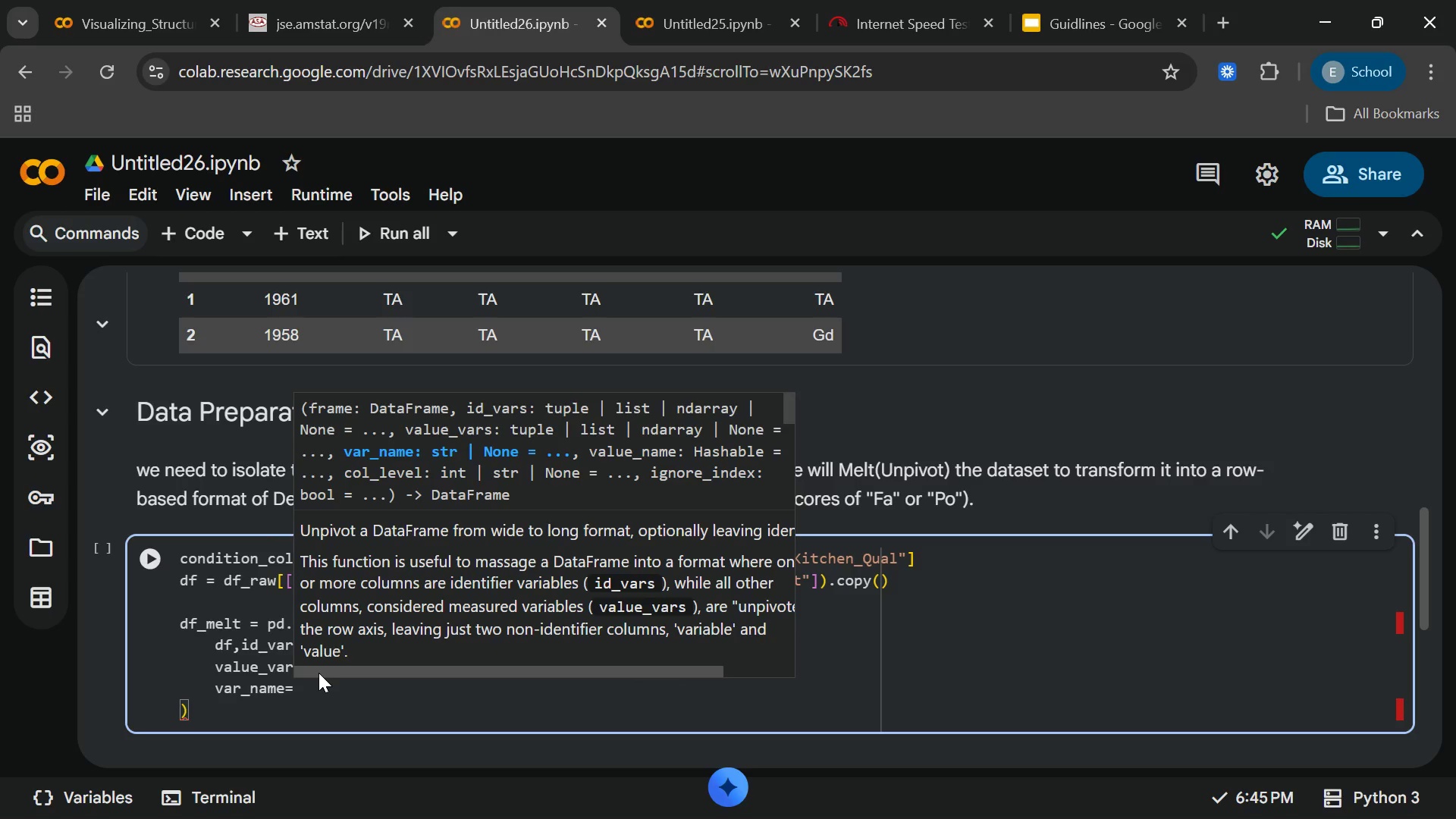 
type("Defect_V)
key(Backspace)
key(Backspace)
type(atage[Home][End])
 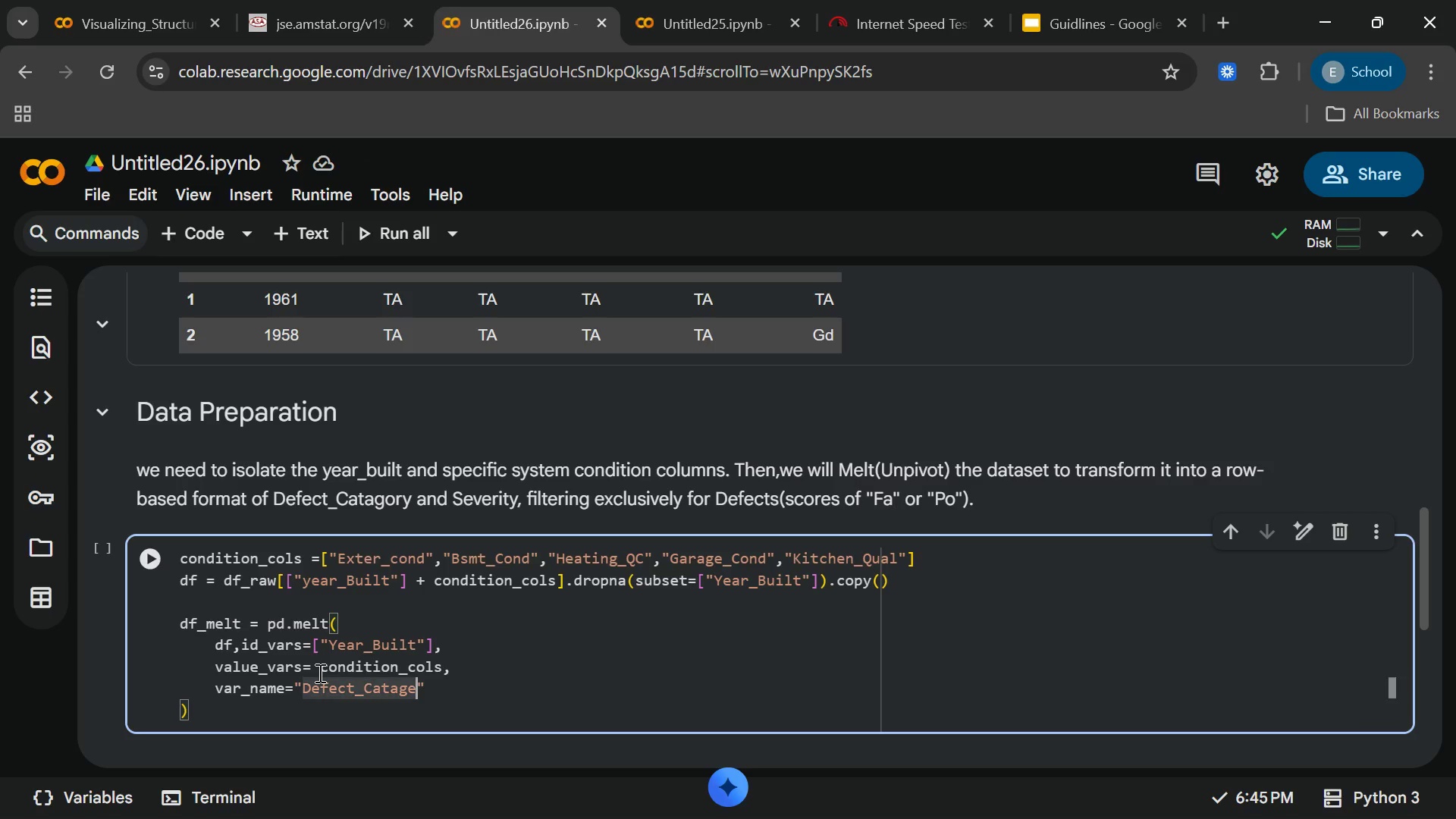 
 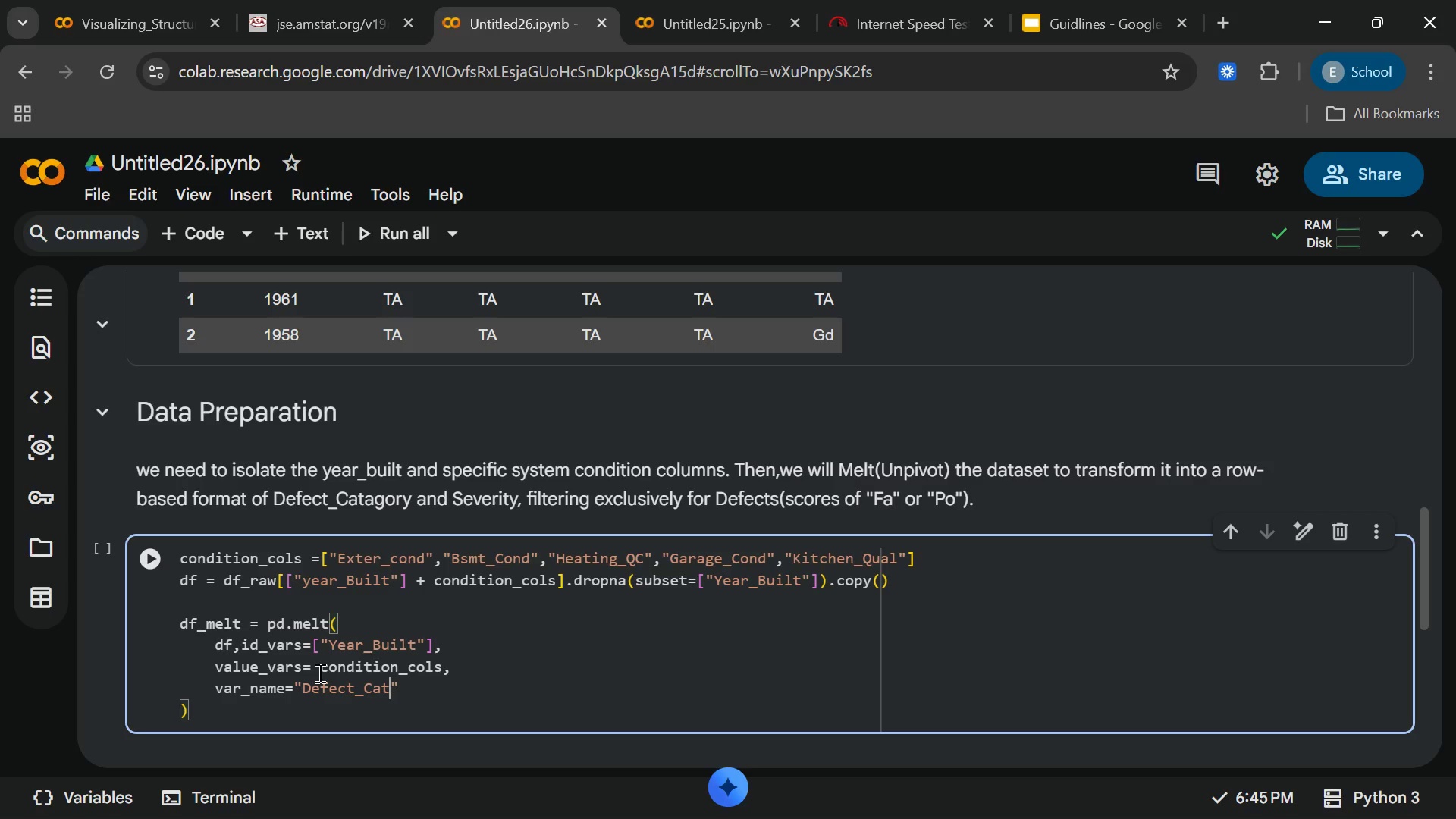 
key(ArrowLeft)
 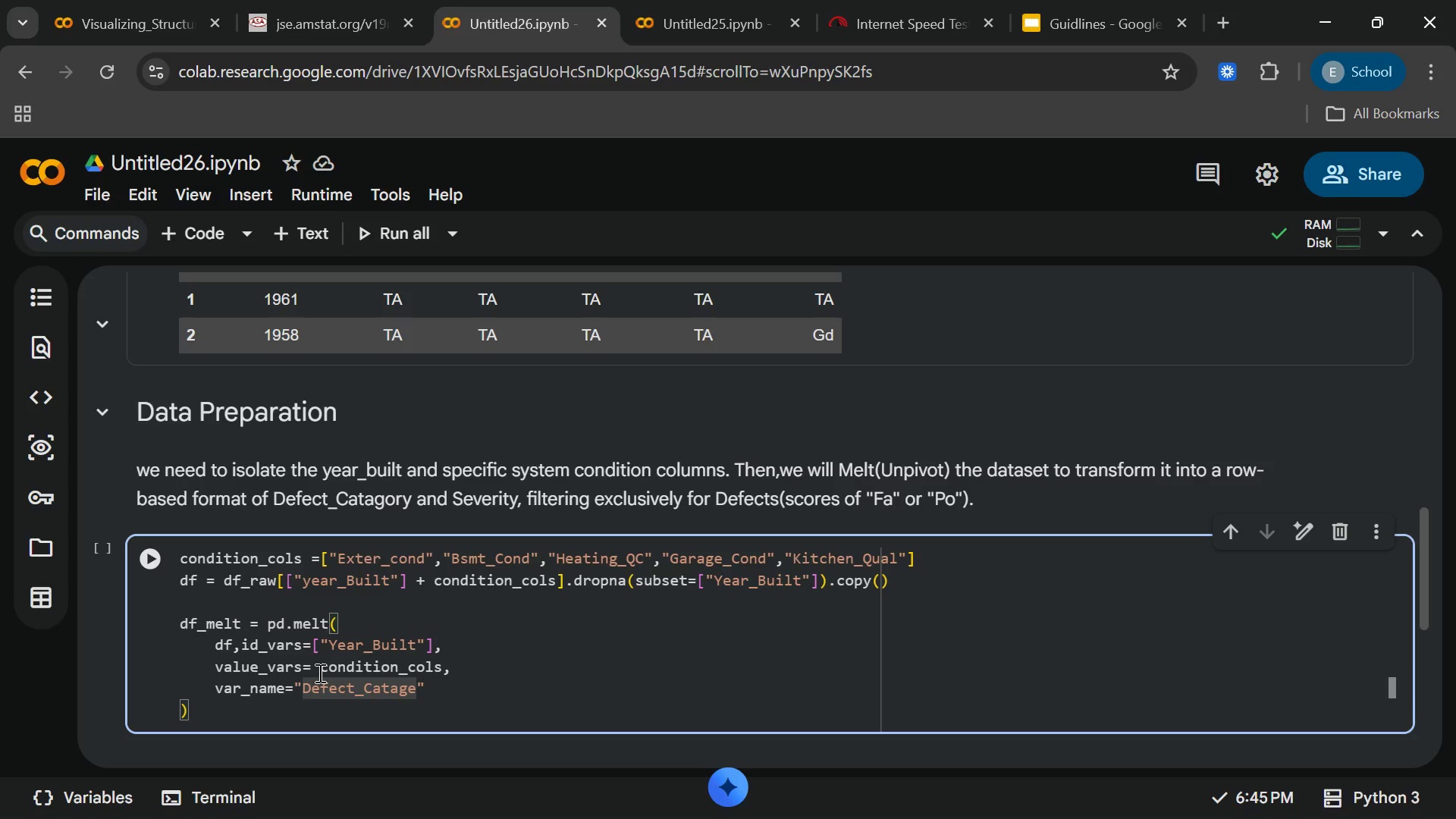 
key(Backspace)
type(ry)
 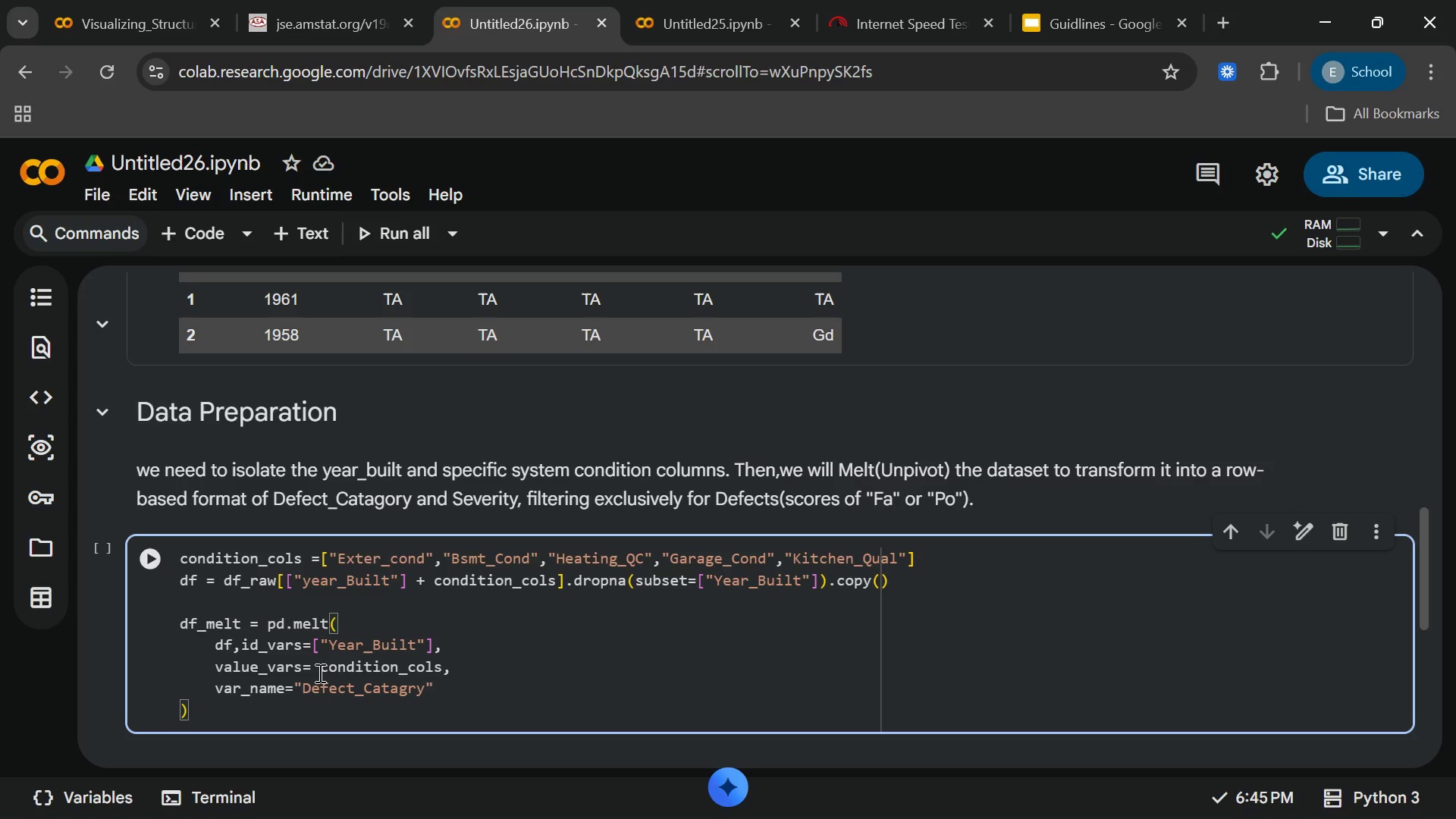 
key(ArrowLeft)
 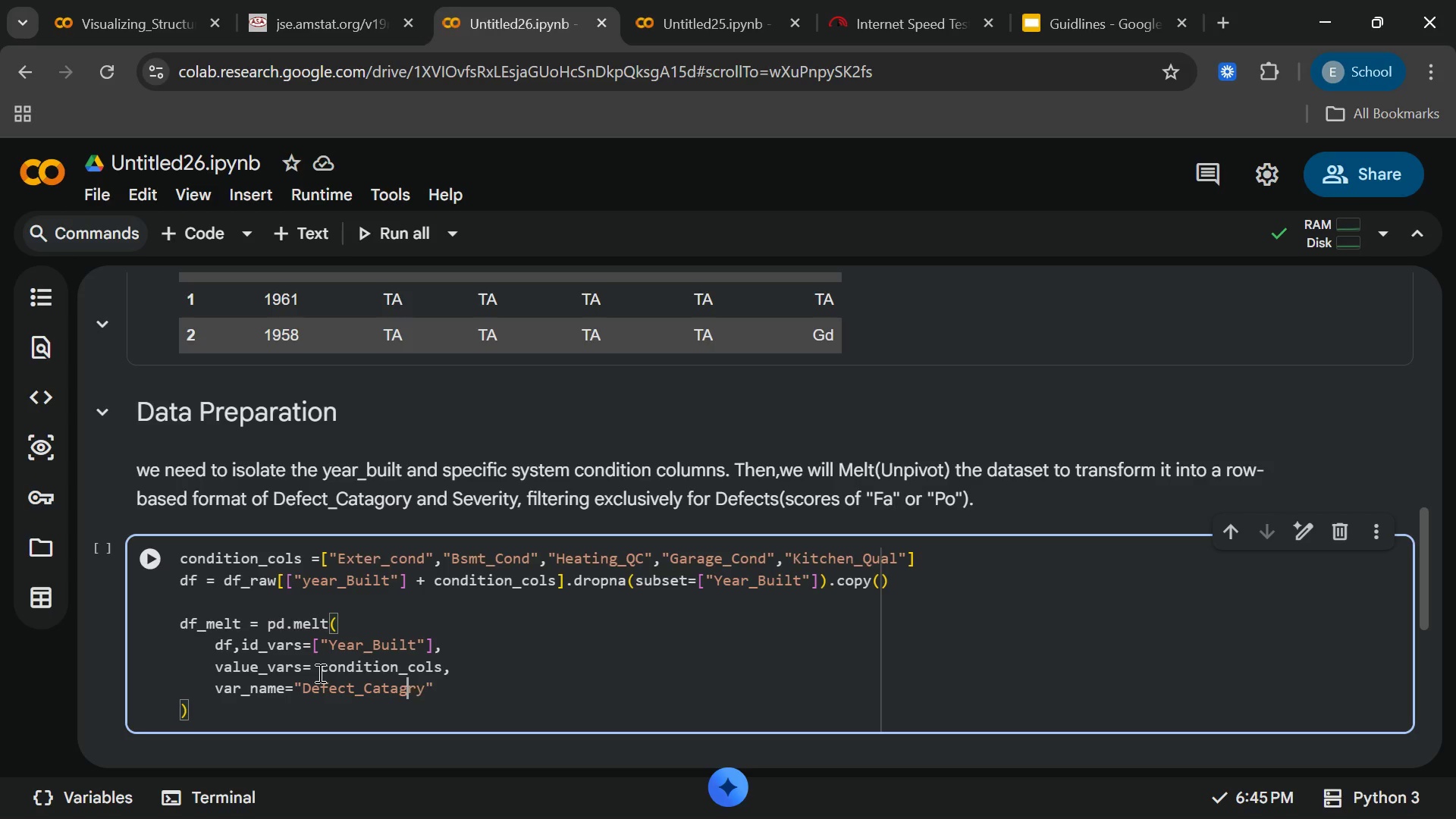 
key(ArrowLeft)
 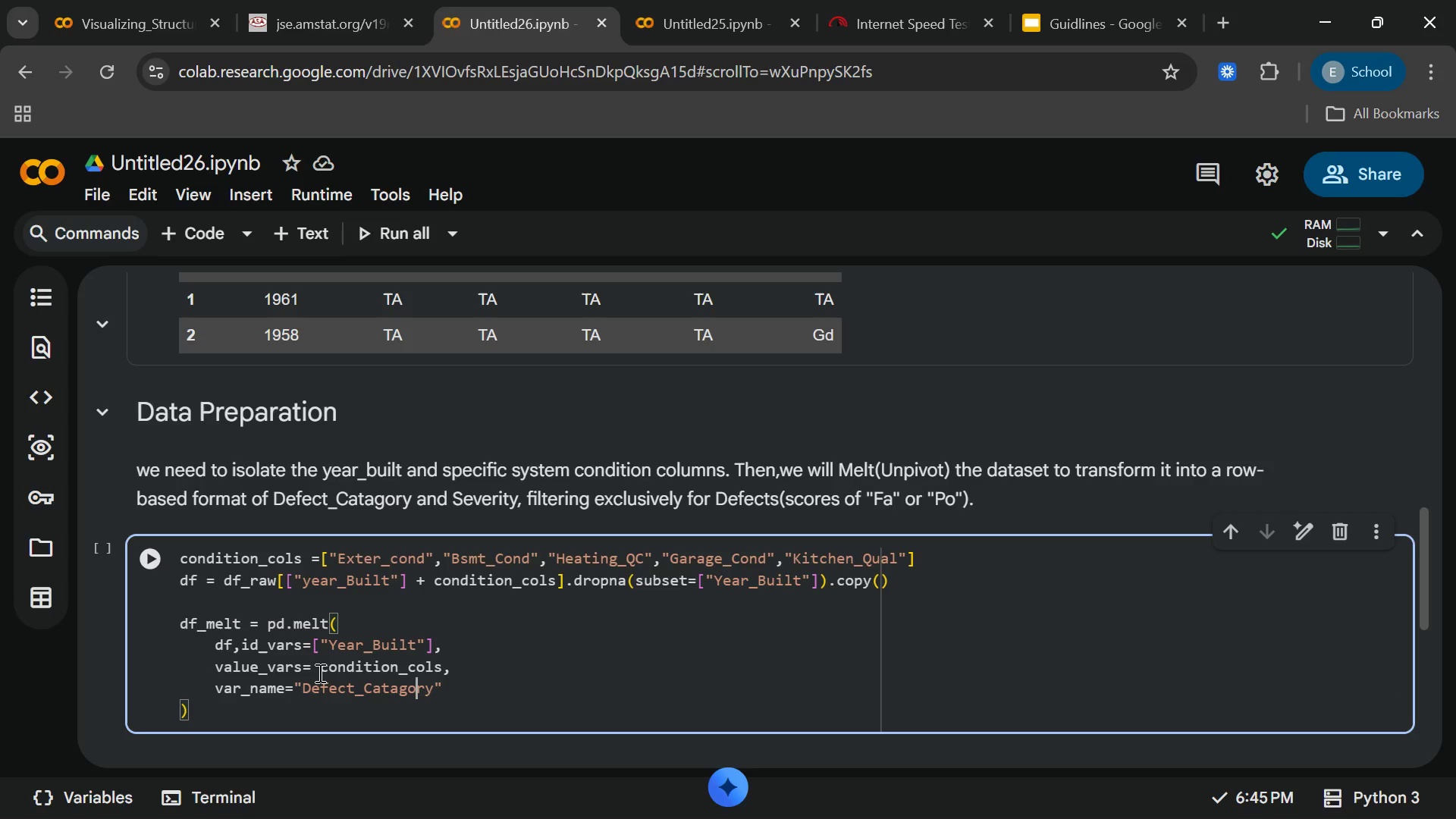 
key(O)
 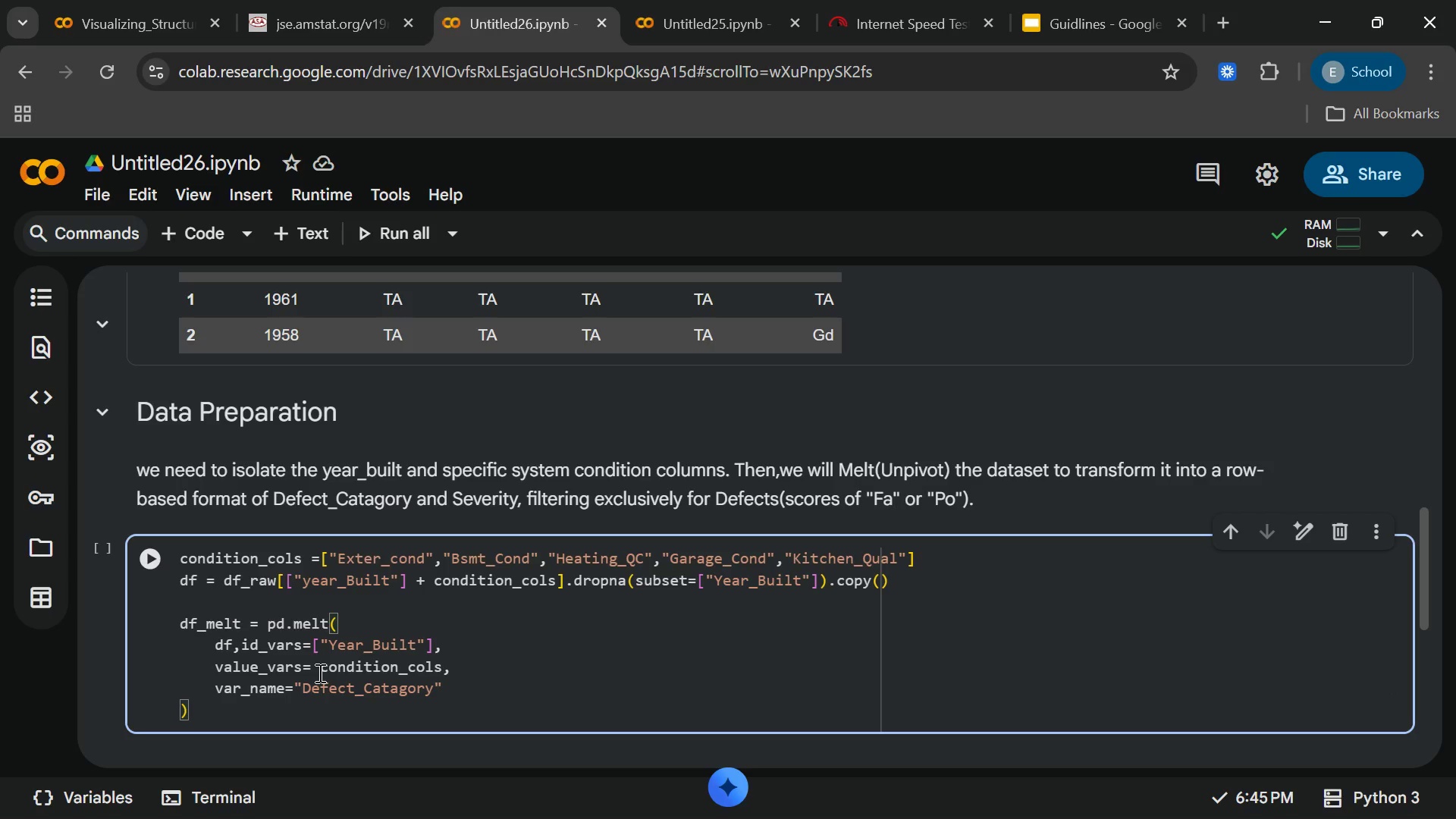 
key(ArrowRight)
 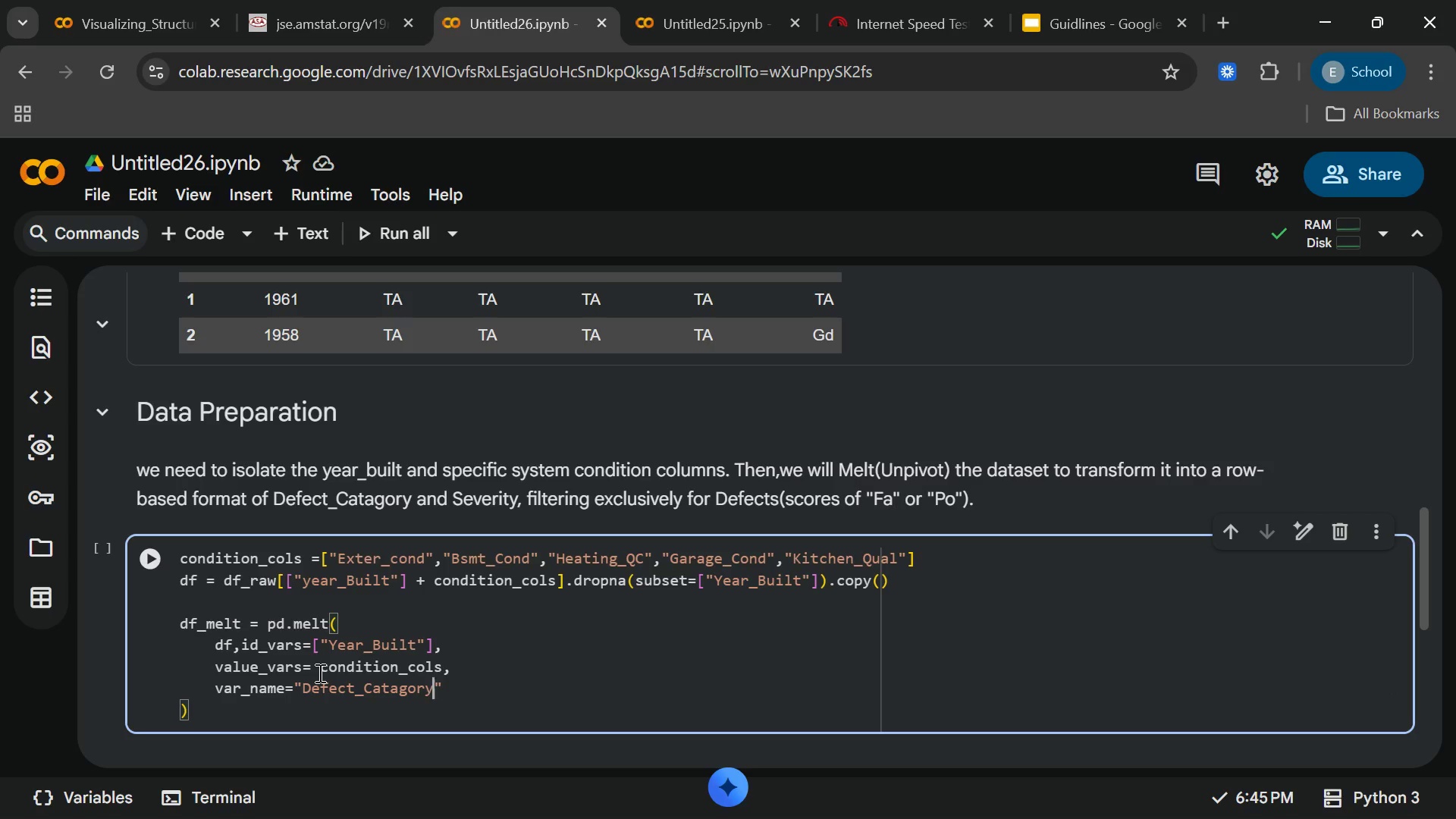 
key(ArrowRight)
 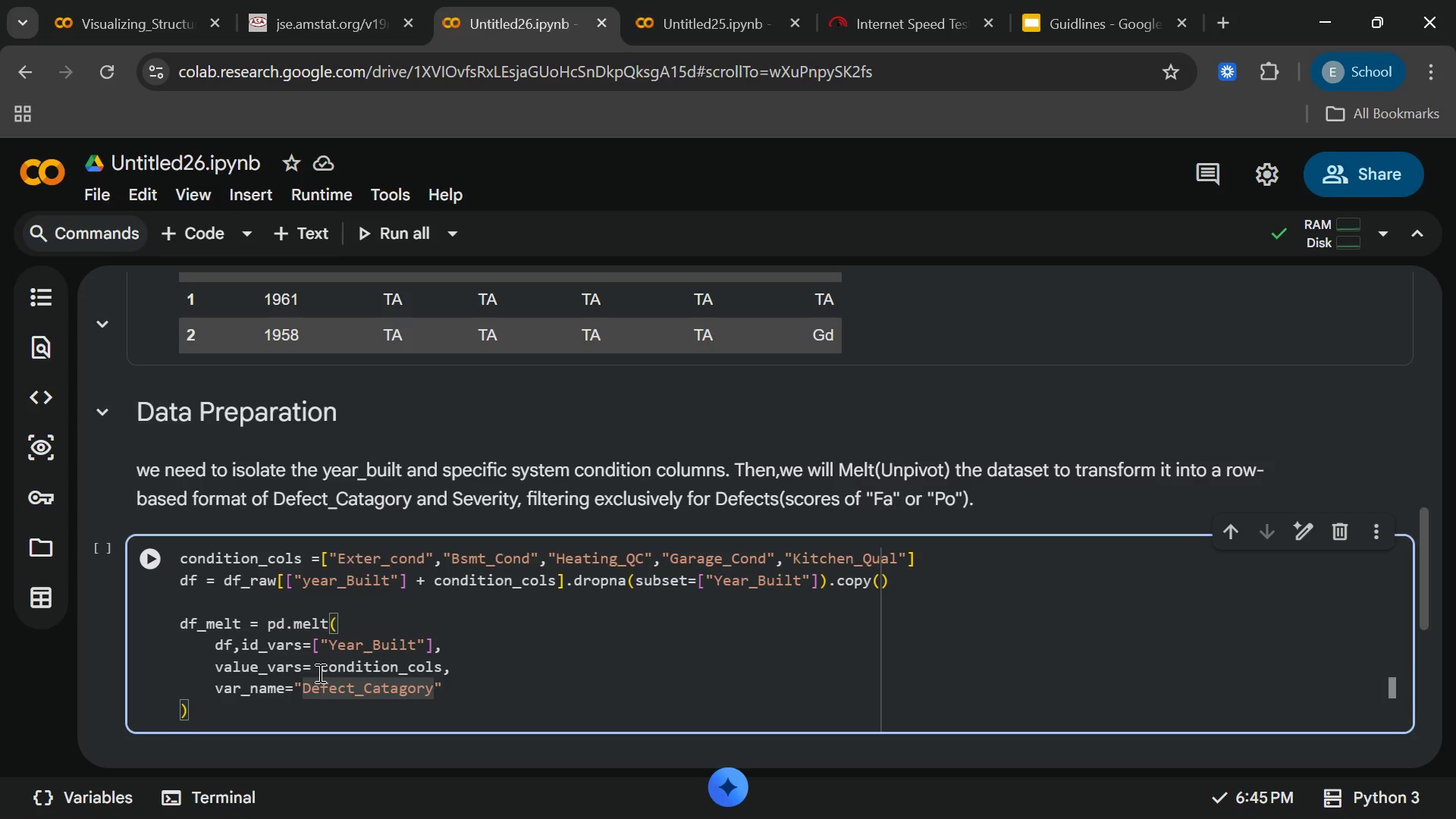 
key(ArrowRight)
 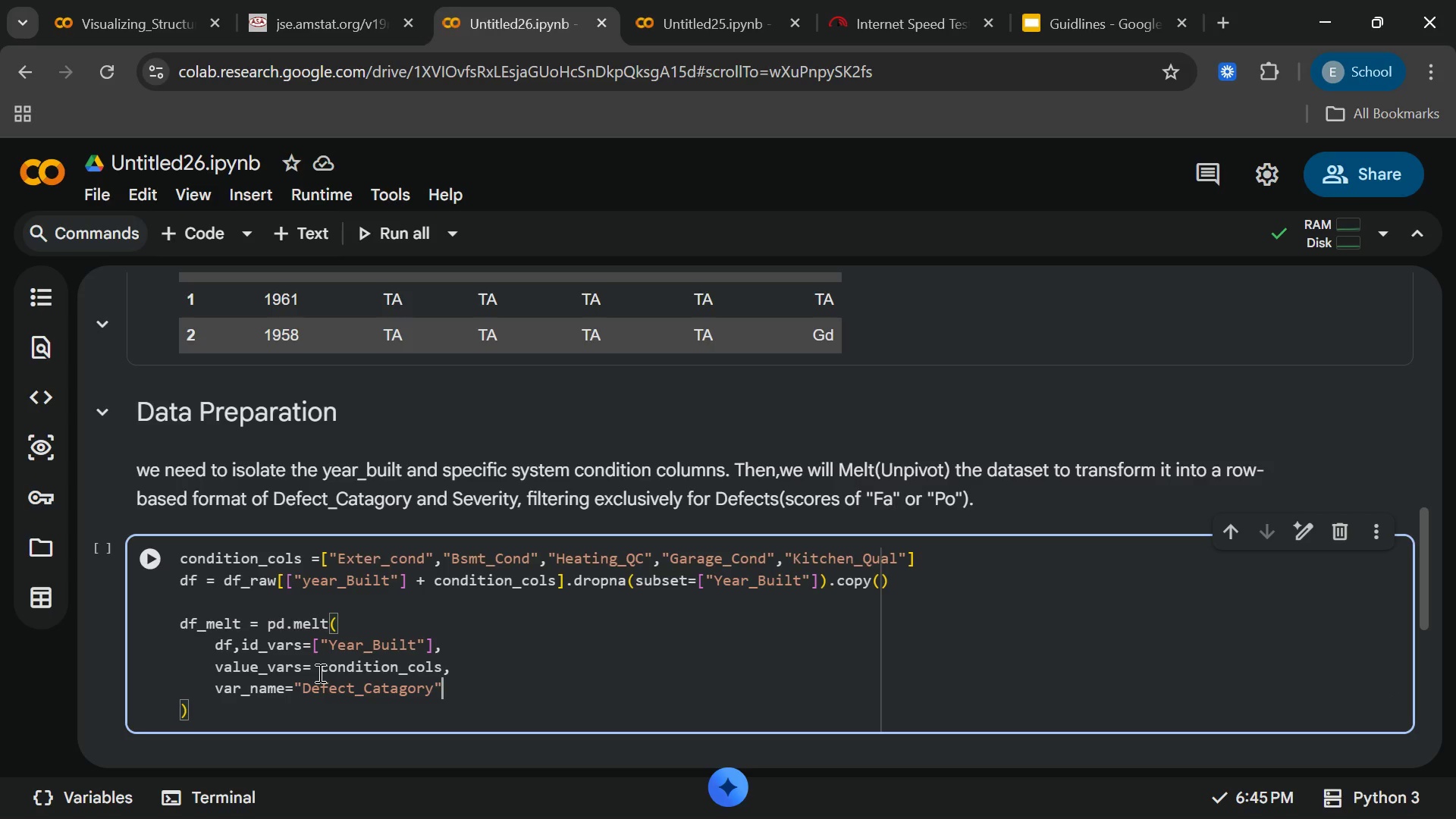 
key(Comma)
 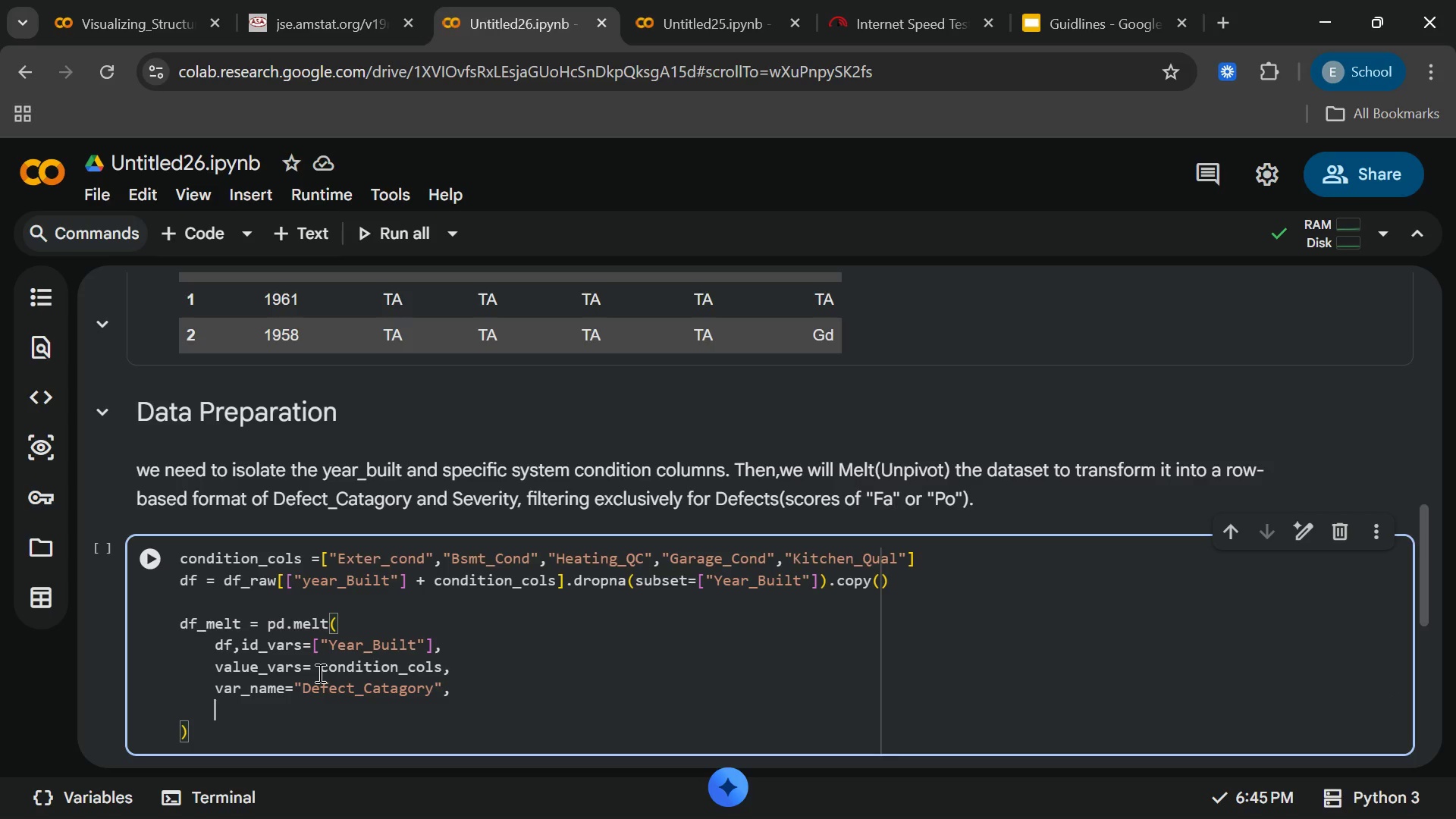 
key(Enter)
 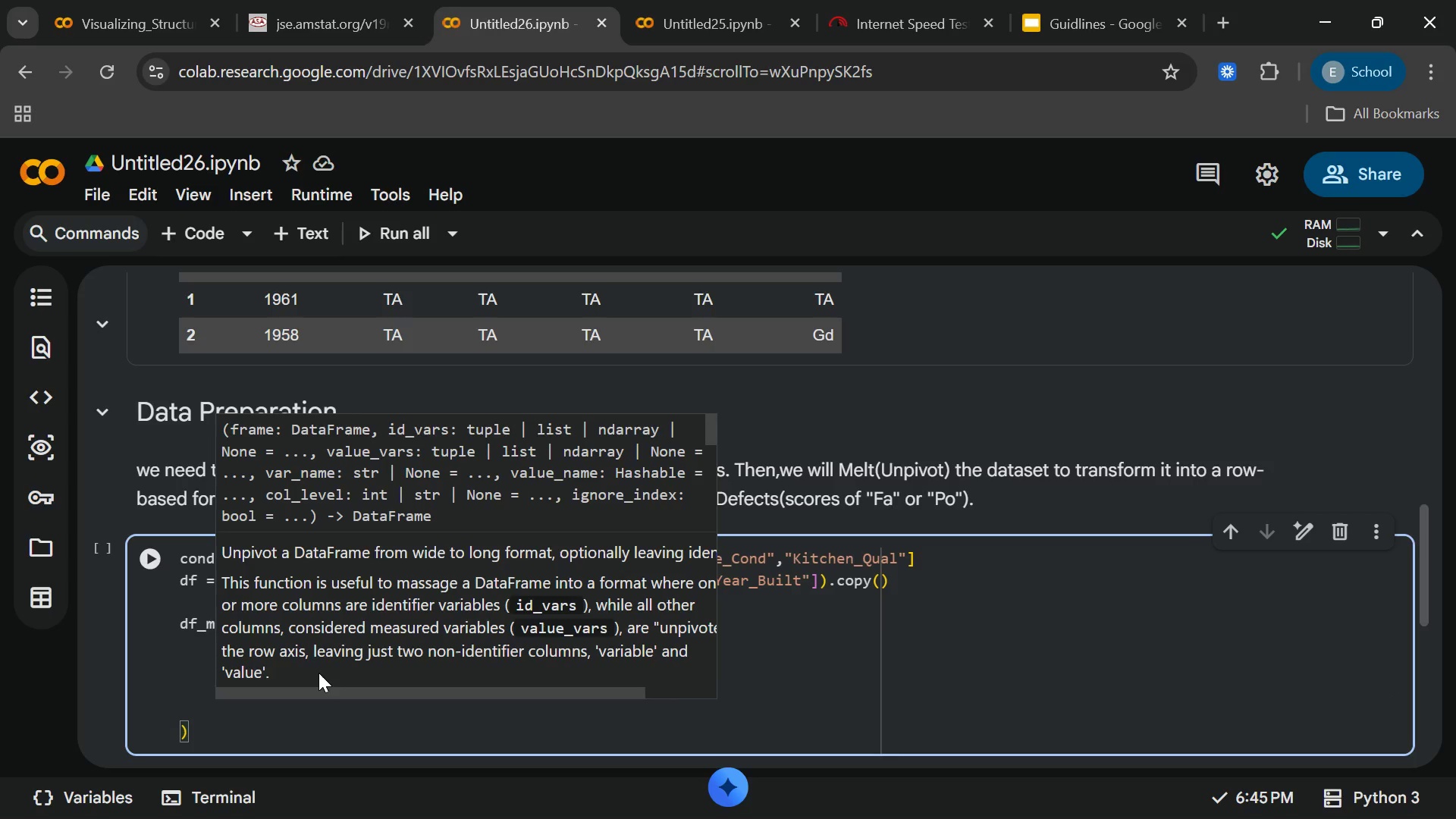 
type(Value_)
 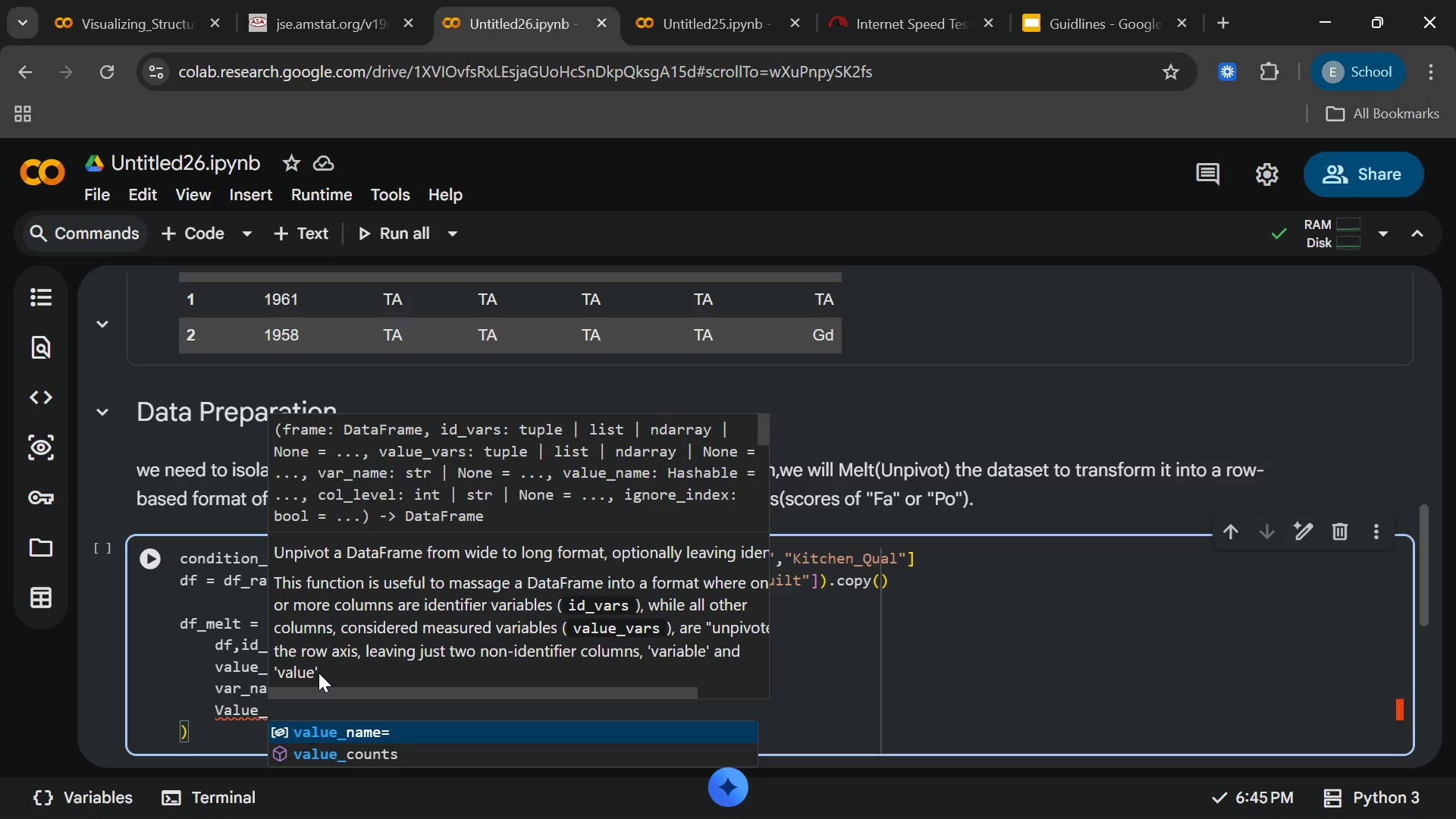 
key(Enter)
 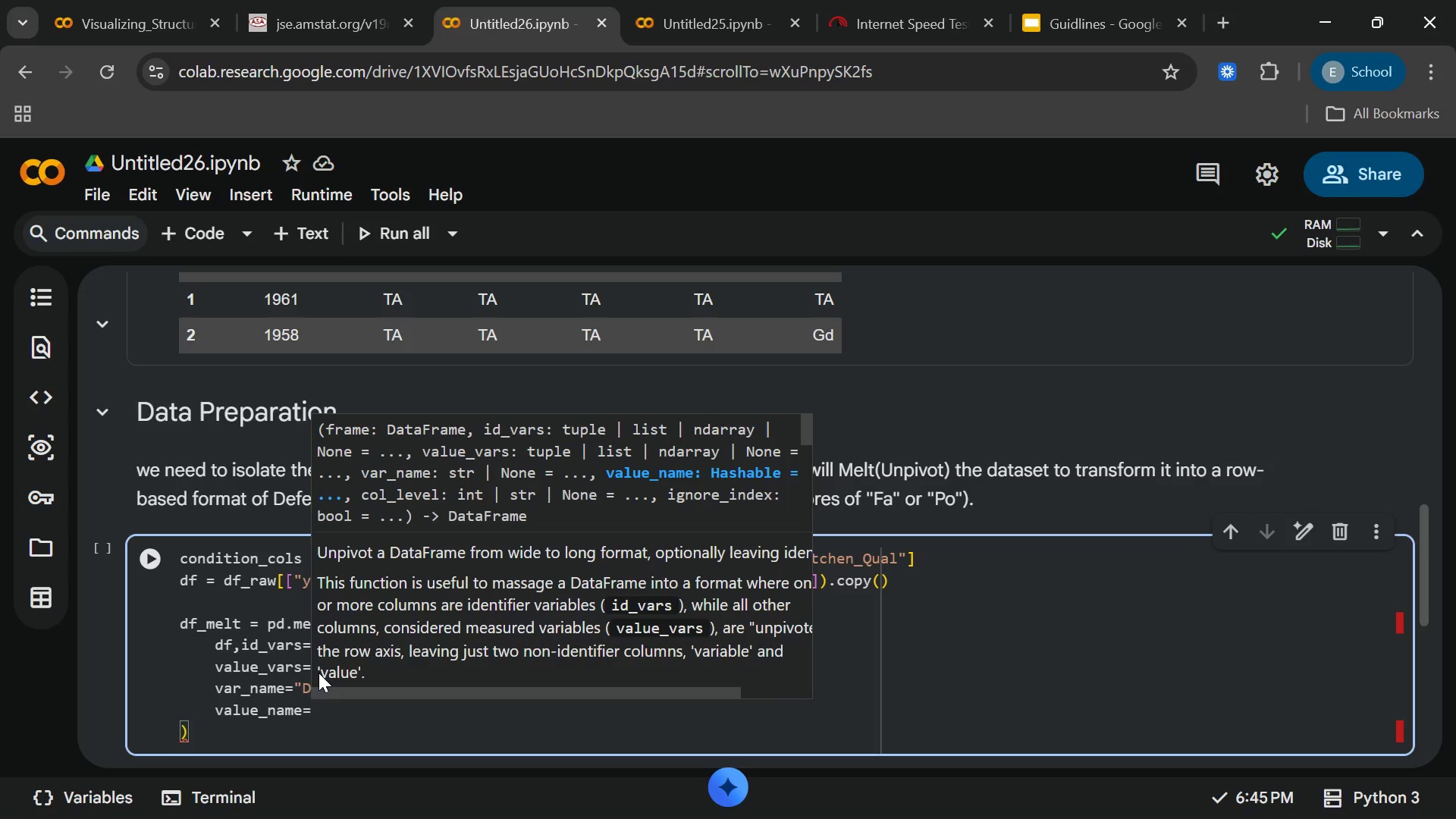 
key(Shift+Quote)
 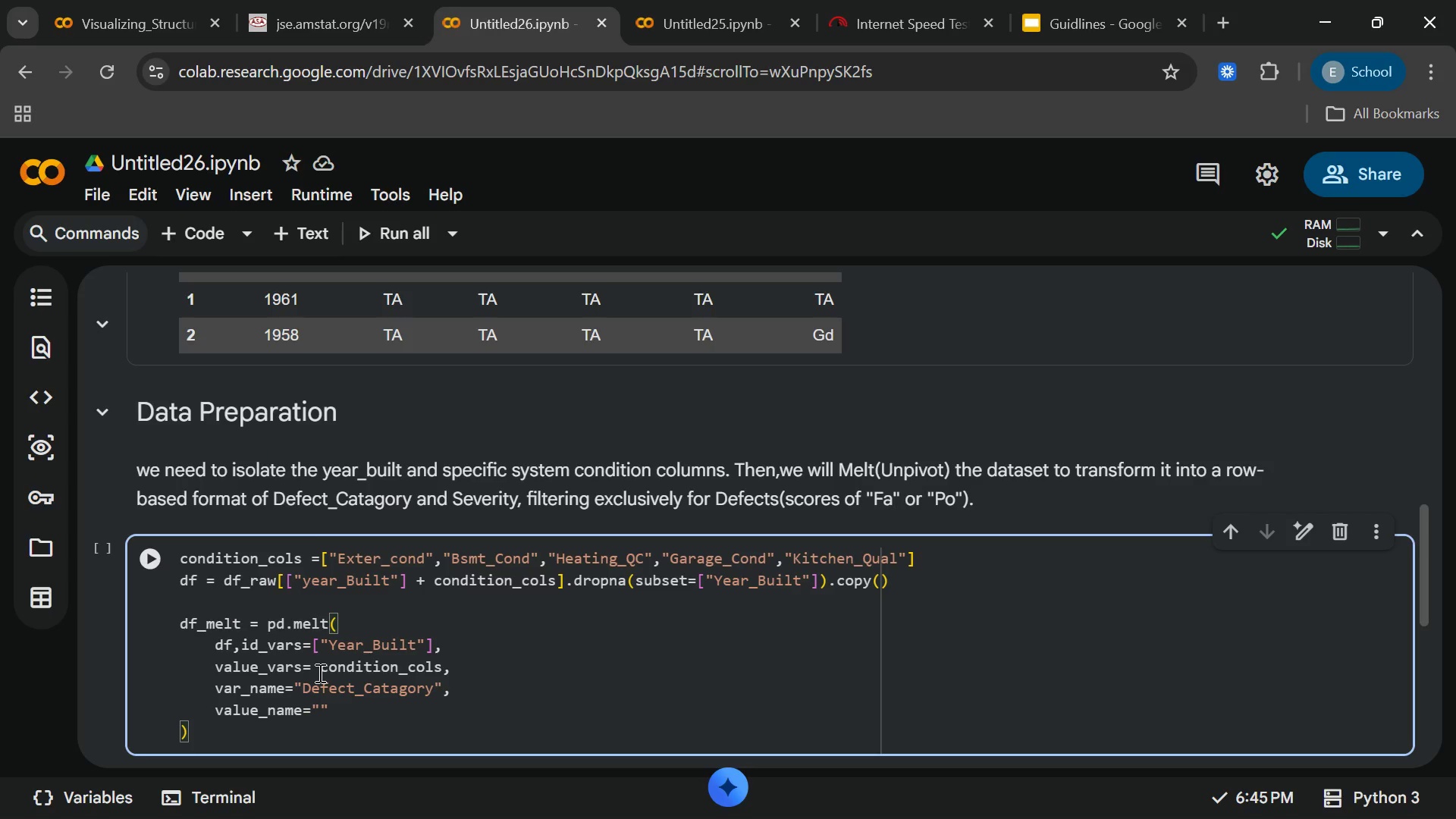 
type(COndition)
 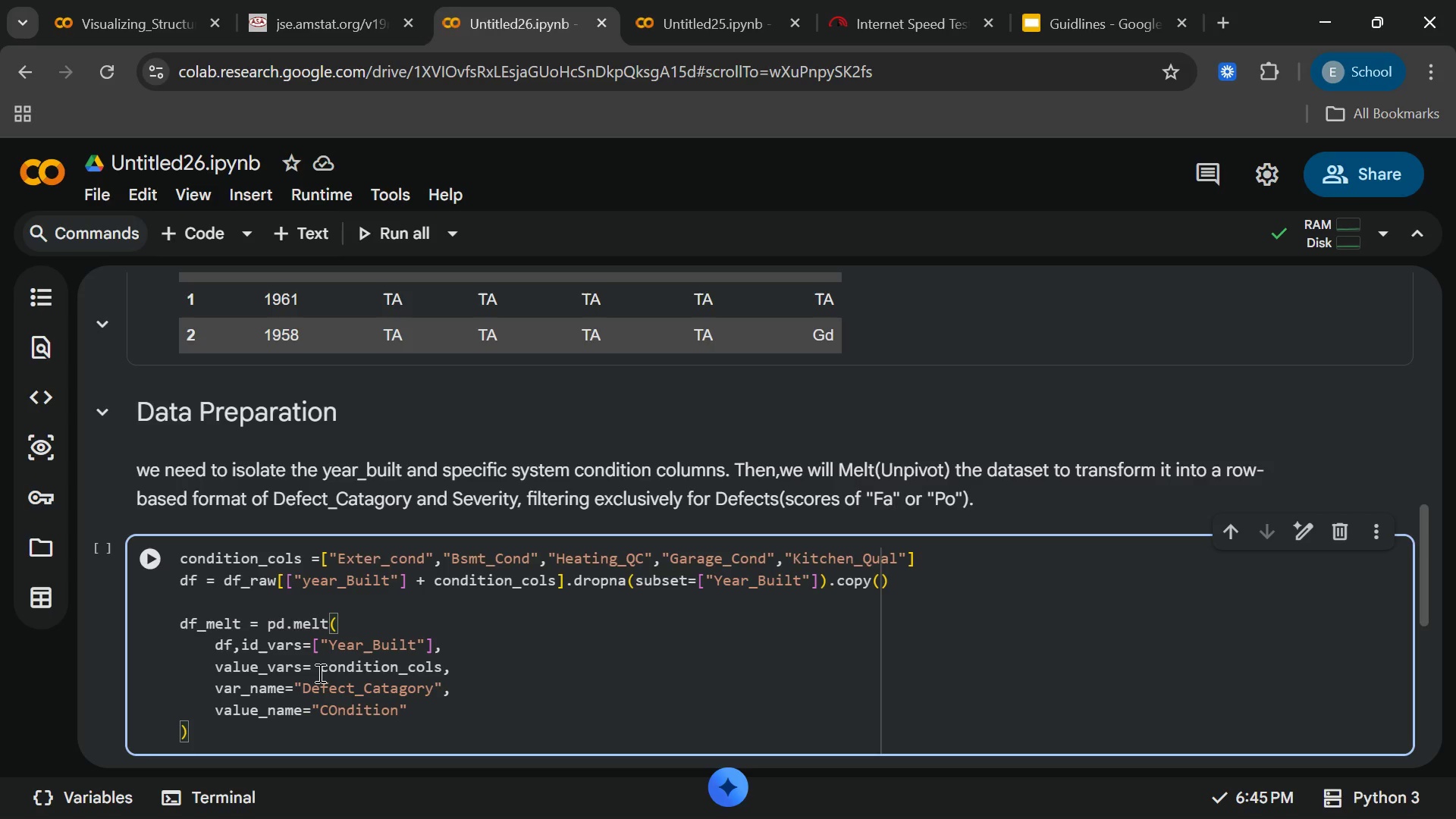 
key(ArrowLeft)
 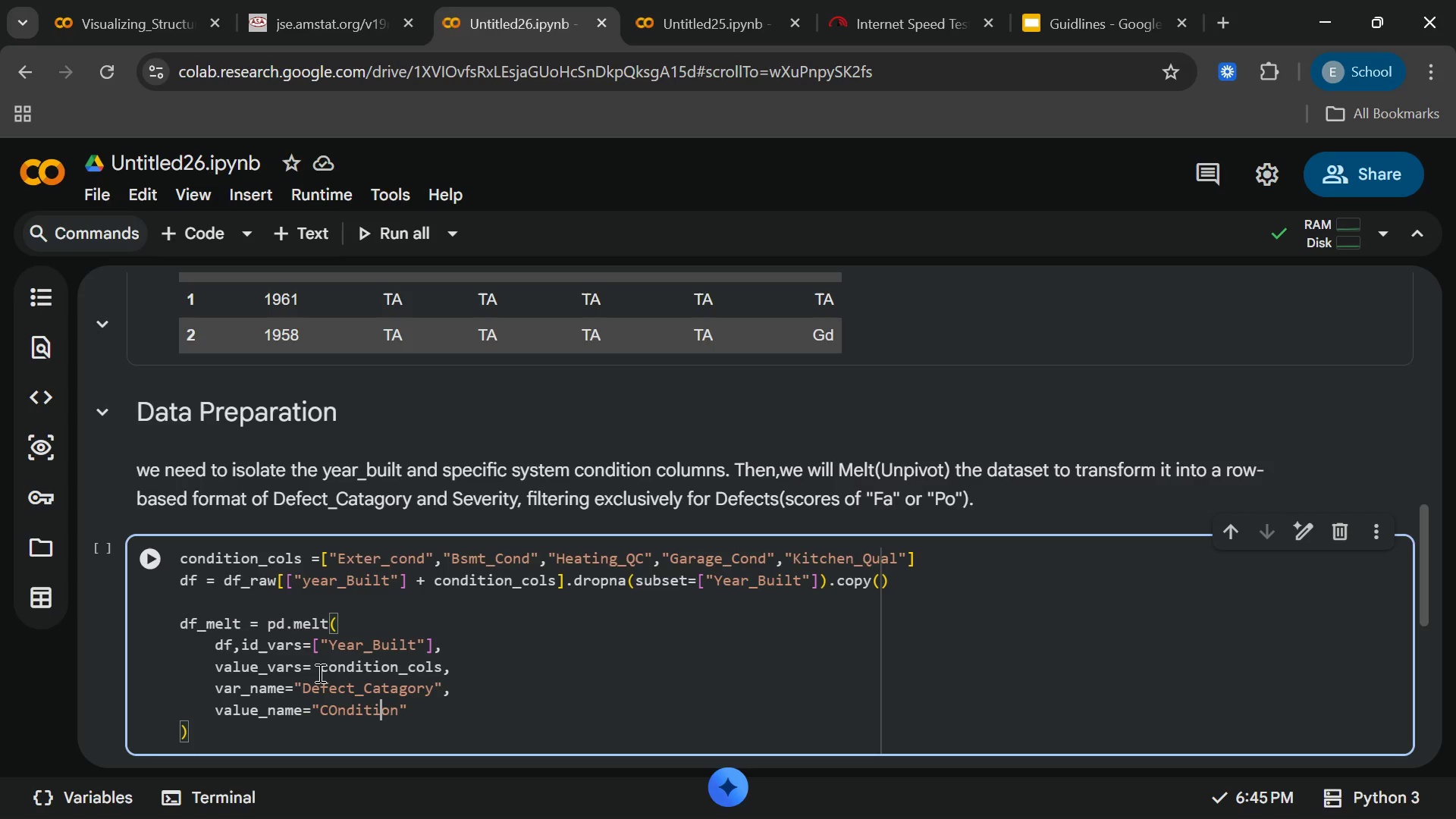 
key(ArrowLeft)
 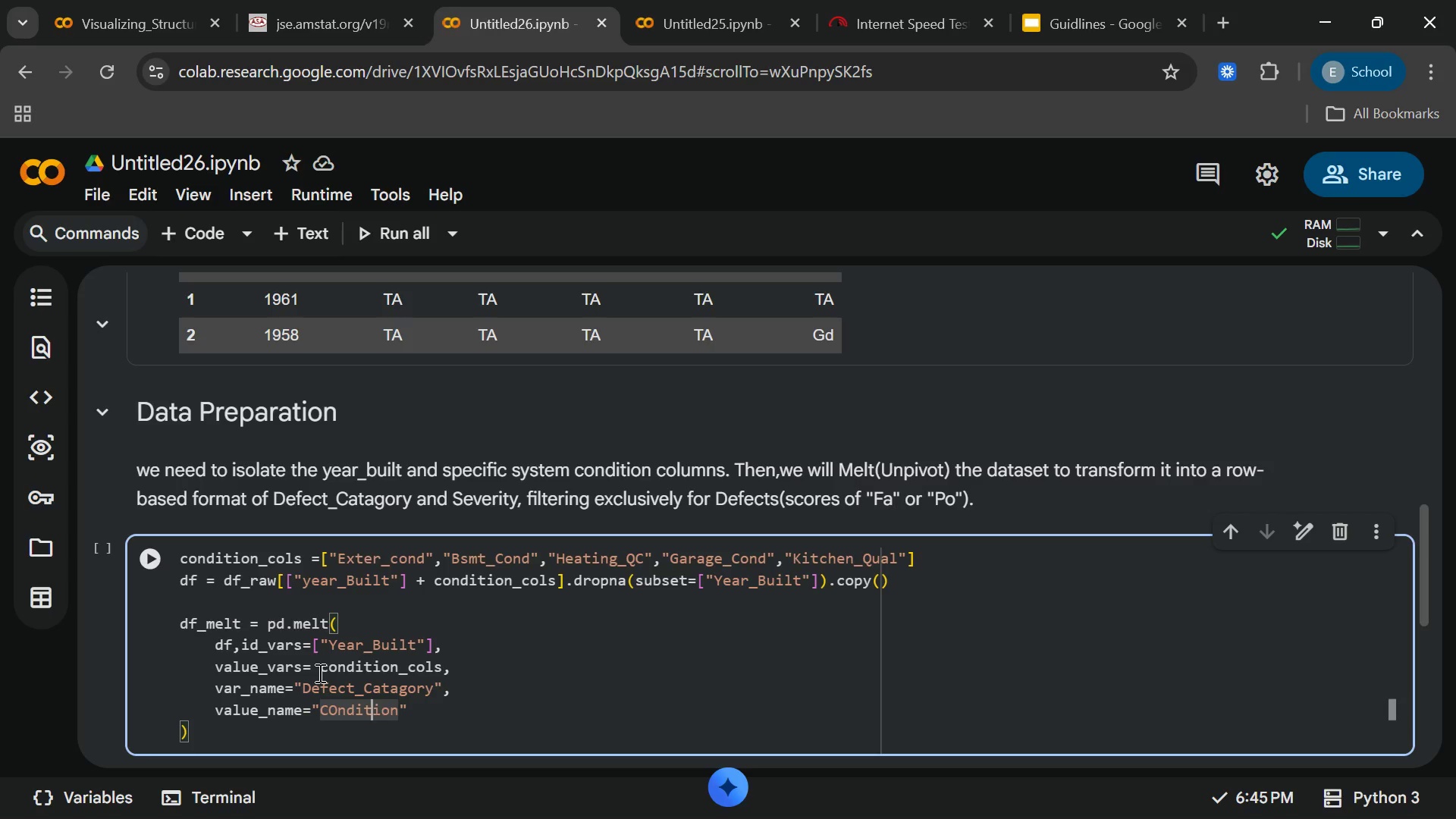 
key(ArrowLeft)
 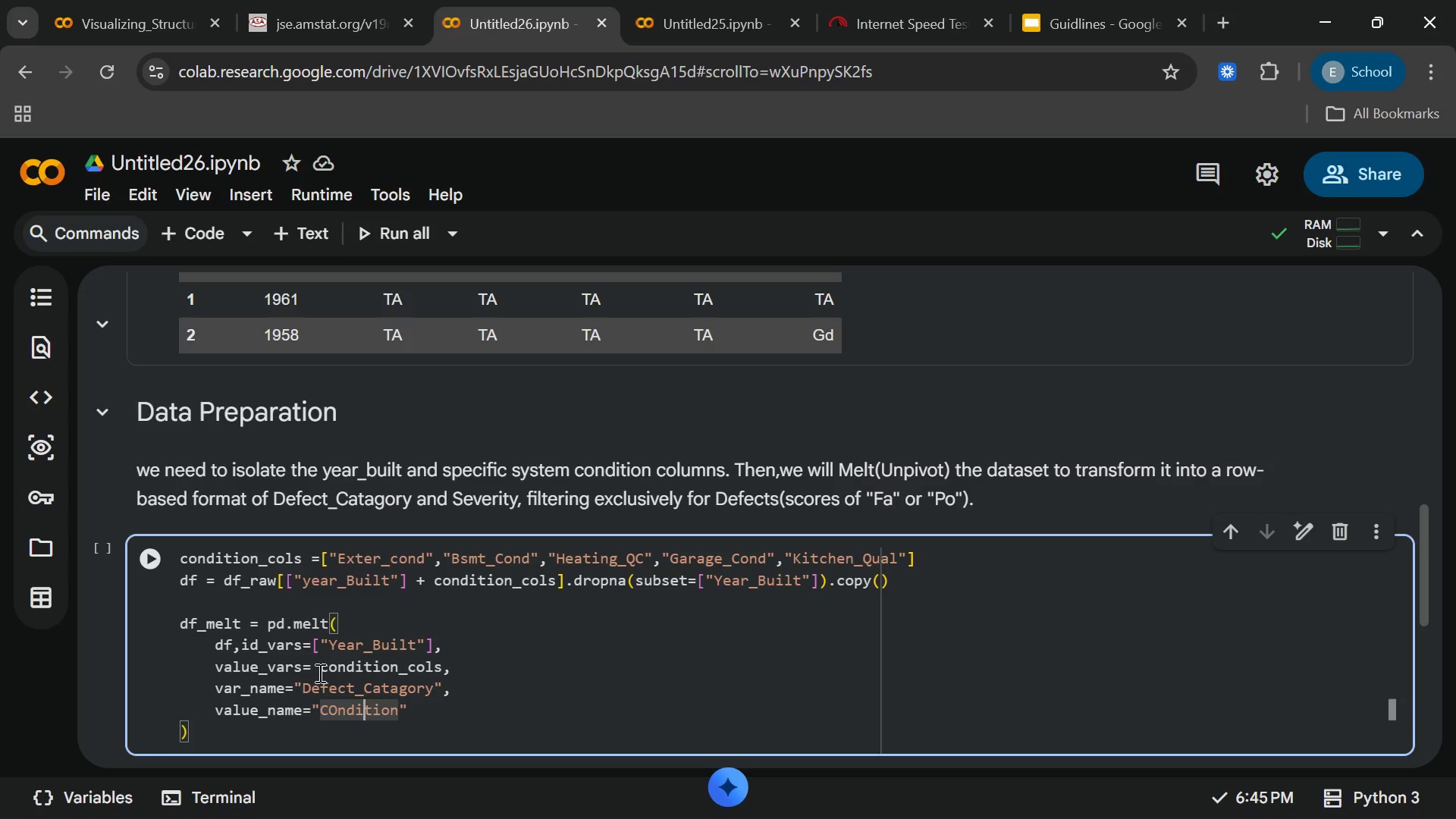 
key(ArrowLeft)
 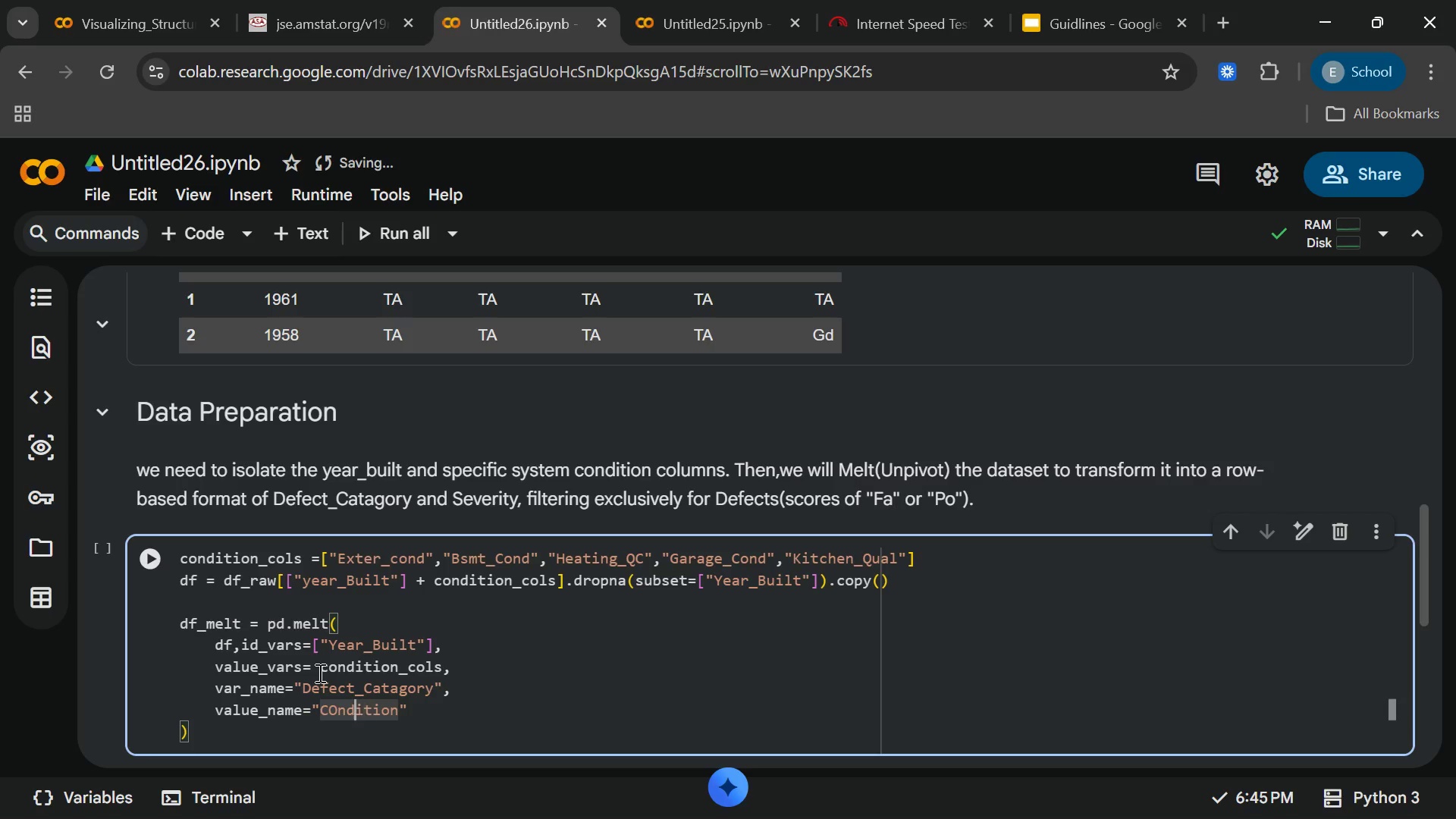 
key(ArrowLeft)
 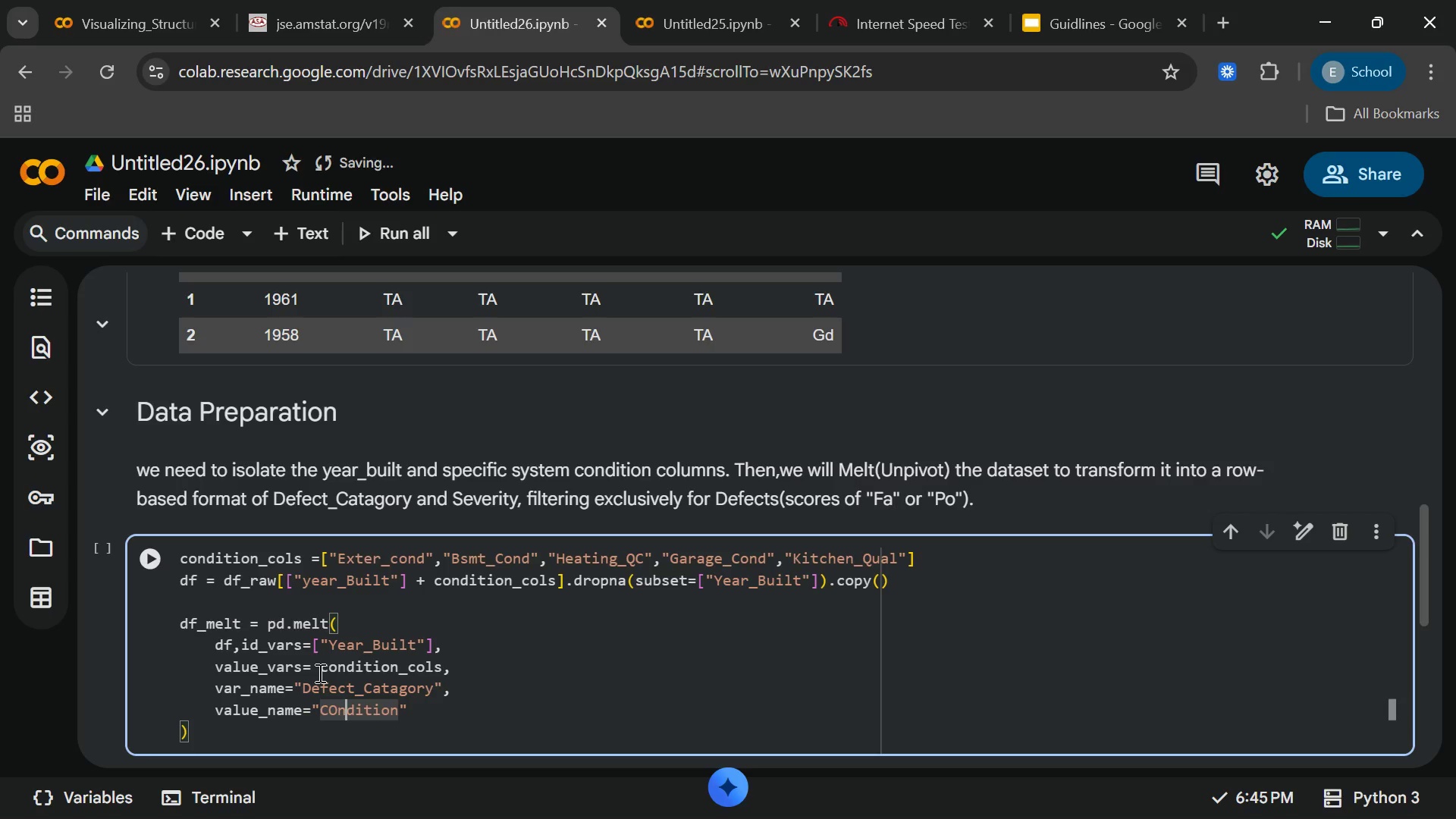 
key(ArrowLeft)
 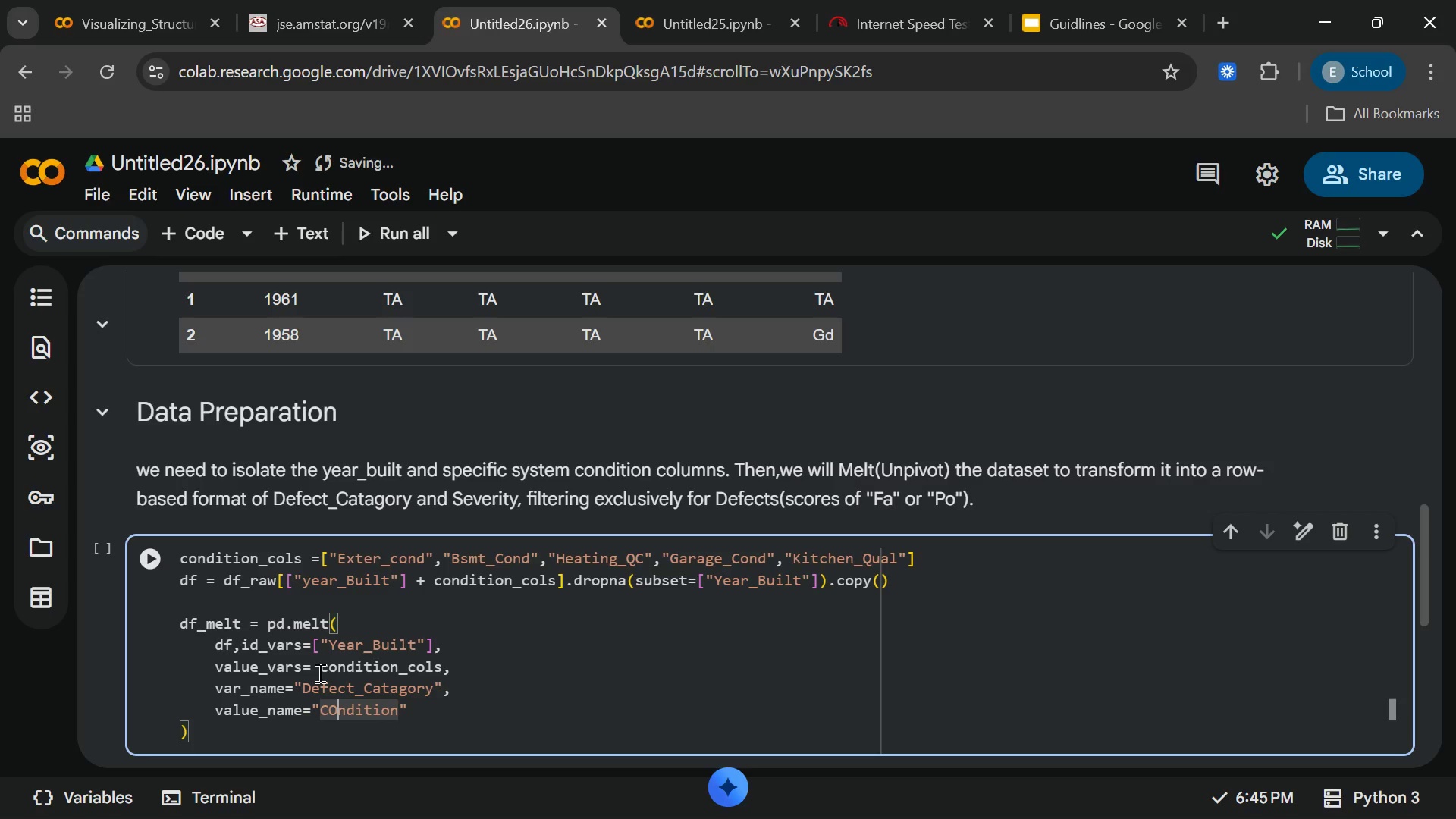 
key(ArrowLeft)
 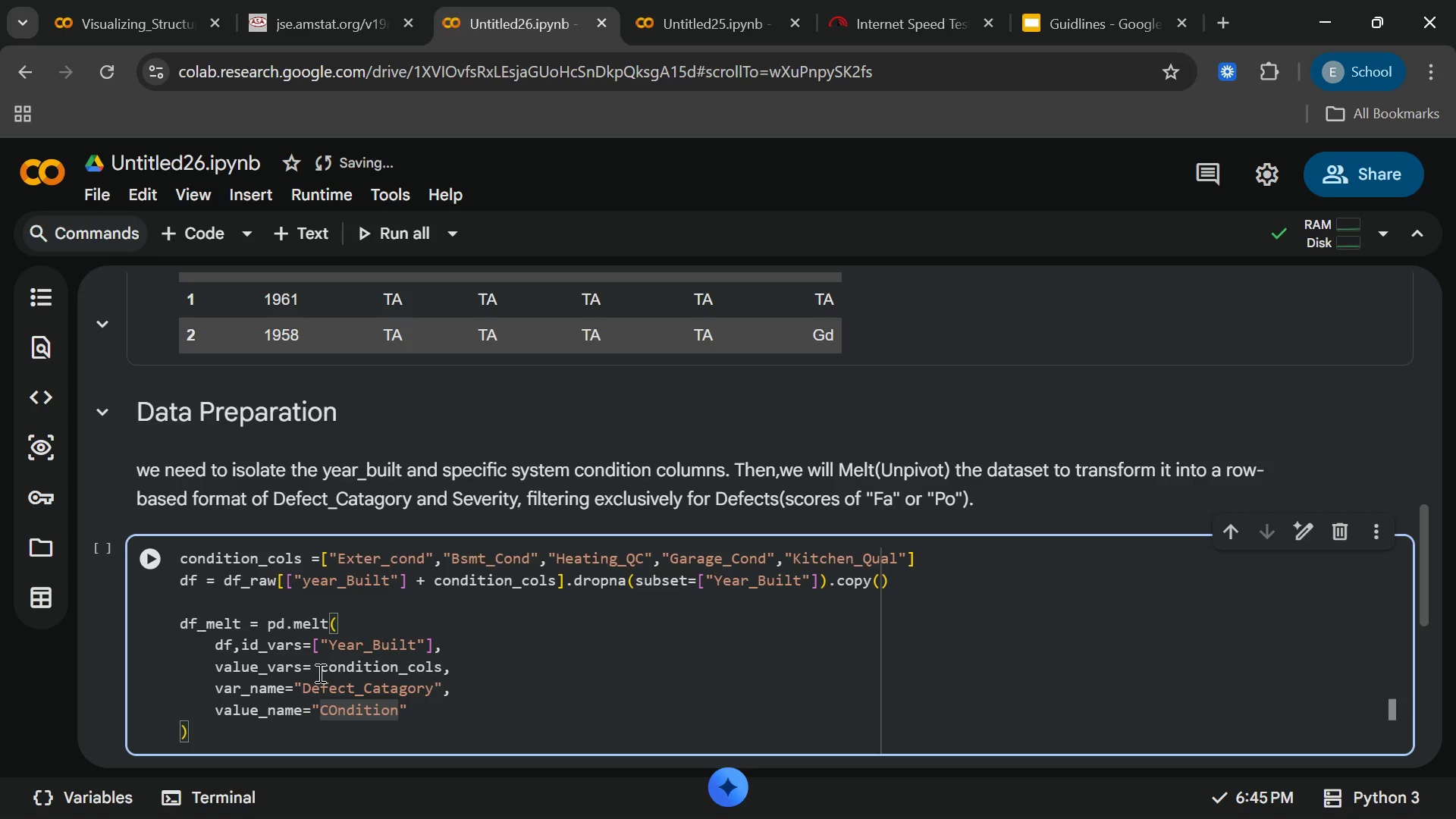 
key(Backspace)
 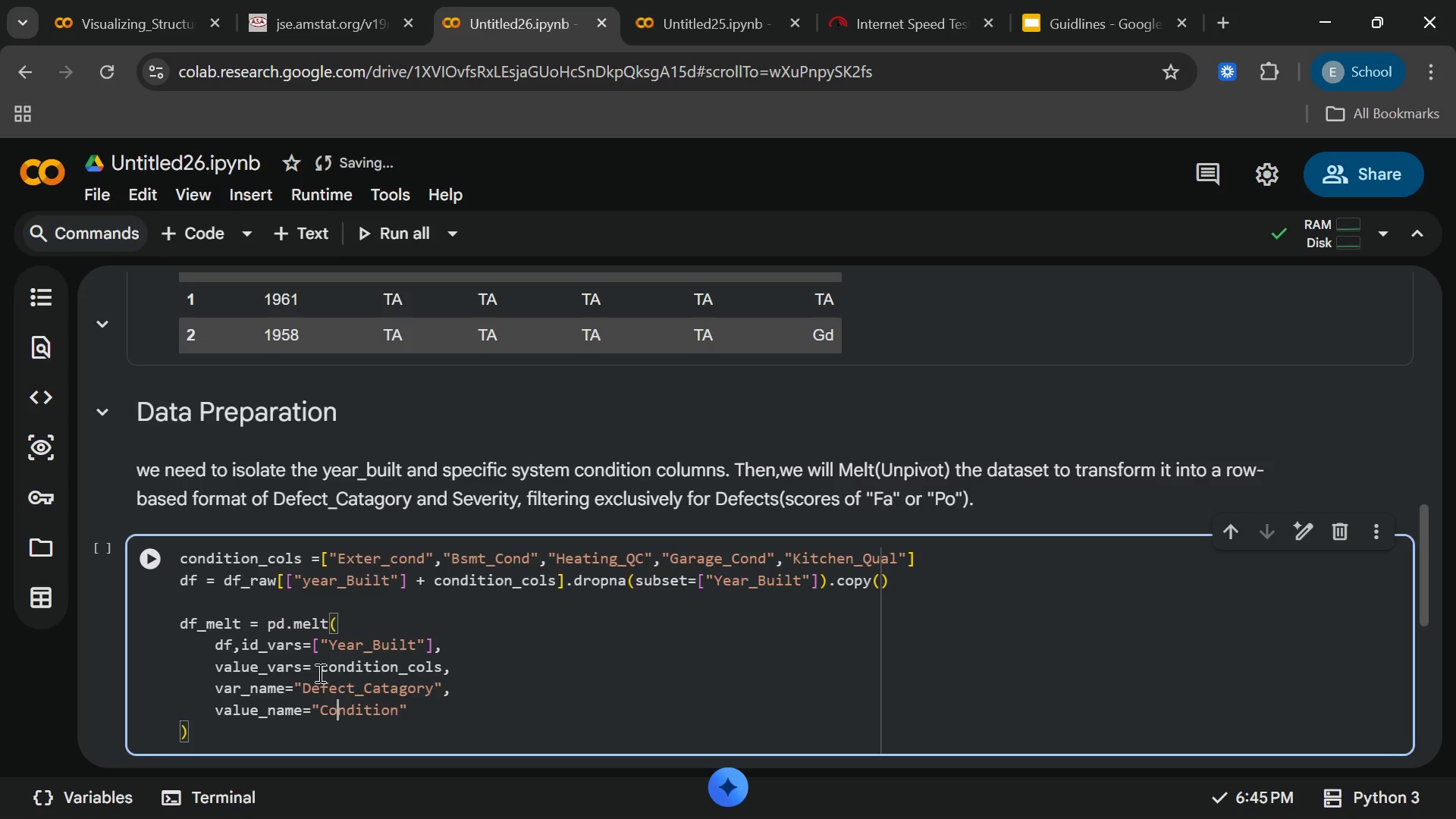 
key(O)
 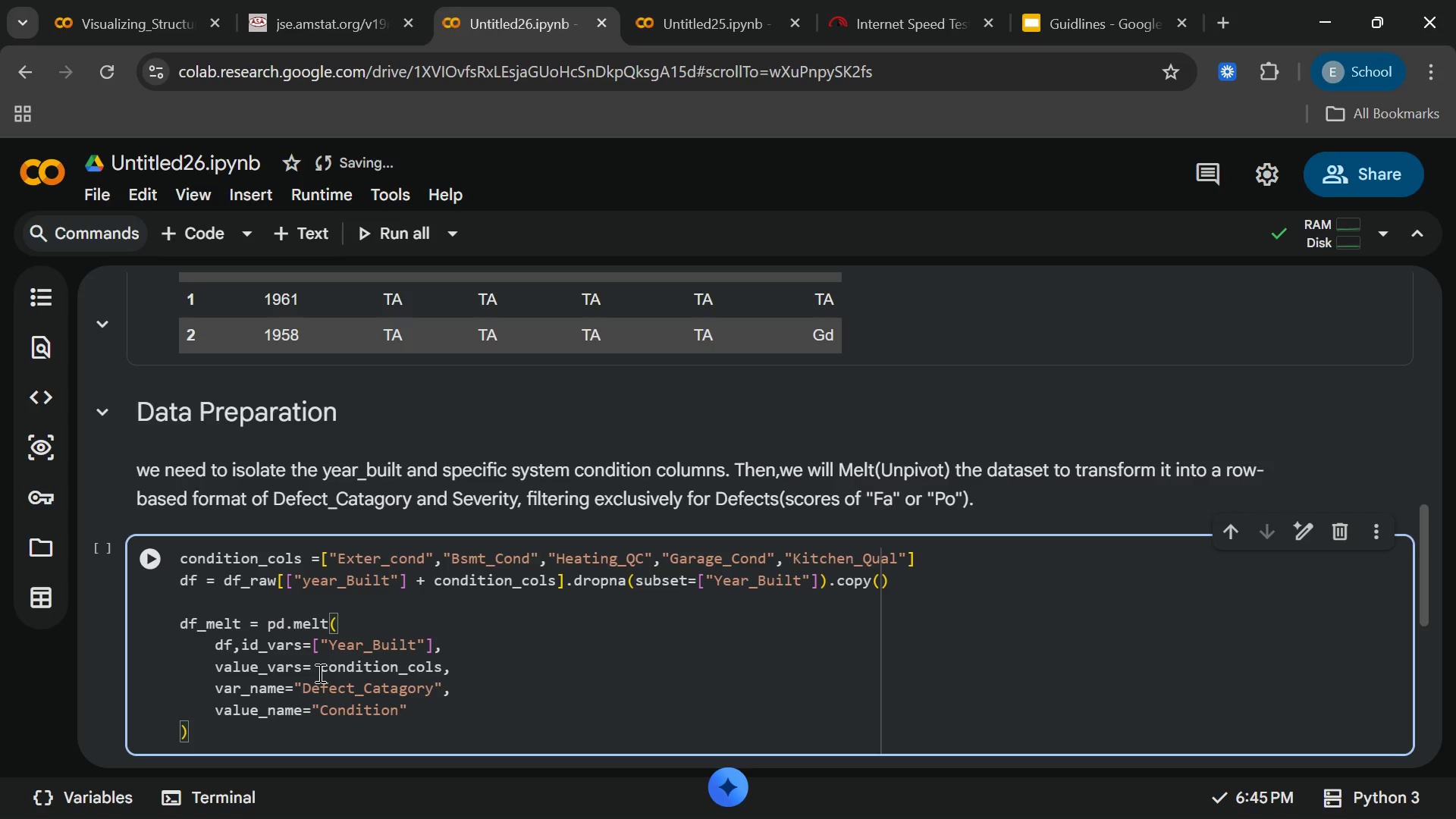 
key(End)
 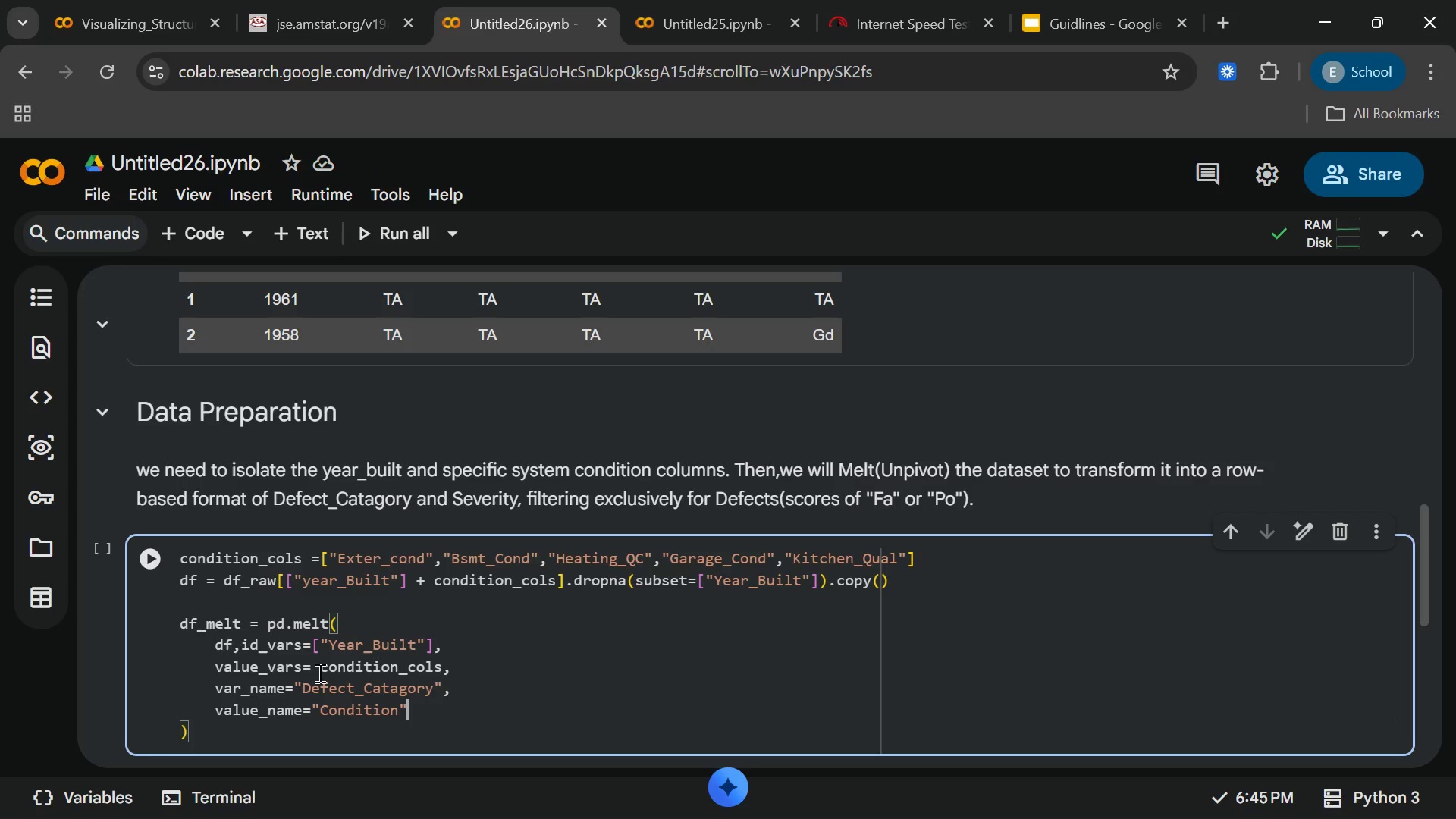 
key(ArrowLeft)
 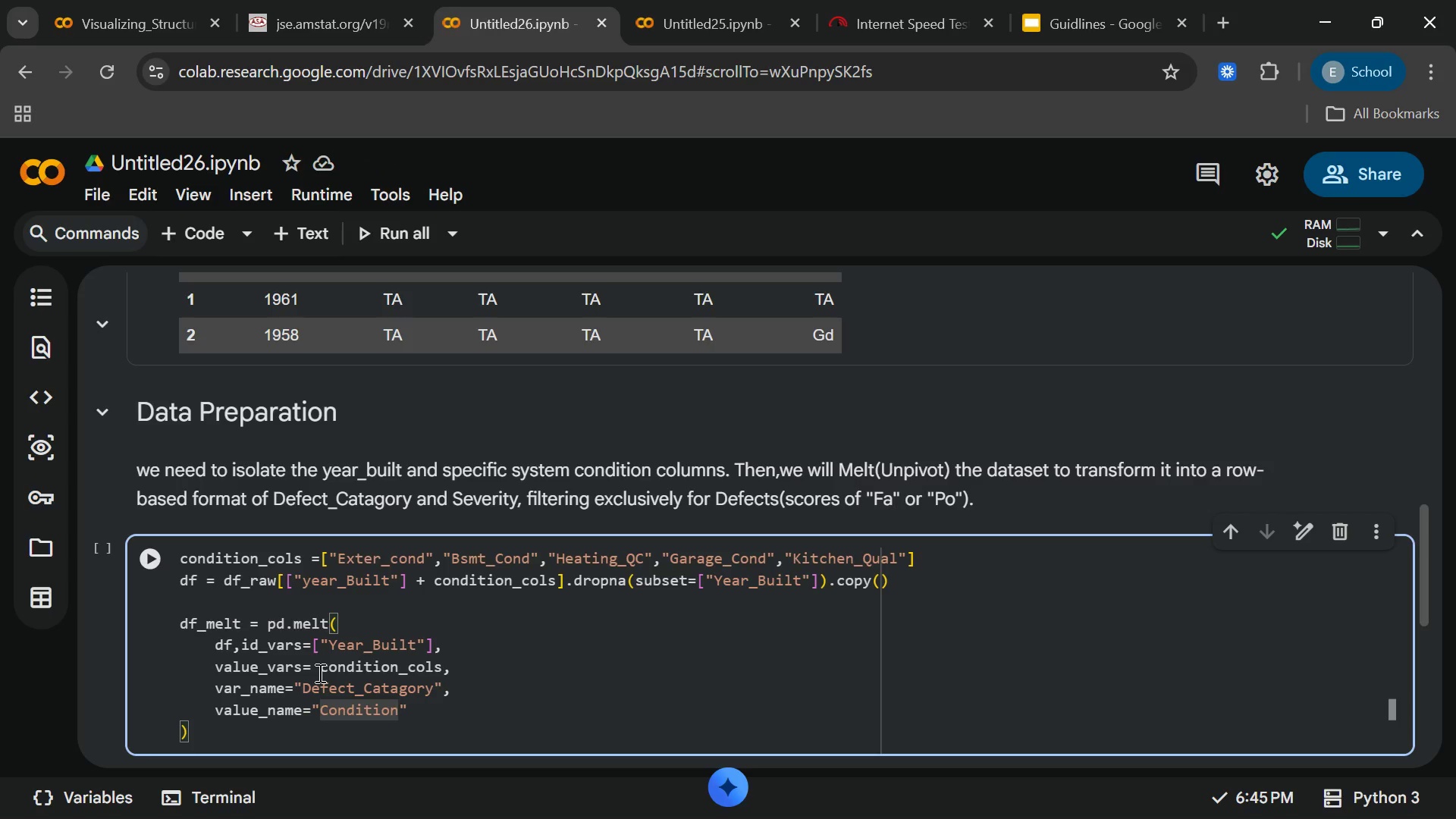 
type(_Scorfe)
key(Backspace)
key(Backspace)
type(r)
key(Backspace)
type(e)
 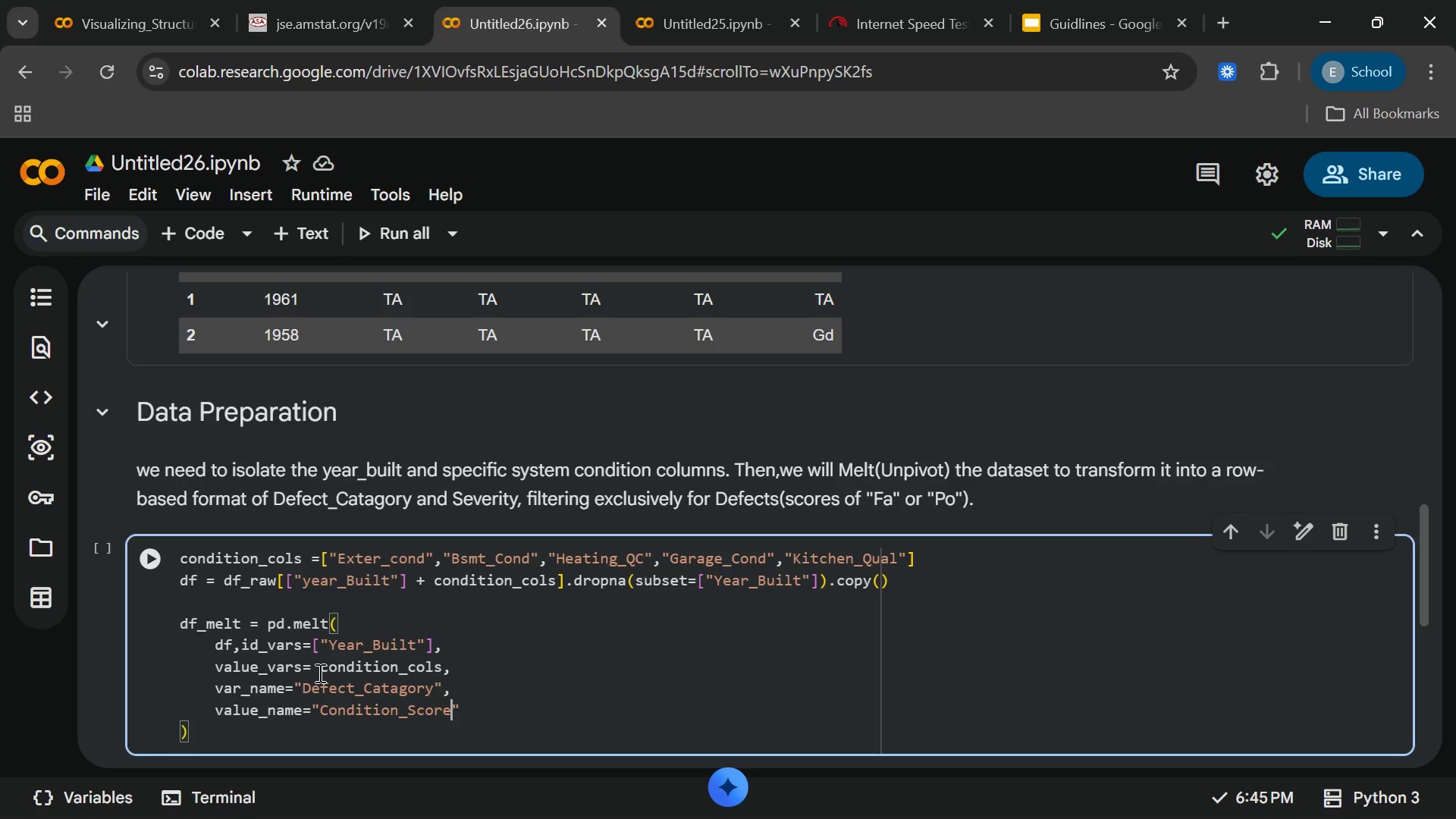 
key(ArrowRight)
 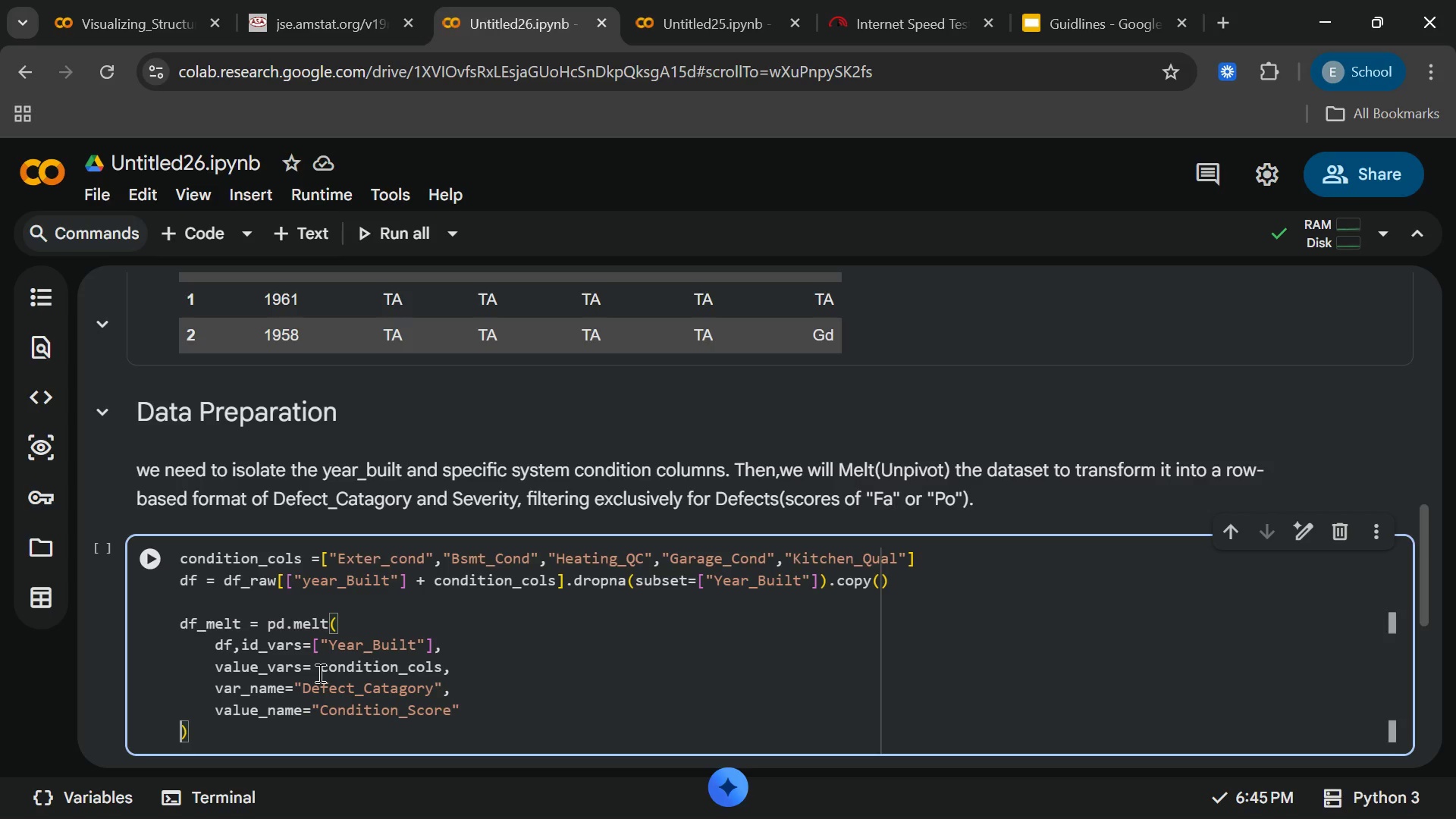 
key(ArrowRight)
 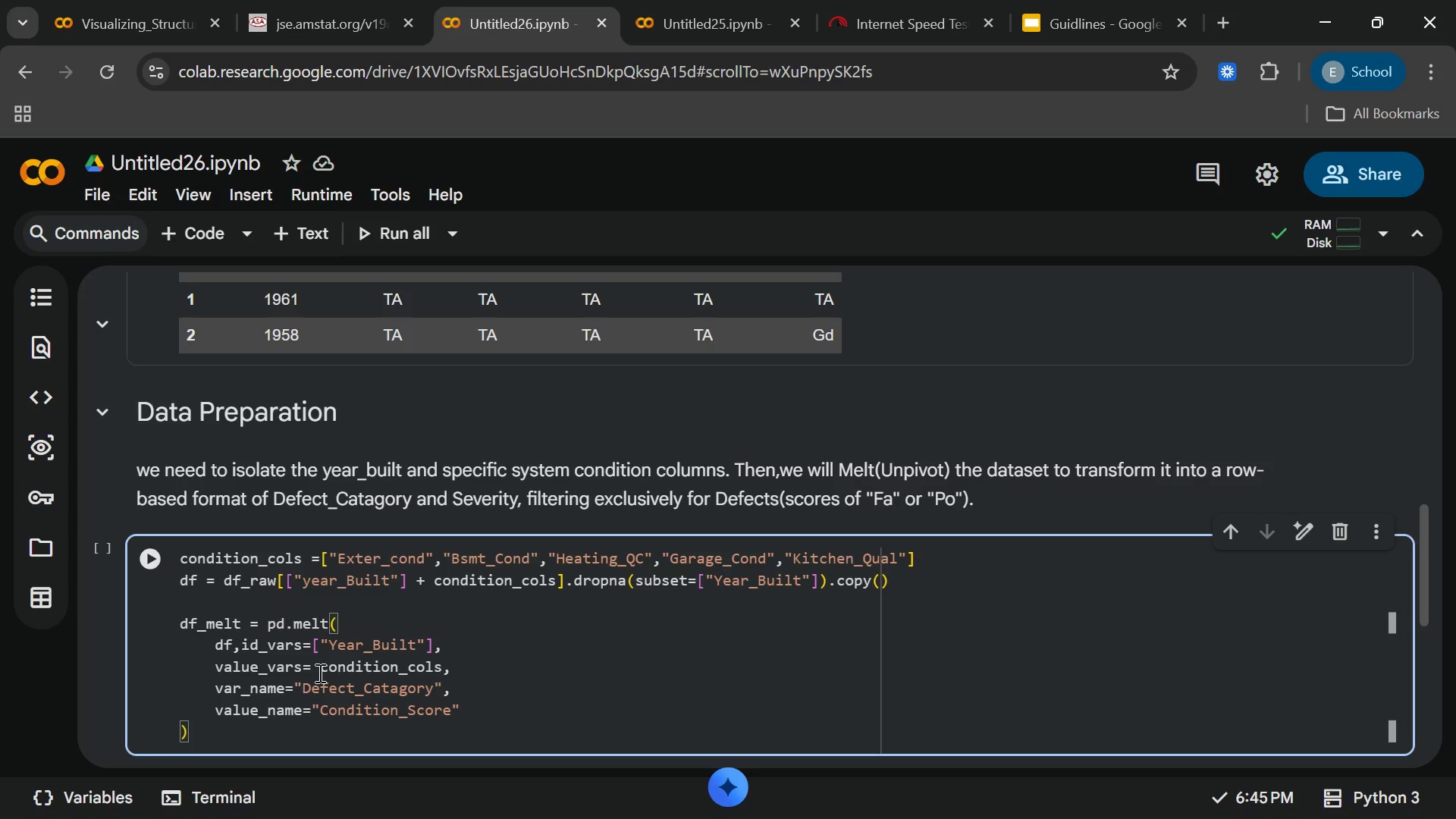 
key(ArrowRight)
 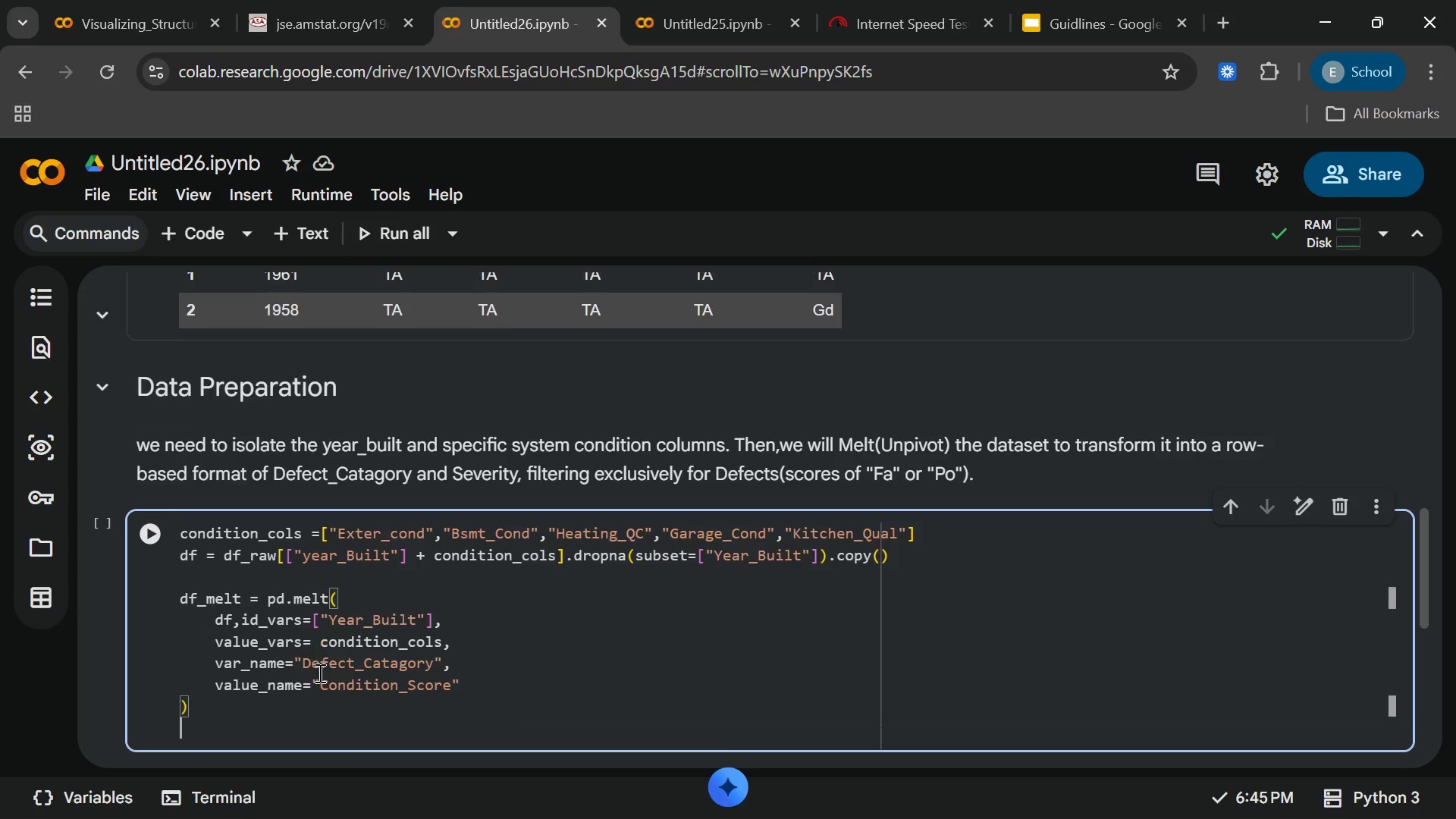 
key(Enter)
 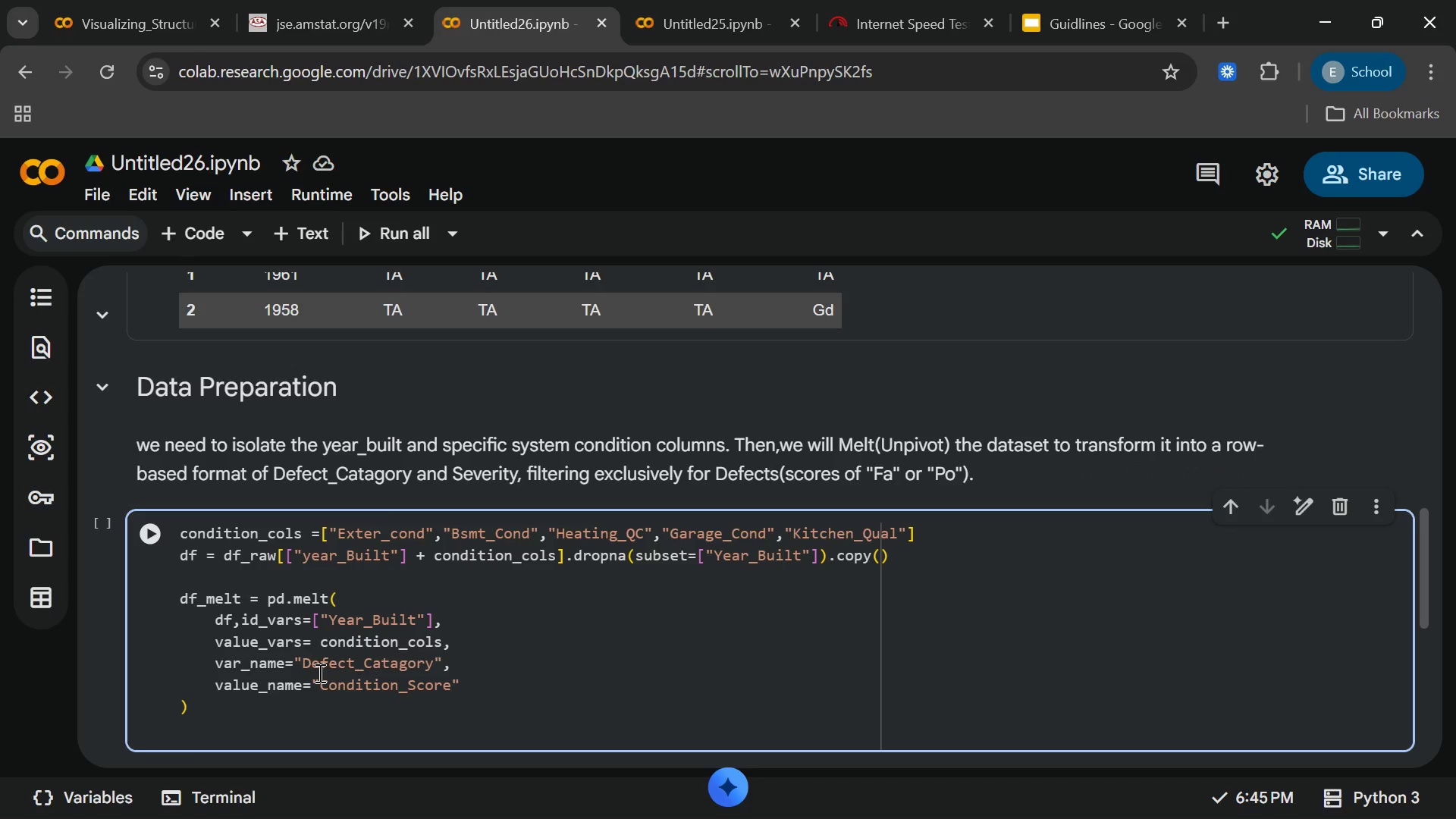 
key(Enter)
 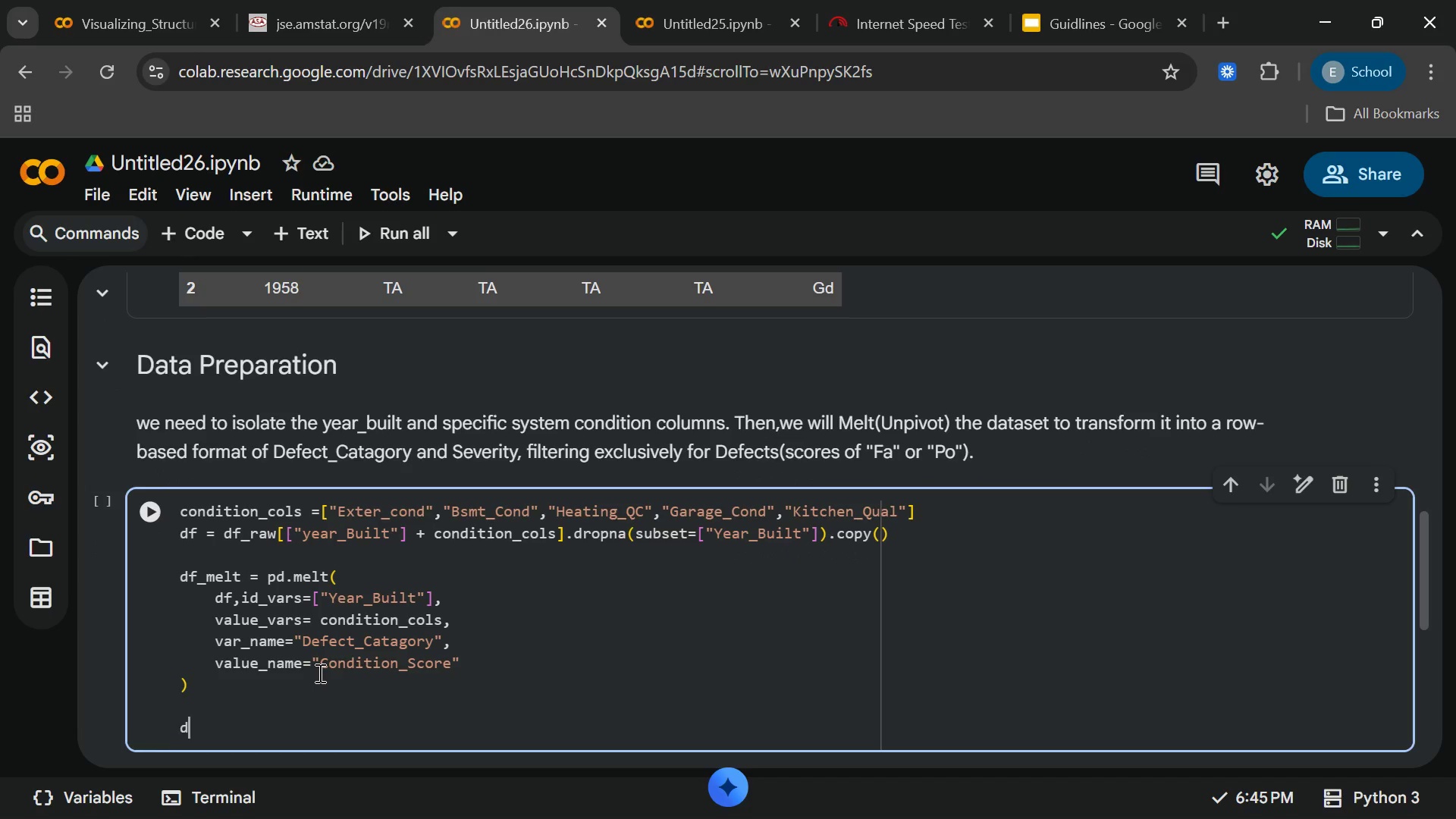 
type(df.mel)
 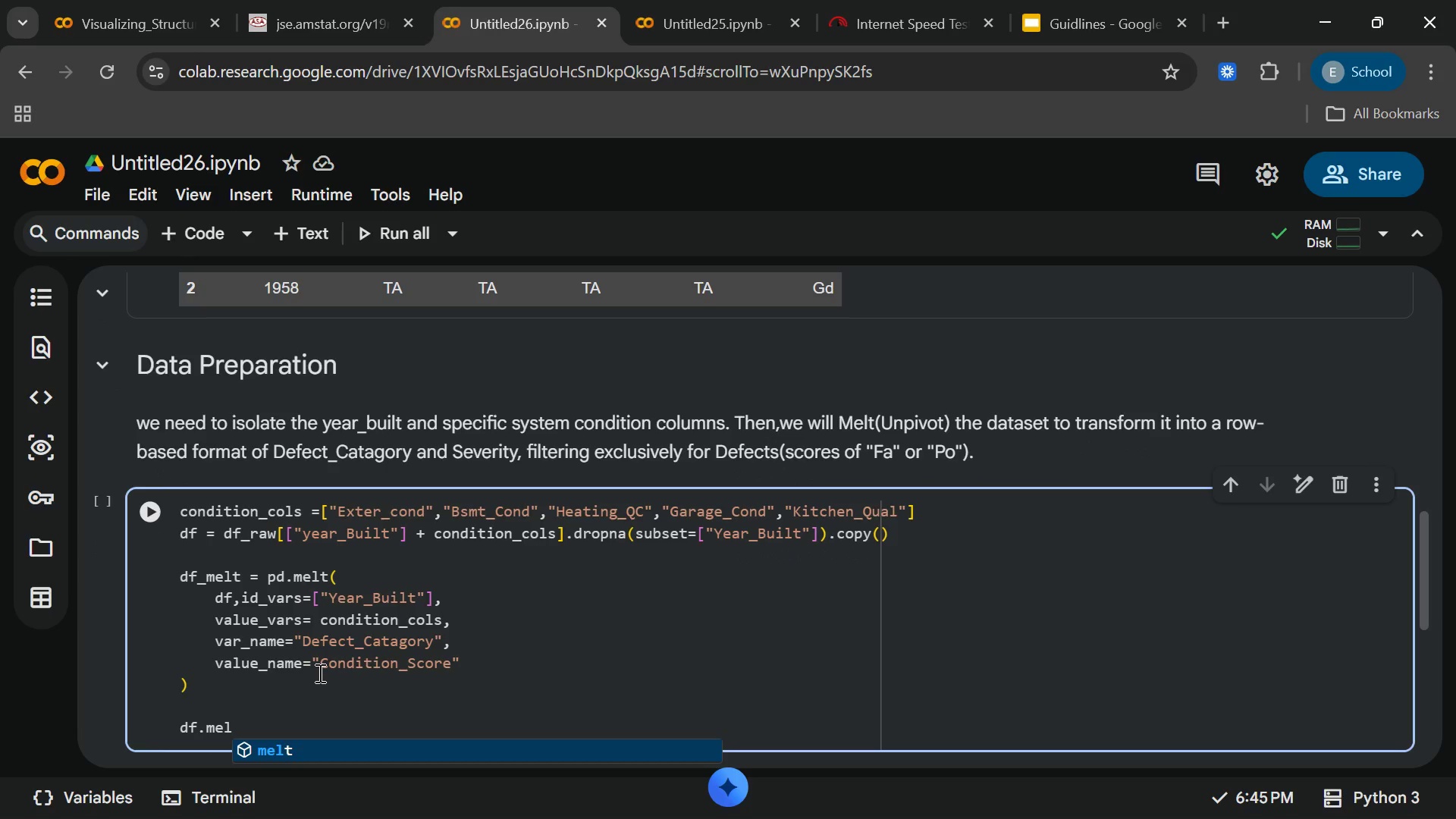 
key(Enter)
 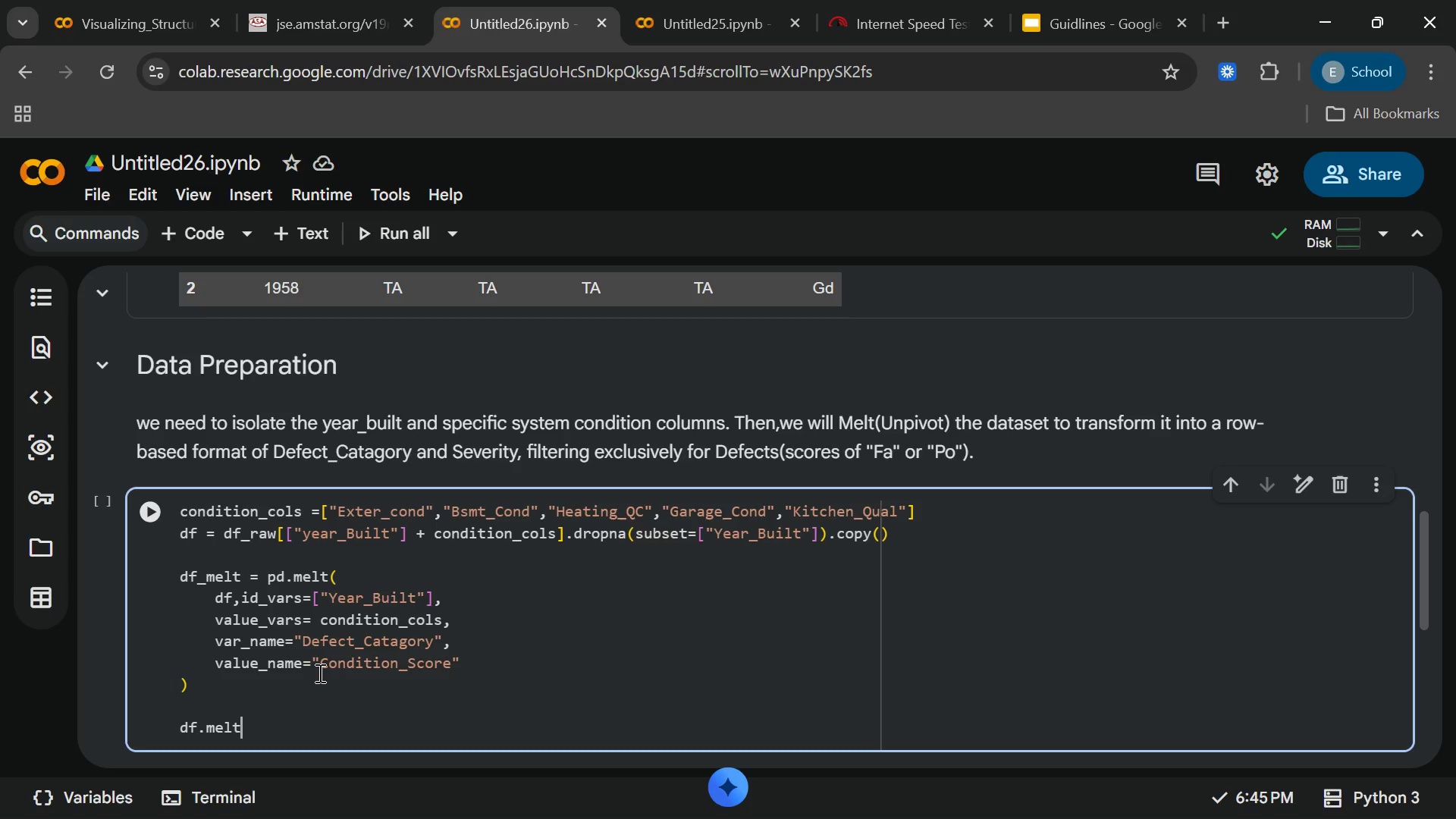 
wait(5.62)
 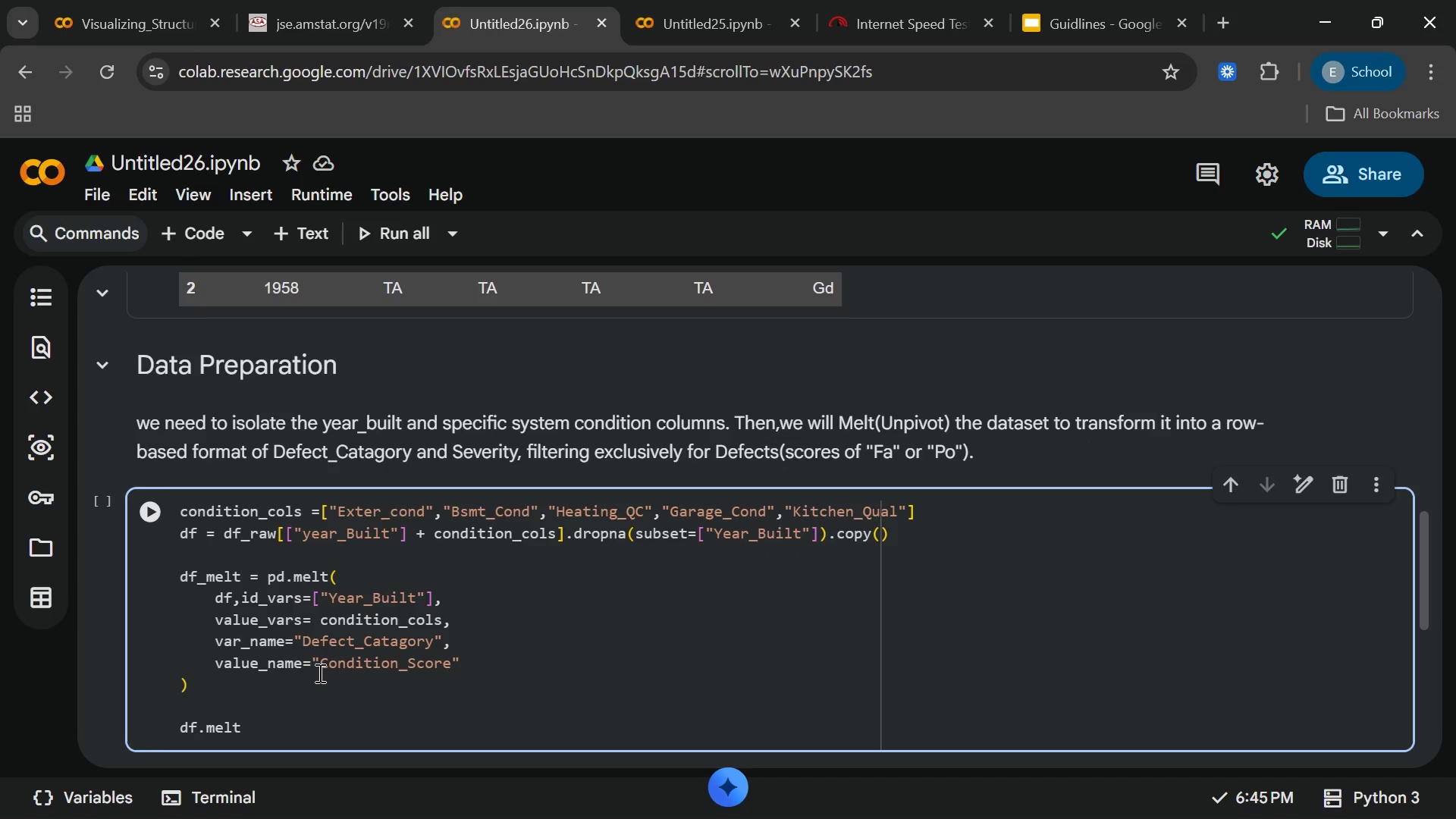 
type( = df)
 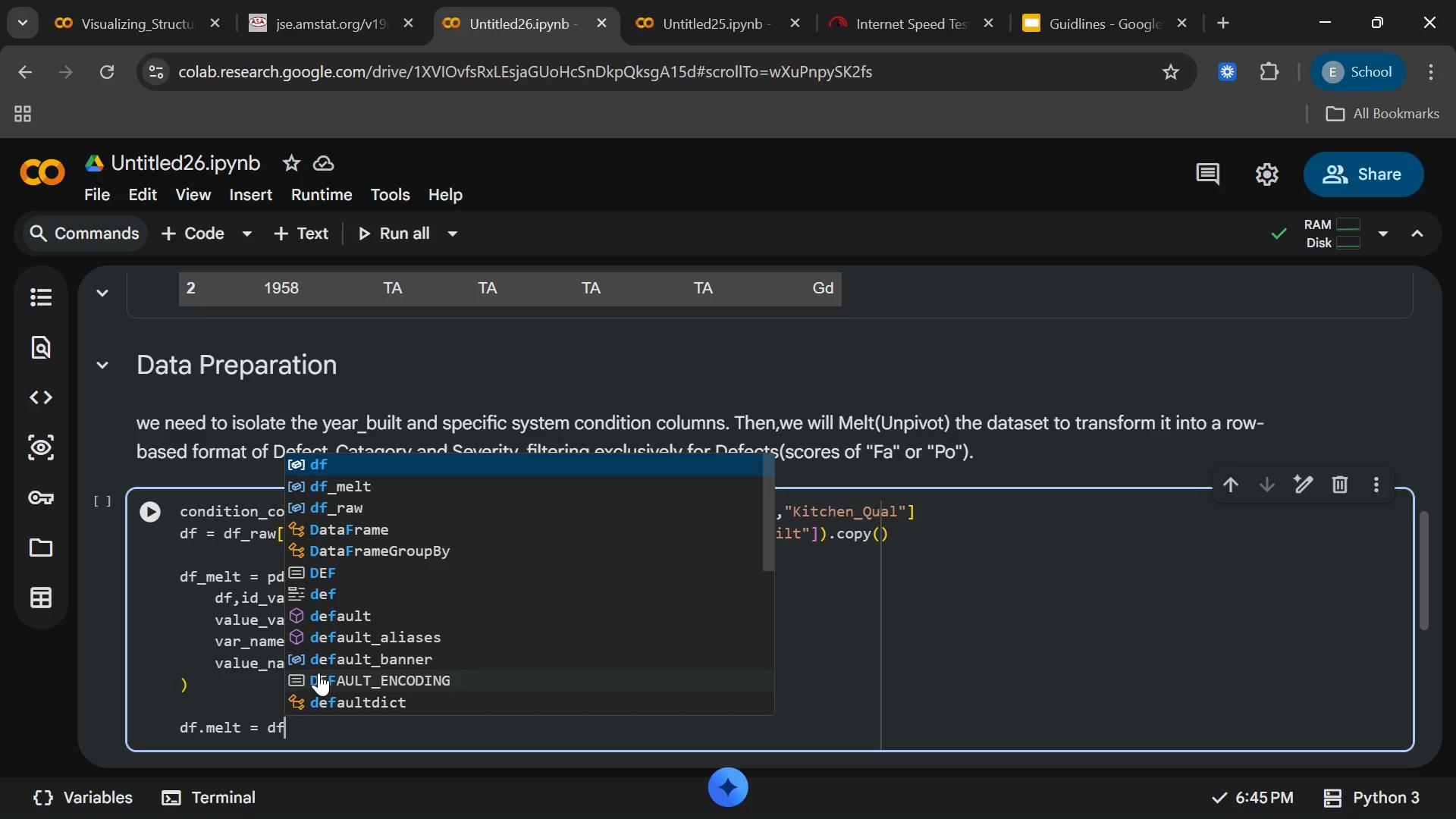 
wait(7.03)
 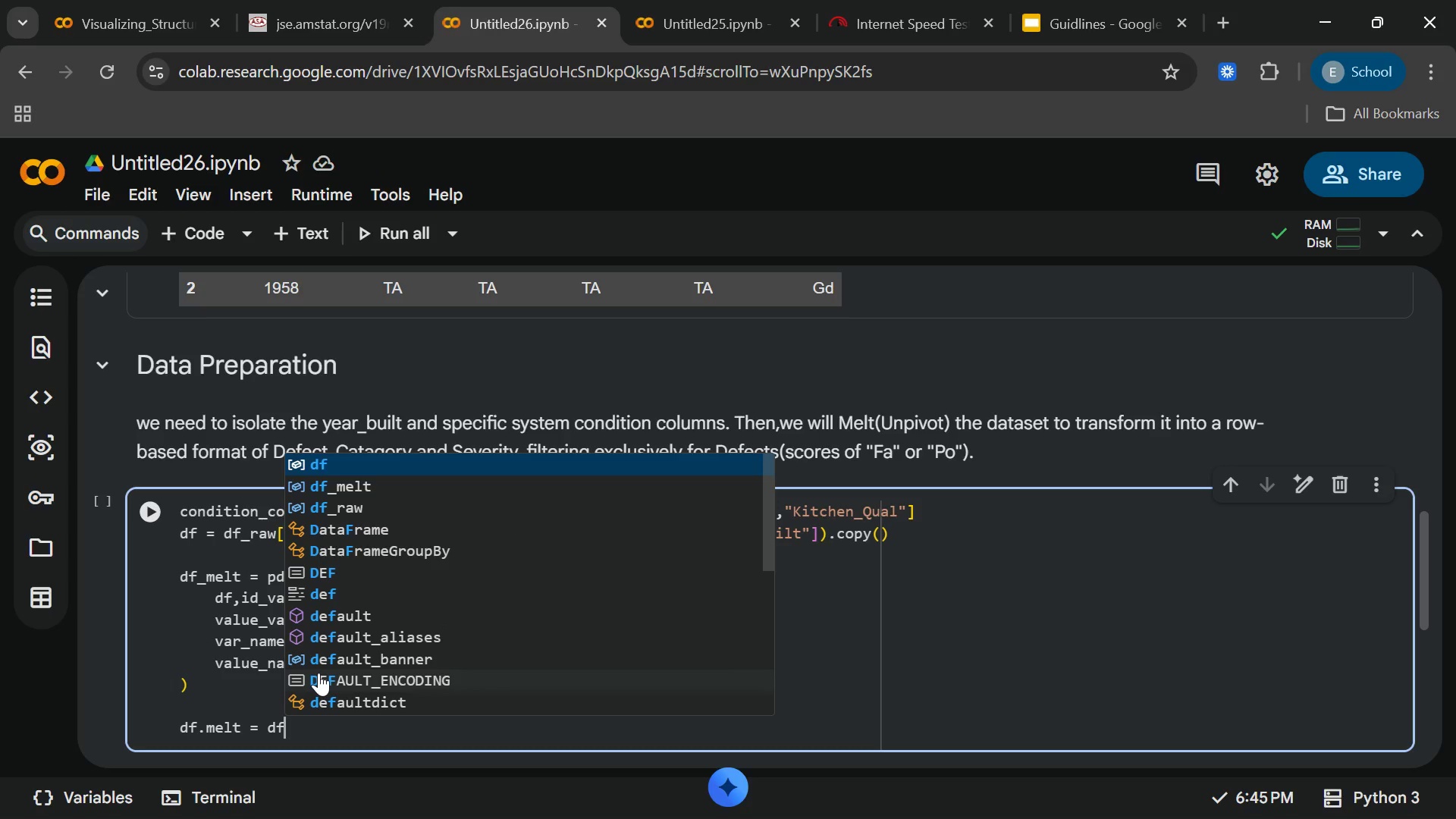 
key(Shift+Minus)
 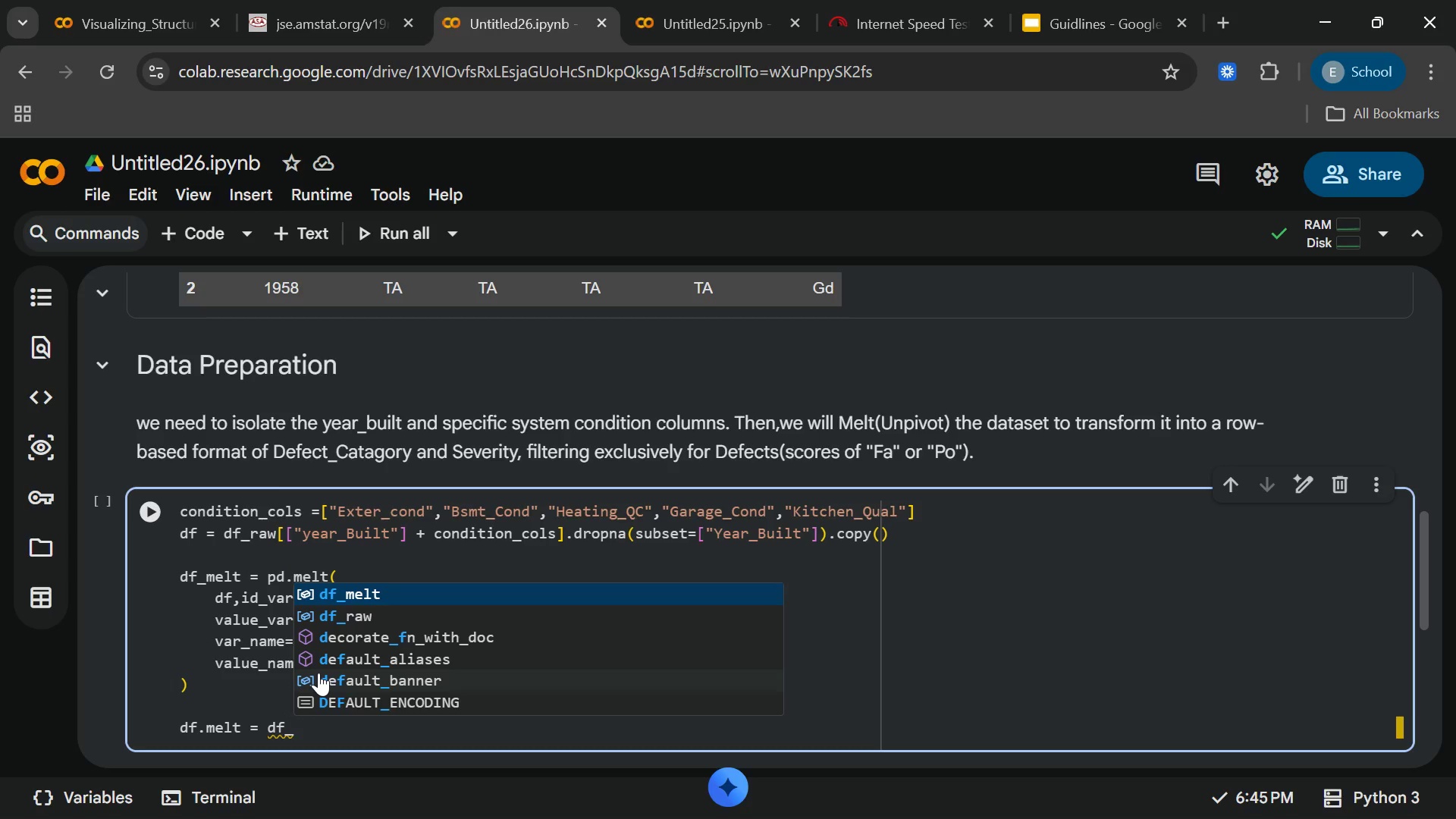 
key(Enter)
 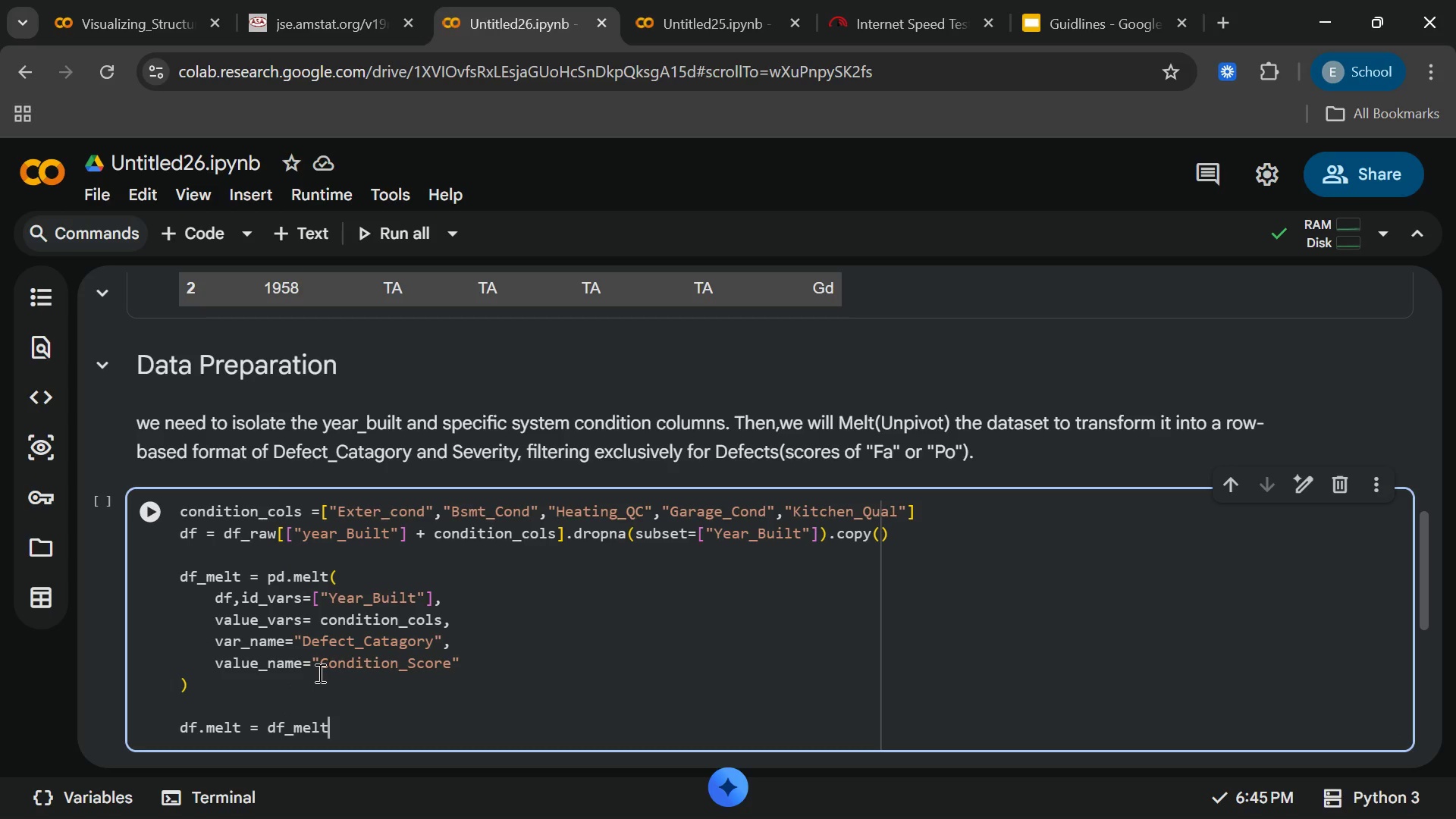 
type([df.e)
key(Backspace)
type(mel)
 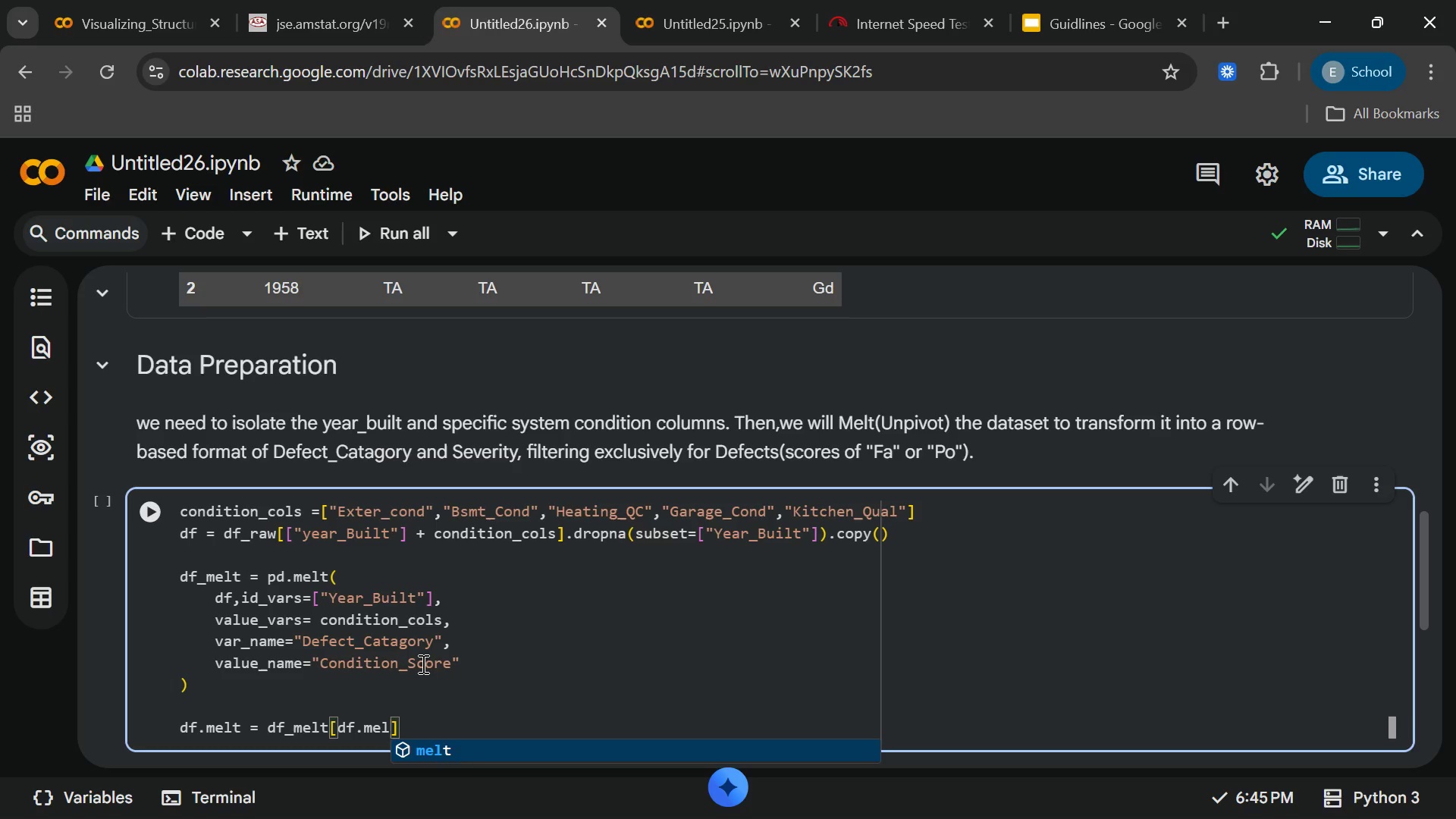 
key(T)
 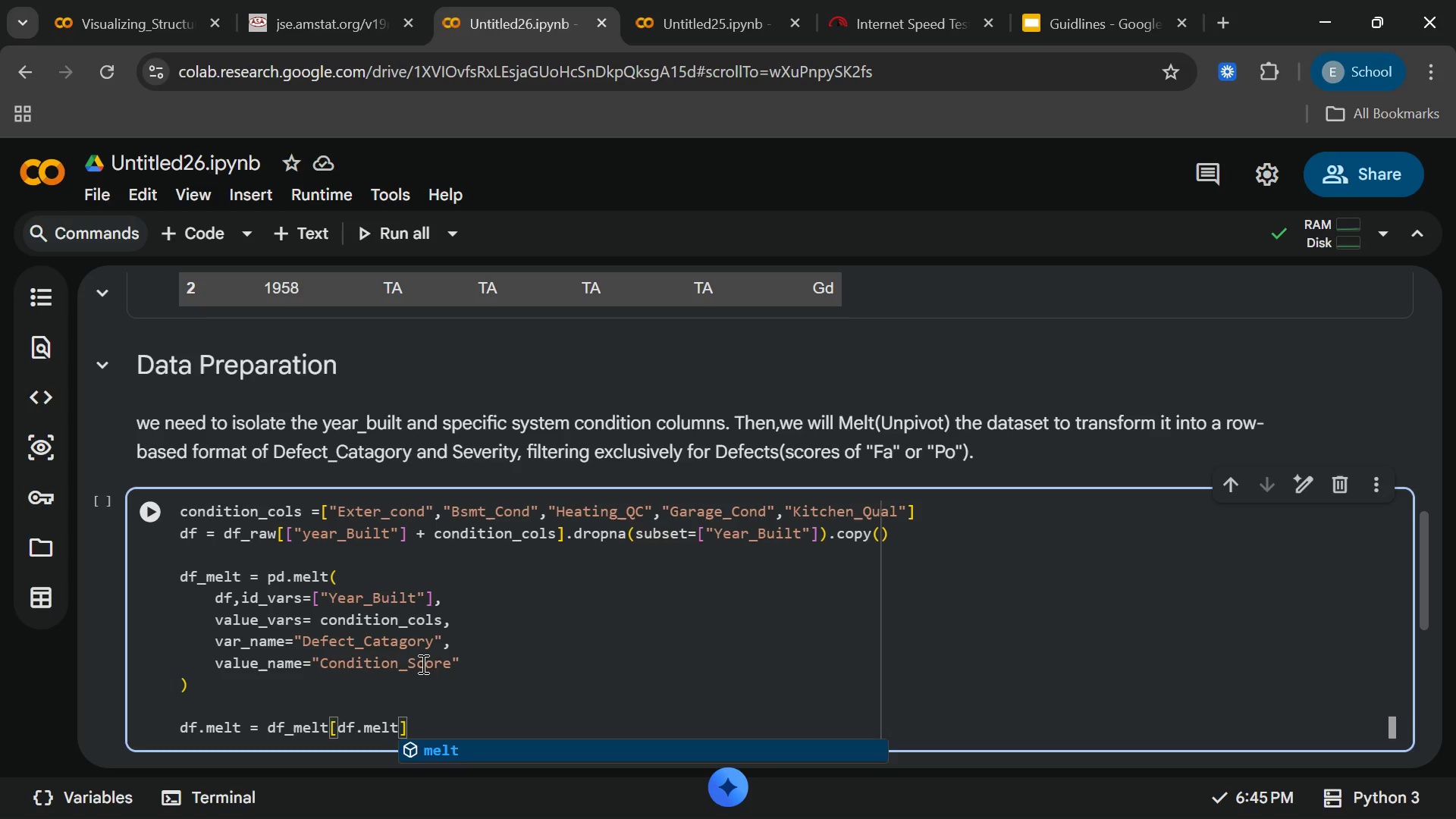 
key(Enter)
 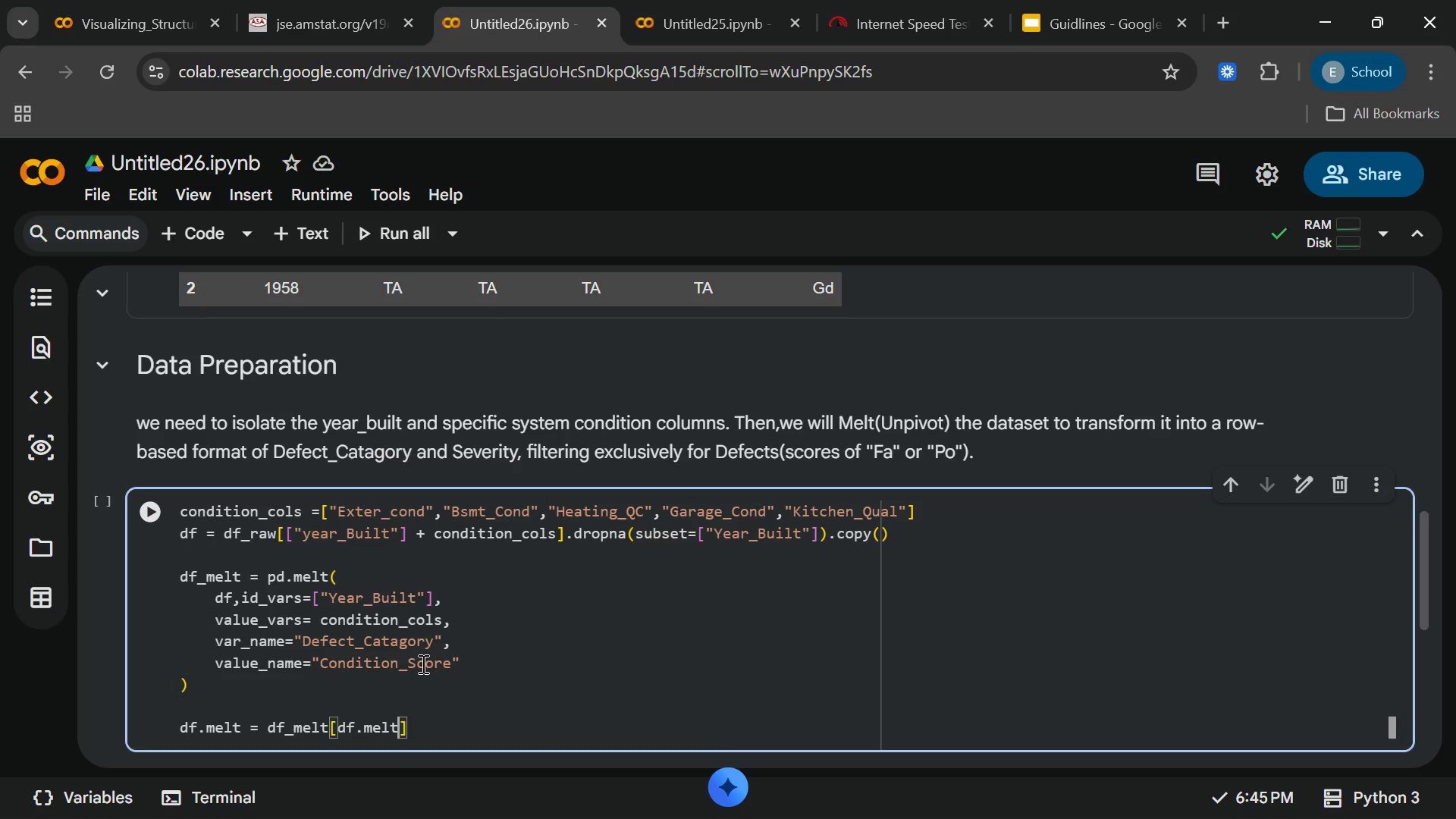 
key(BracketLeft)
 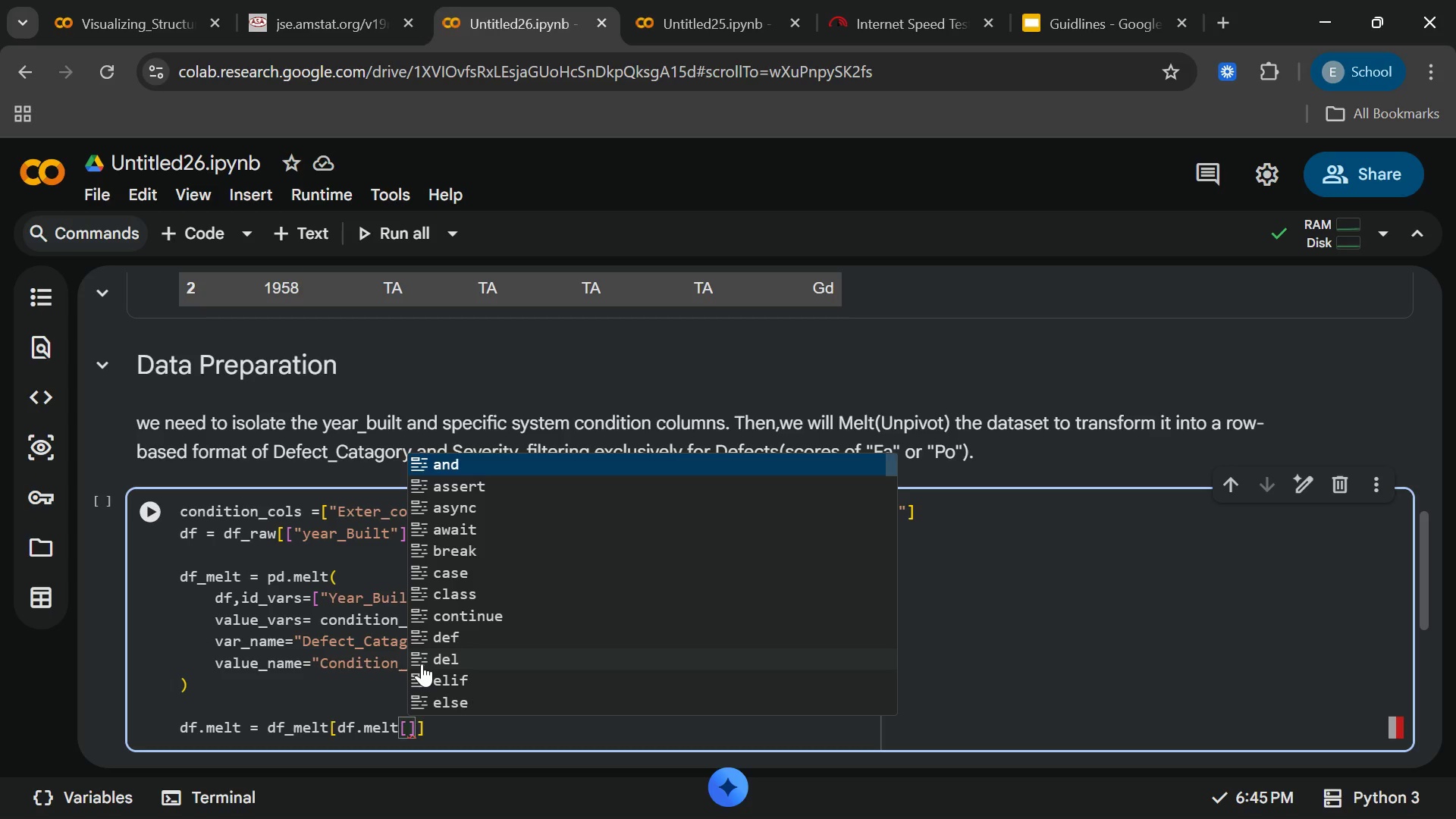 
type("CO)
key(Backspace)
key(Backspace)
type(condition)
key(Backspace)
key(Backspace)
 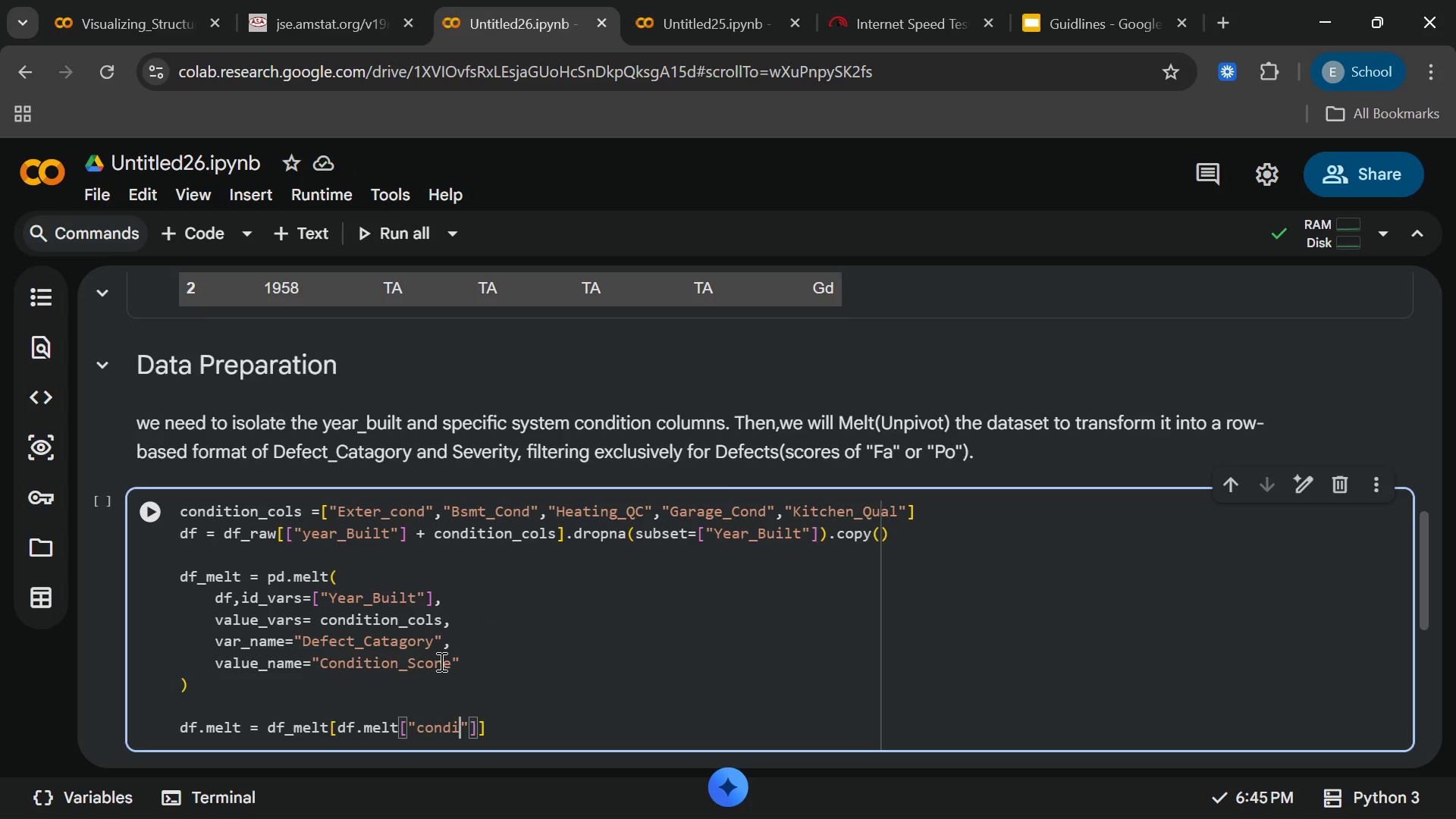 
 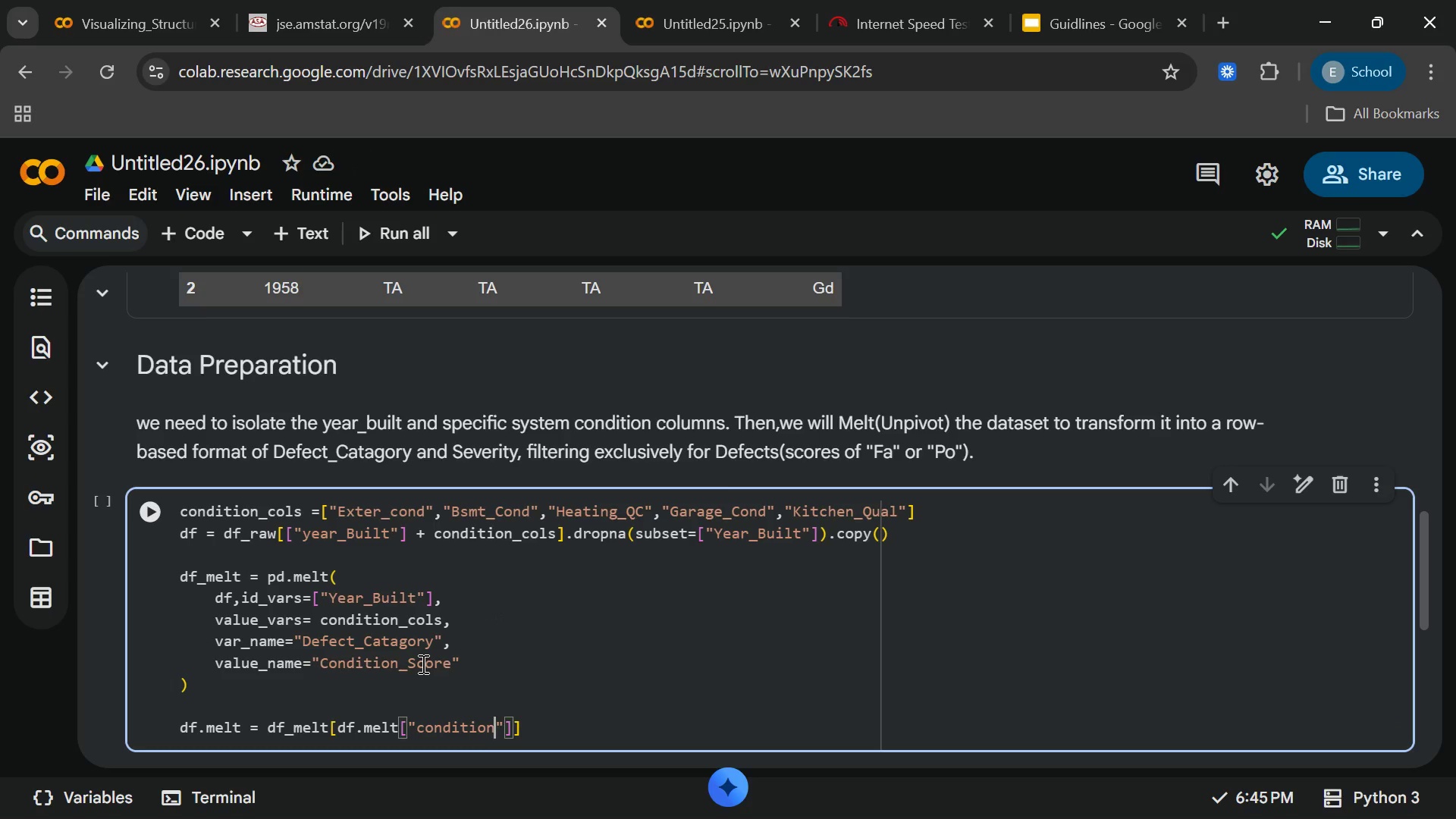 
key(Backspace)
 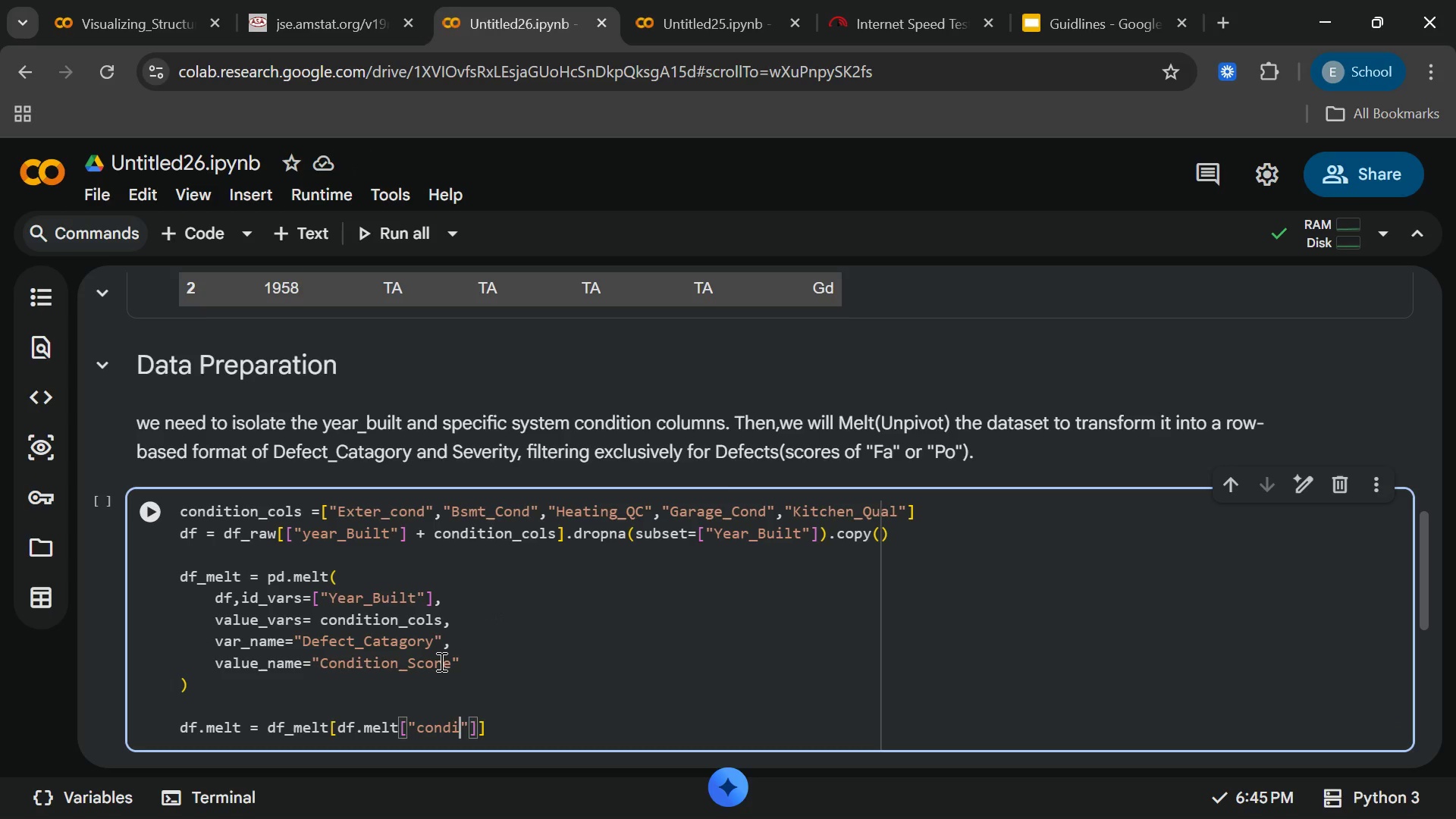 
key(Backspace)
 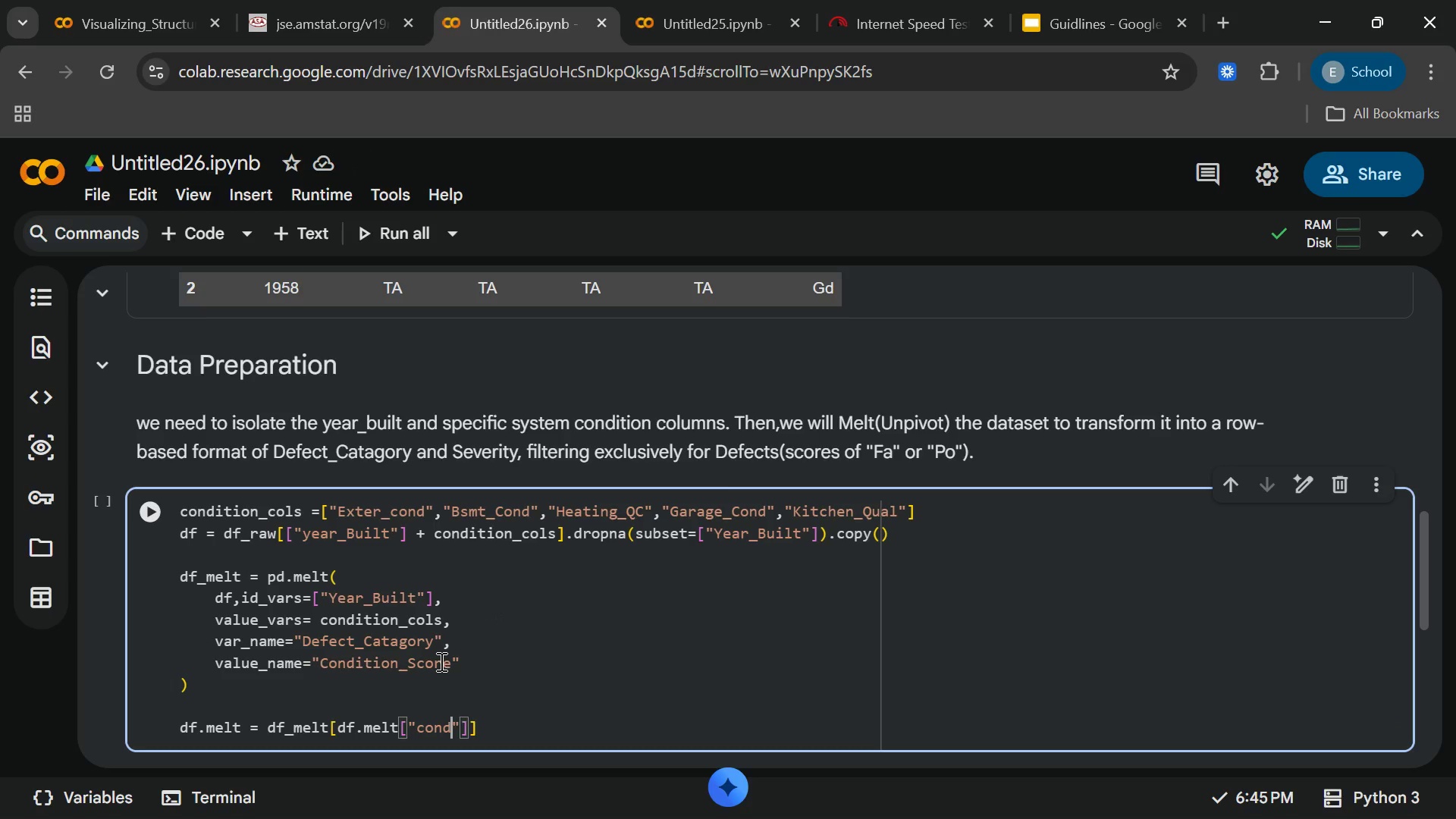 
key(Backspace)
 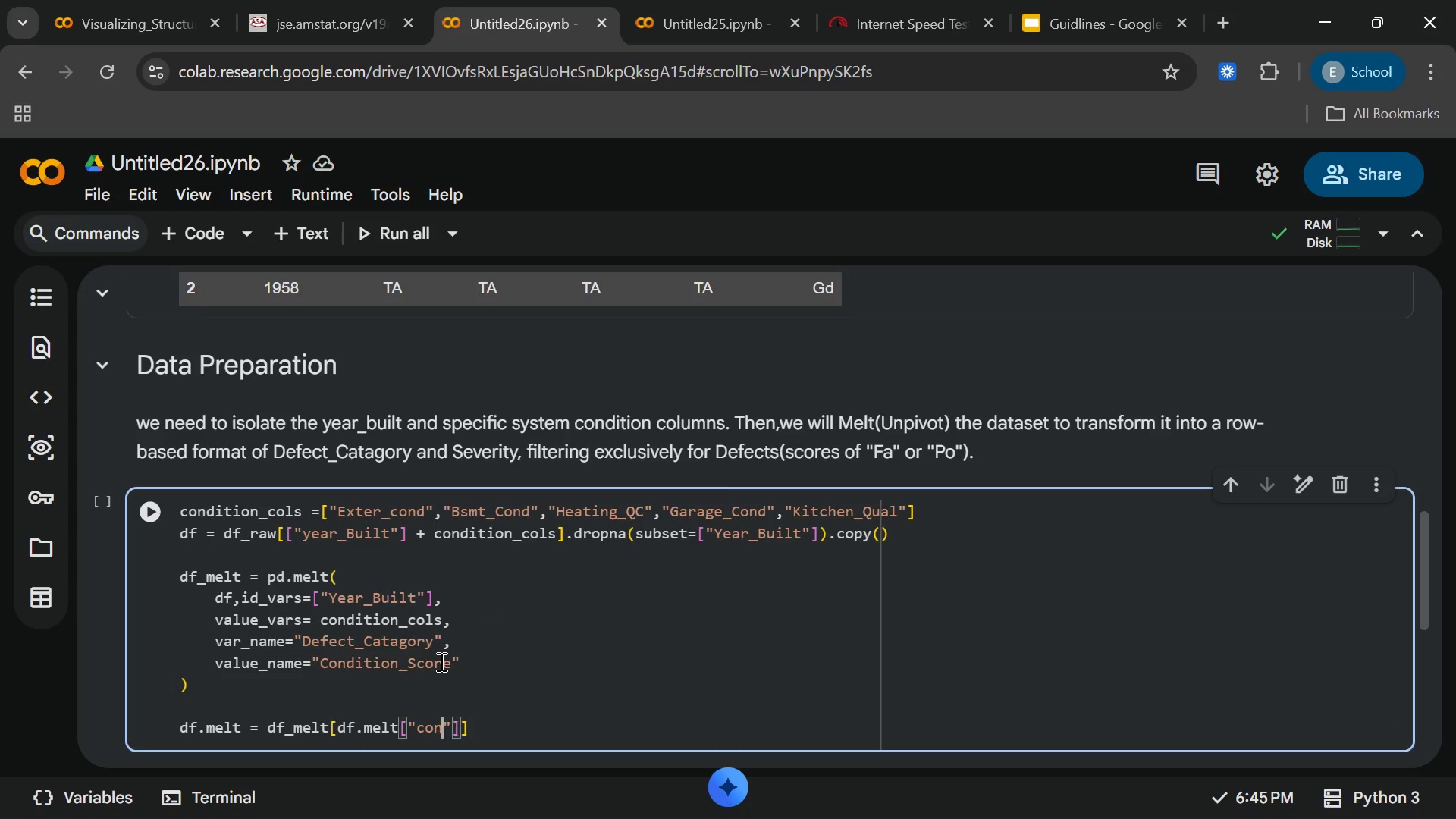 
key(Backspace)
 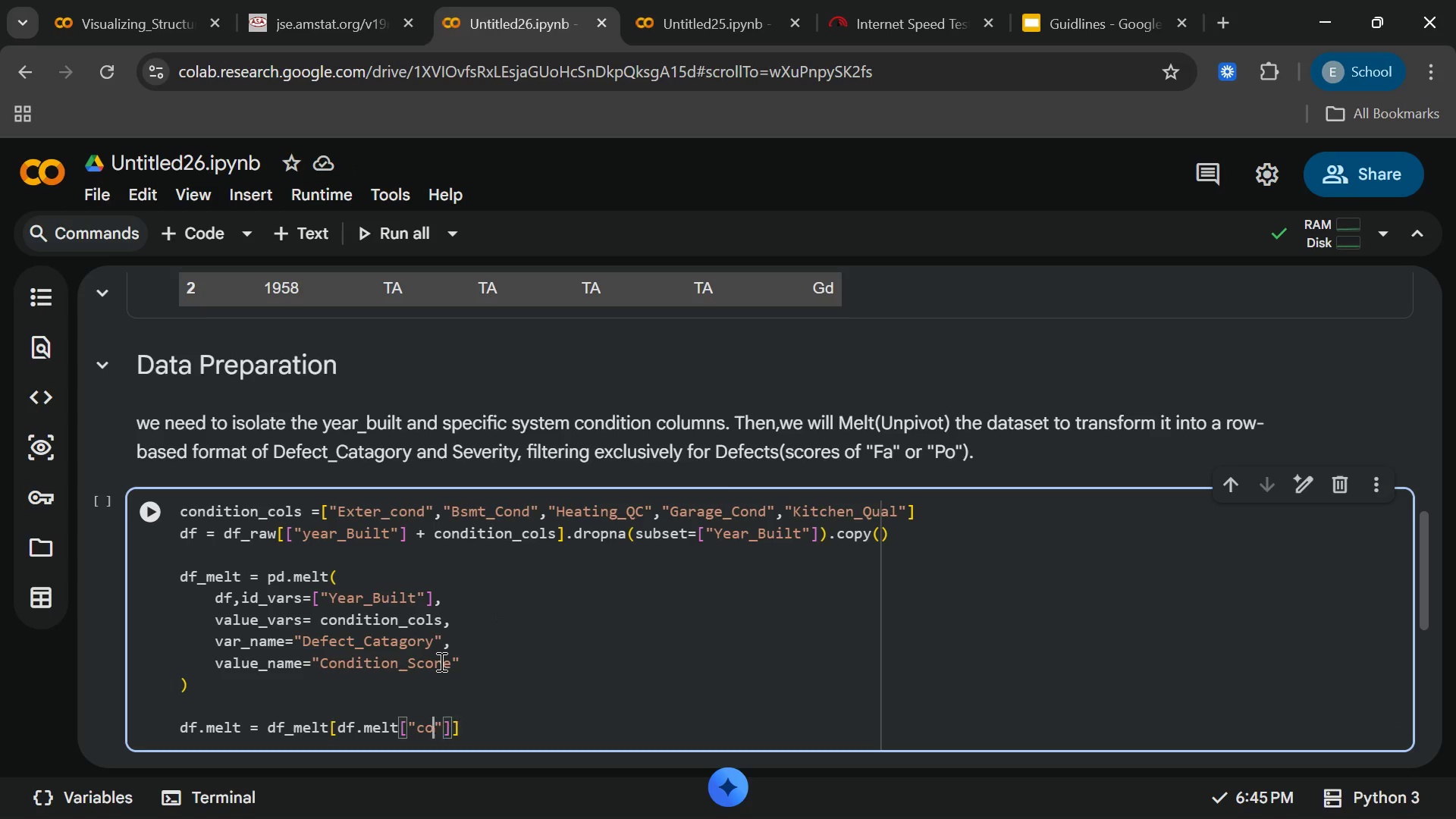 
key(Backspace)
 